 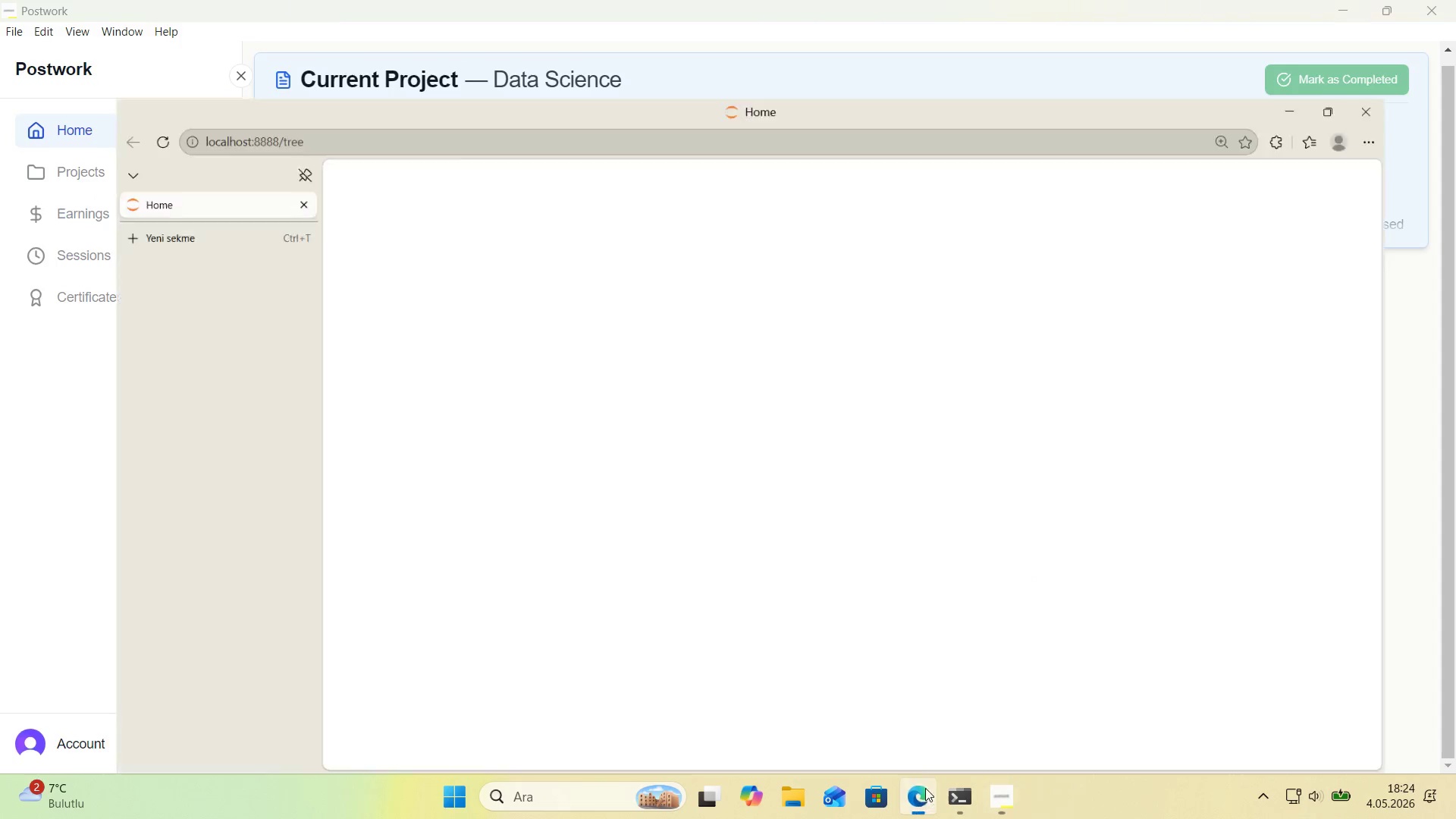 
mouse_move([417, 412])
 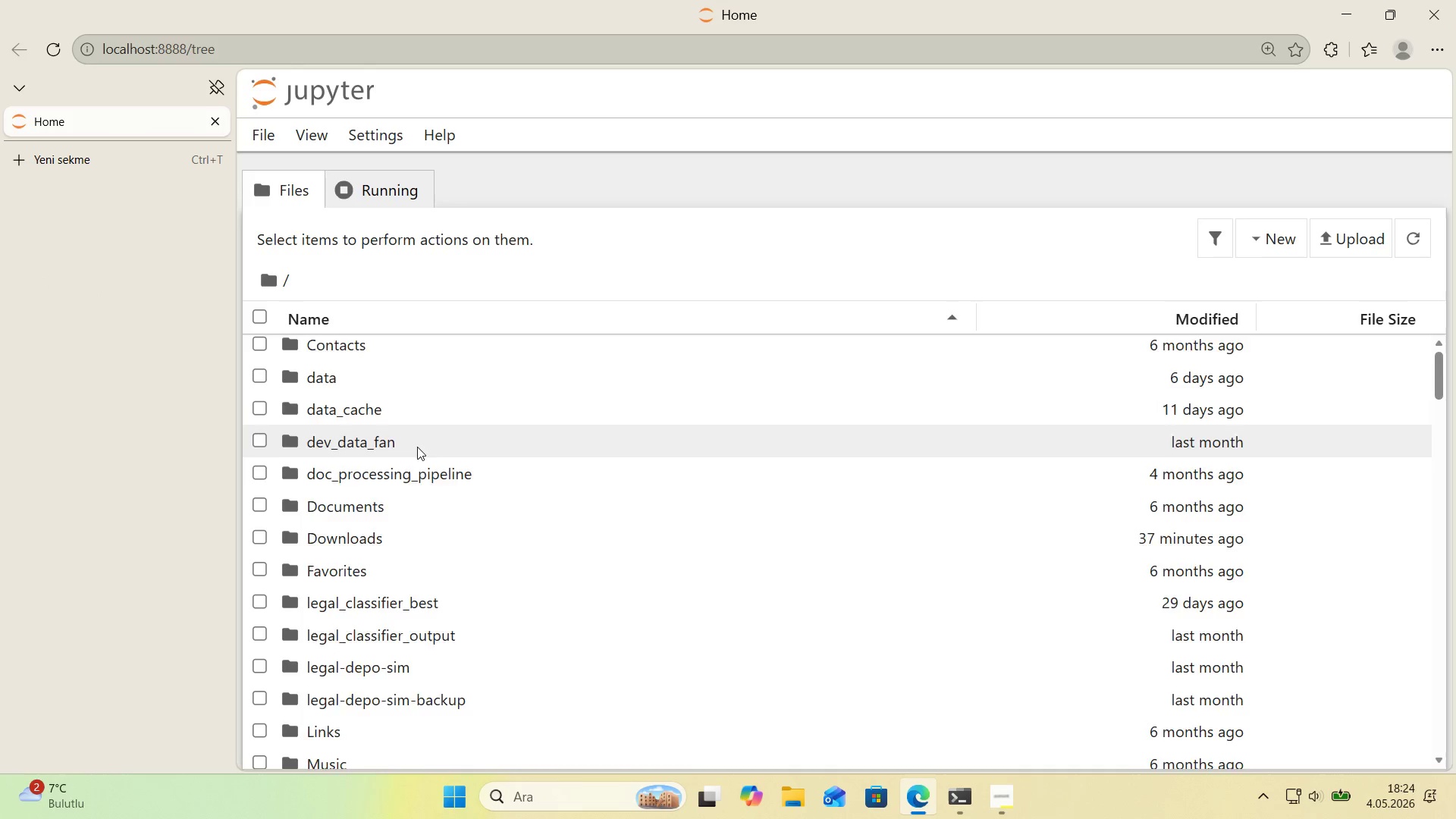 
scroll: coordinate [416, 449], scroll_direction: down, amount: 6.0
 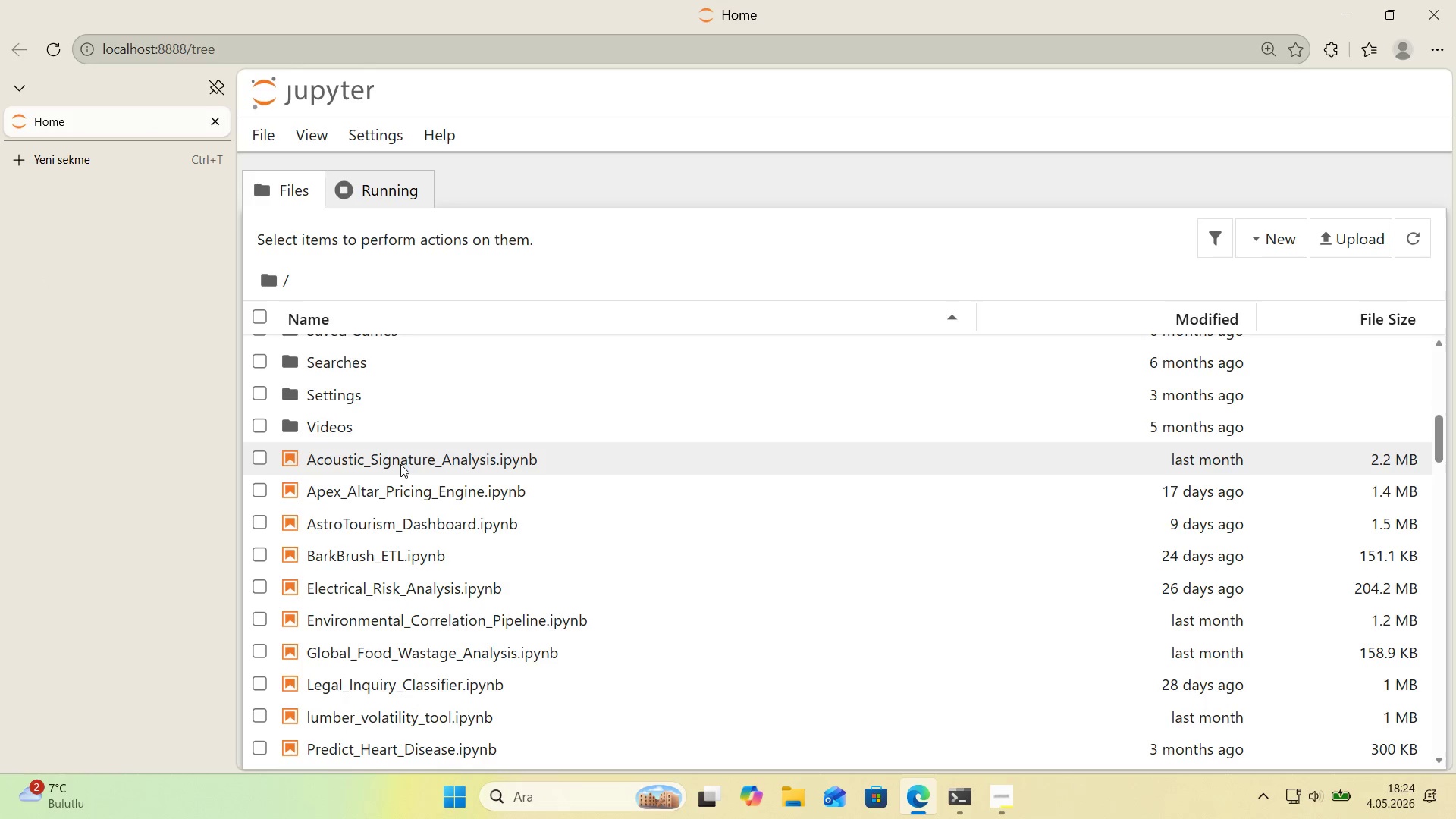 
mouse_move([418, 488])
 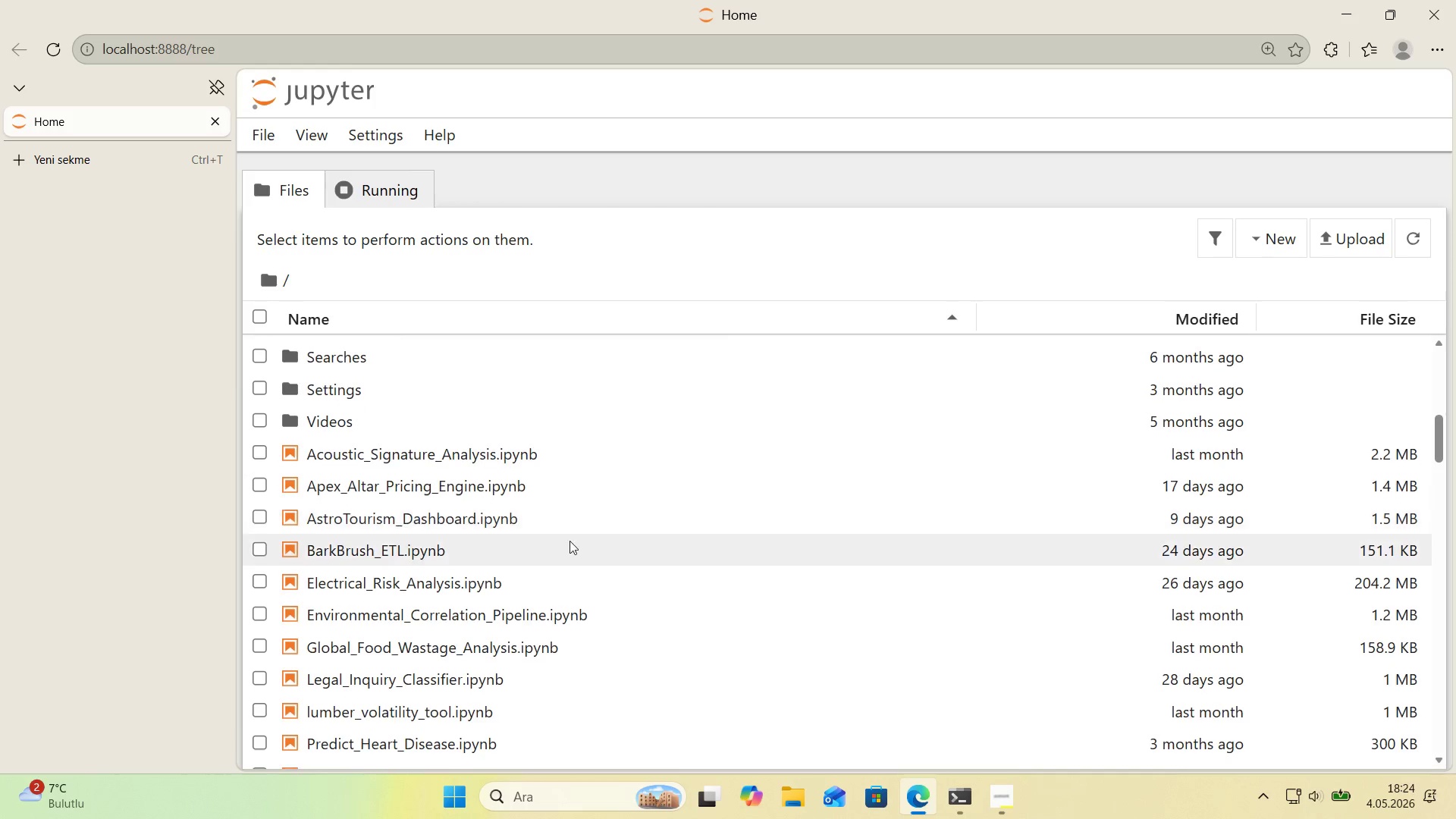 
scroll: coordinate [570, 541], scroll_direction: down, amount: 4.0
 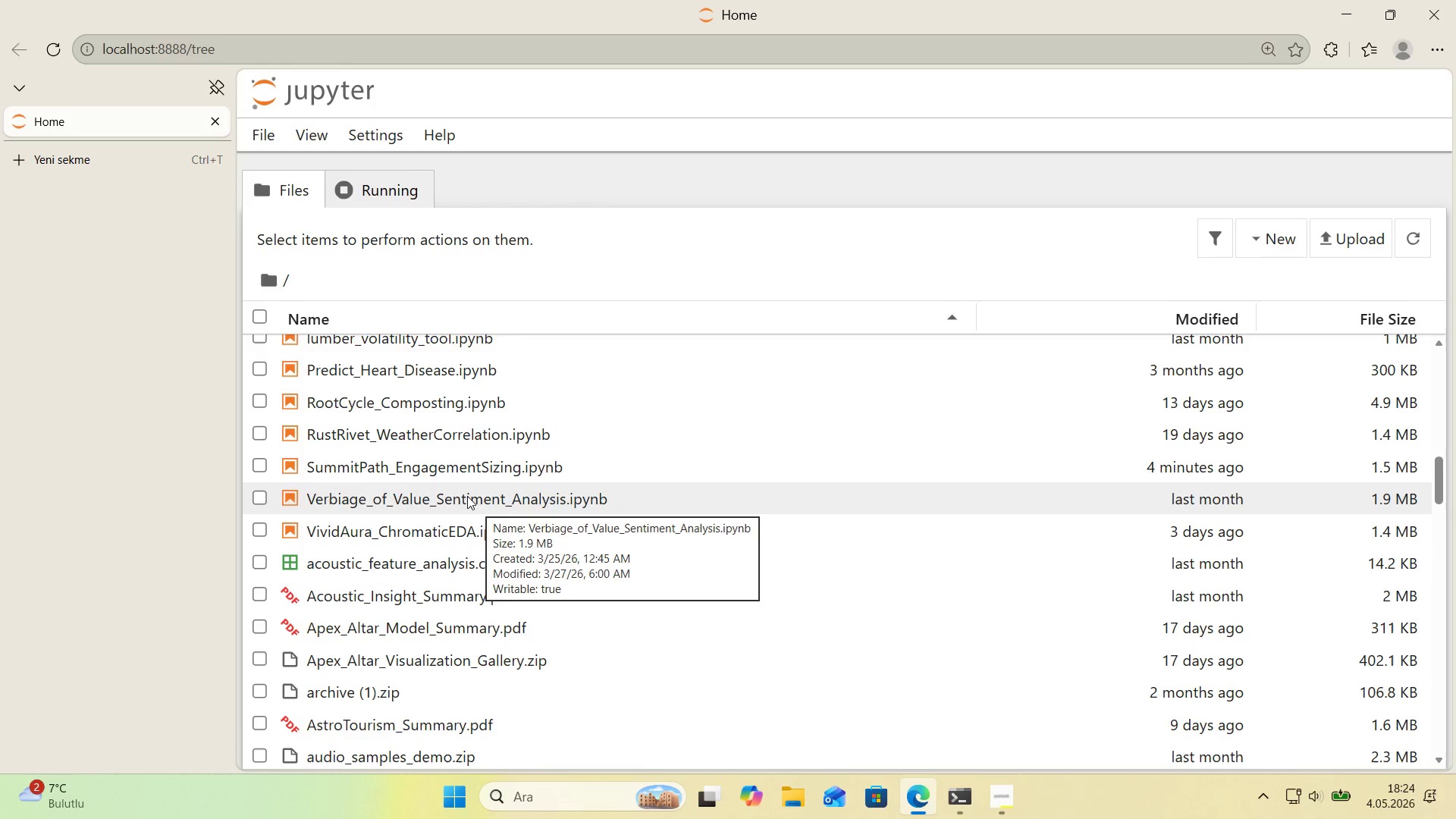 
left_click([426, 471])
 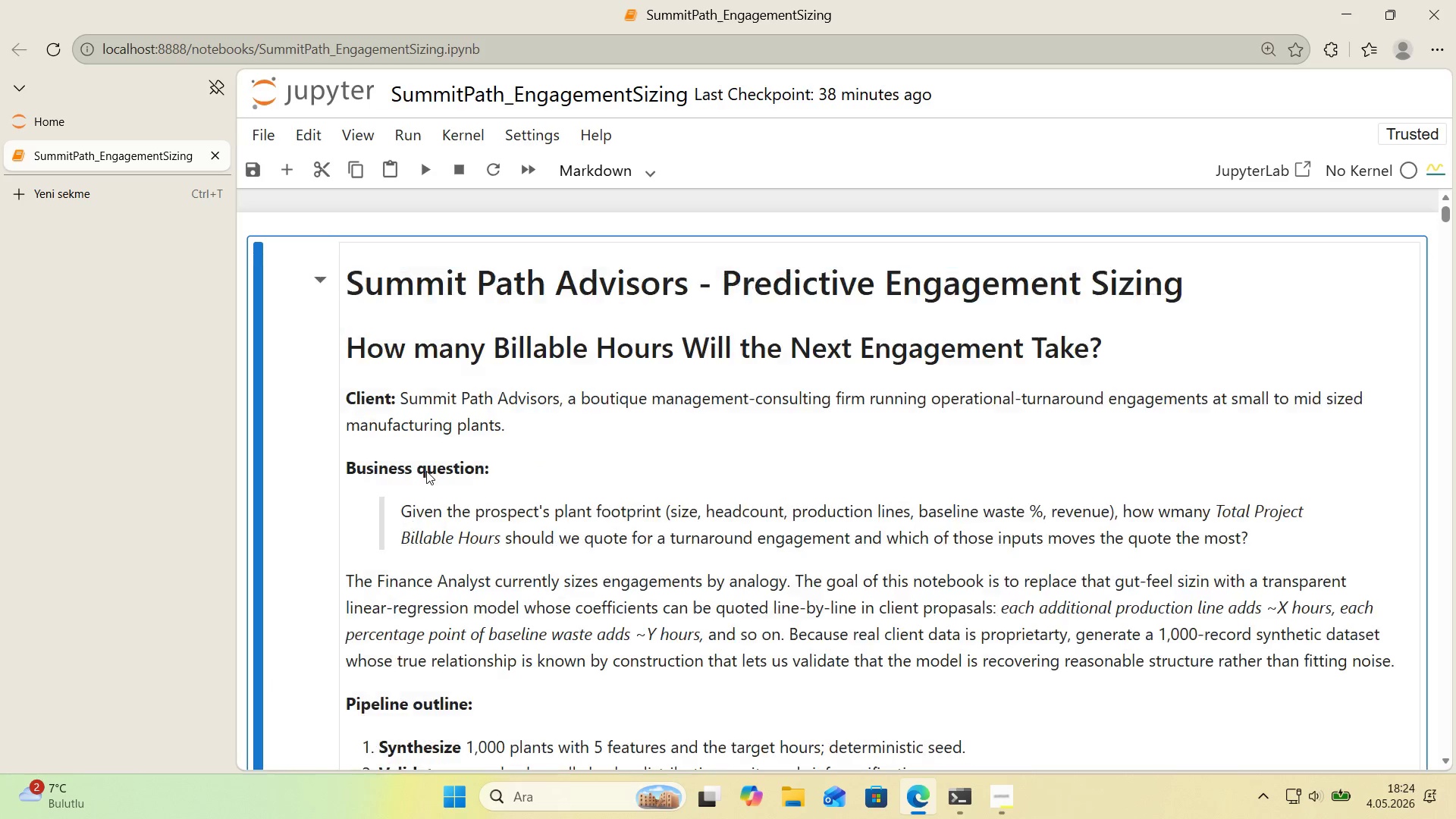 
scroll: coordinate [422, 472], scroll_direction: down, amount: 15.0
 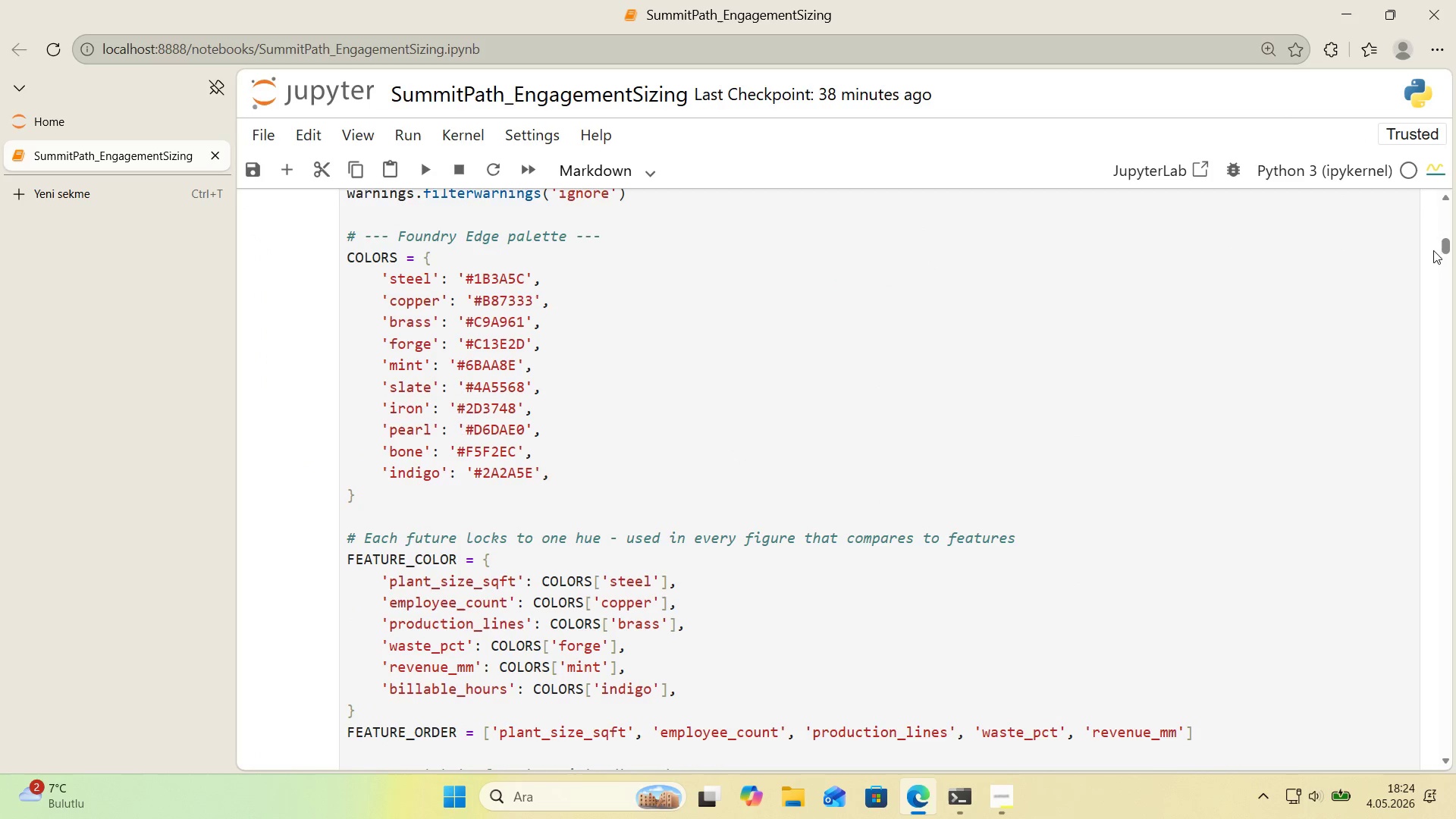 
left_click_drag(start_coordinate=[1443, 245], to_coordinate=[1433, 723])
 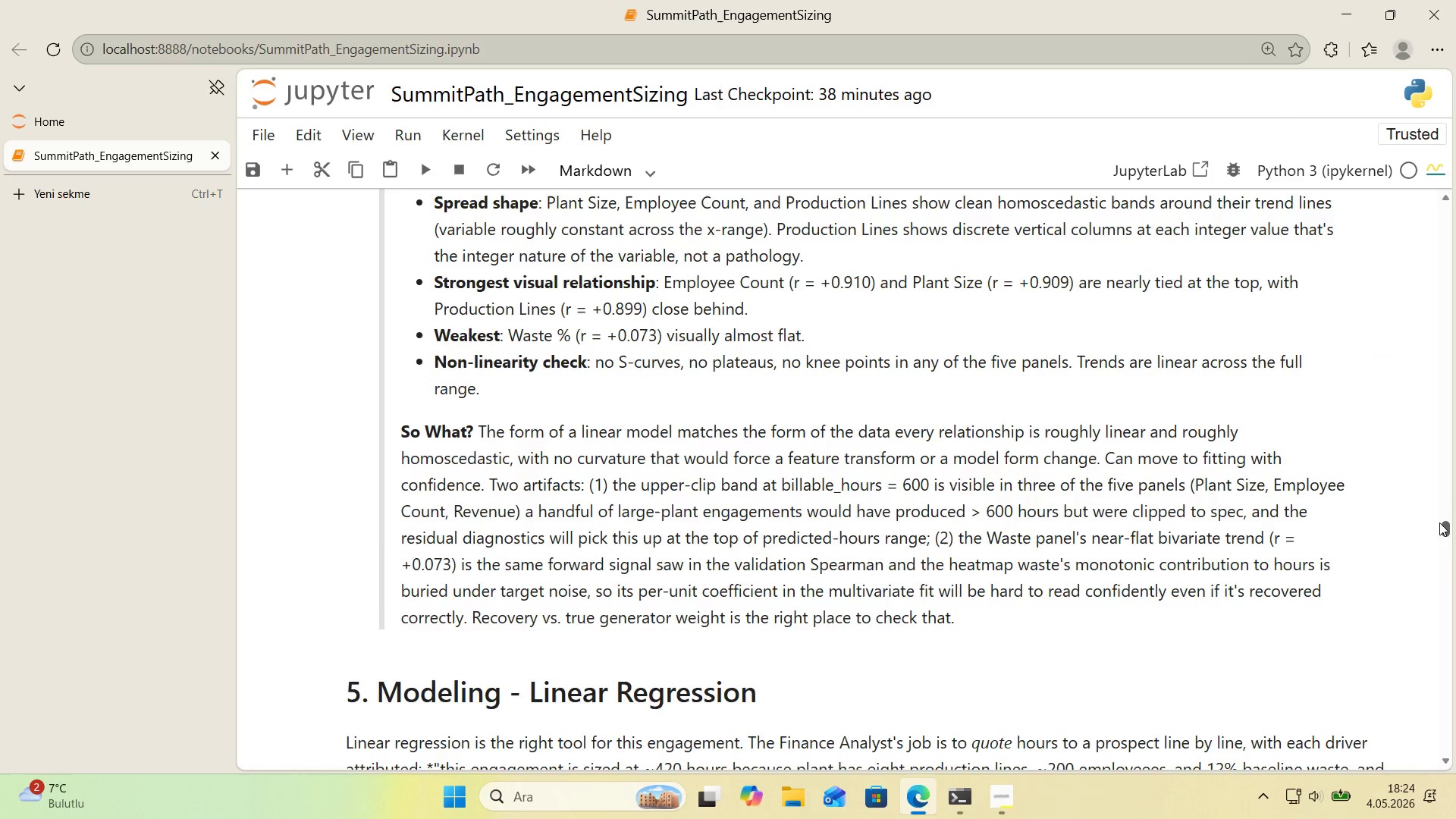 
left_click_drag(start_coordinate=[1439, 524], to_coordinate=[1455, 747])
 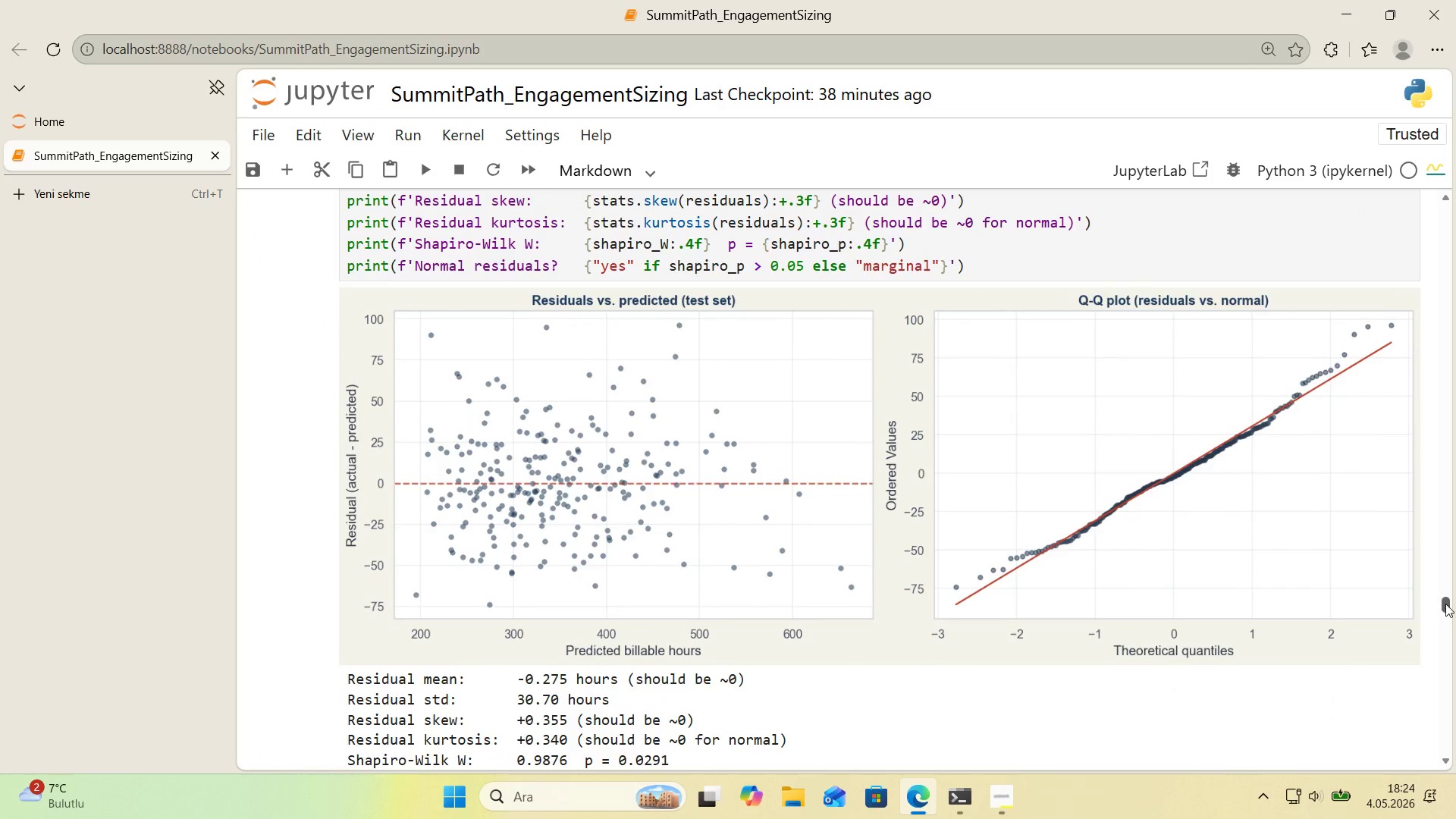 
left_click_drag(start_coordinate=[1445, 603], to_coordinate=[1449, 792])
 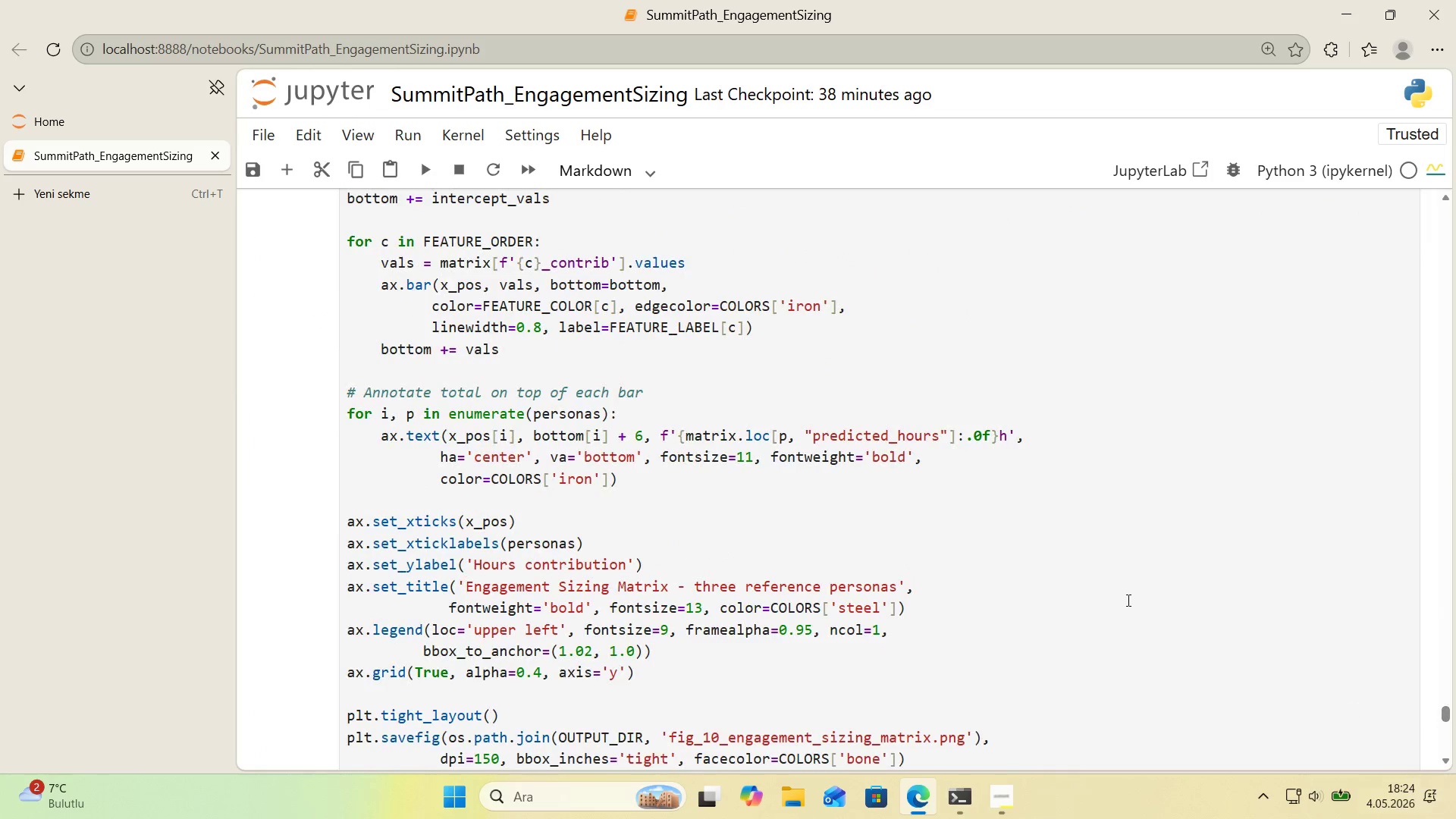 
scroll: coordinate [1116, 593], scroll_direction: down, amount: 28.0
 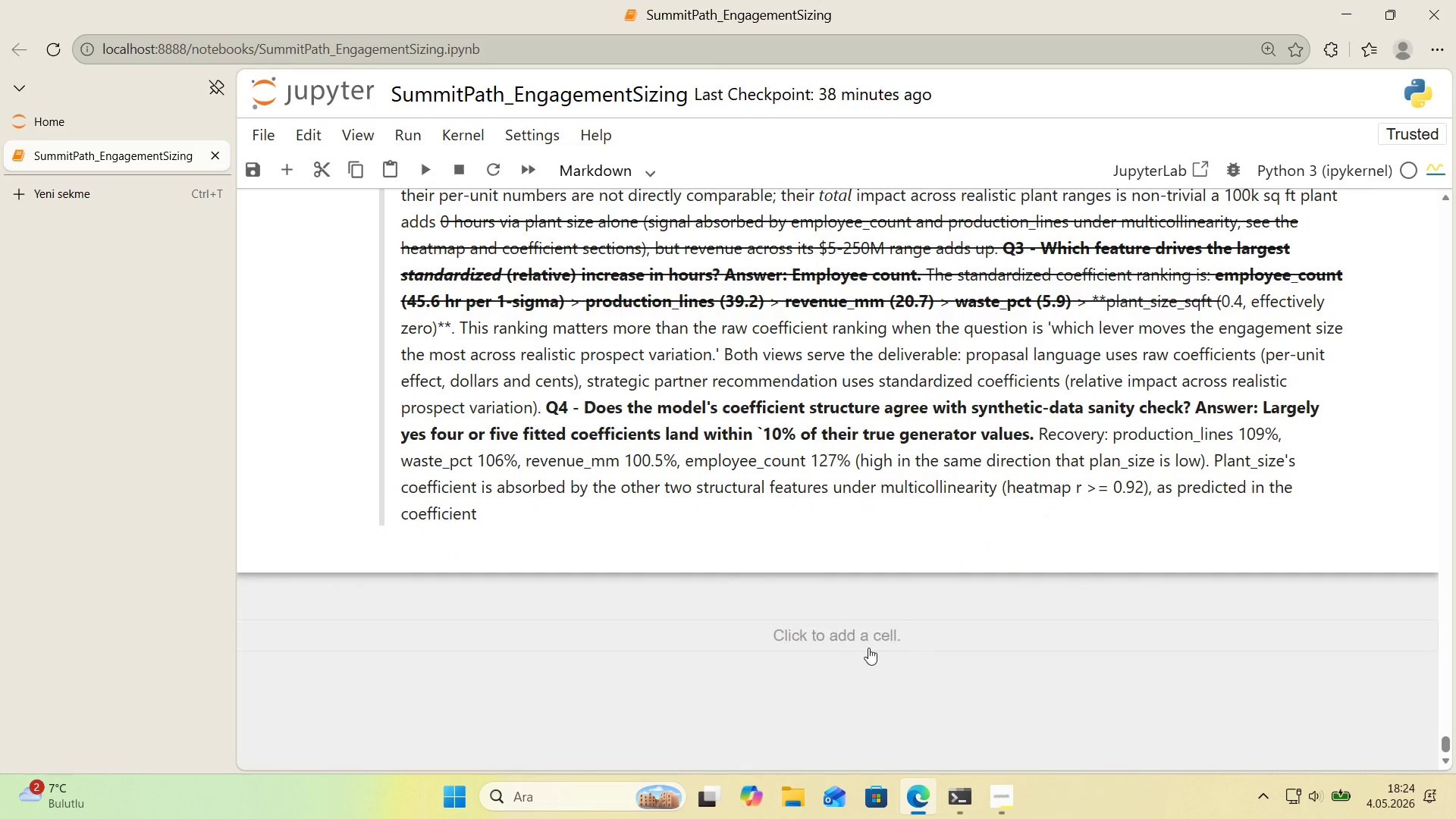 
left_click([867, 650])
 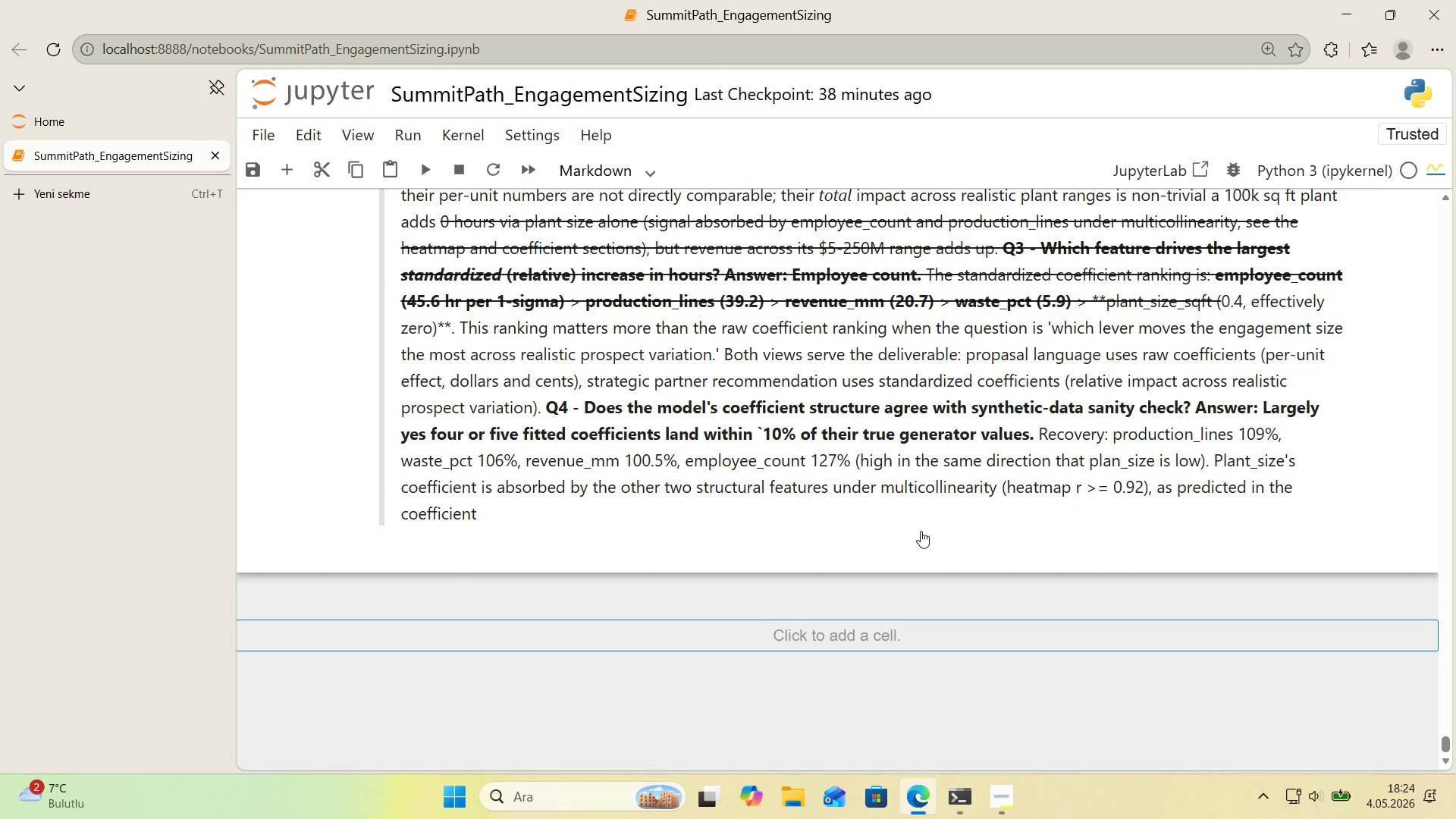 
wait(7.02)
 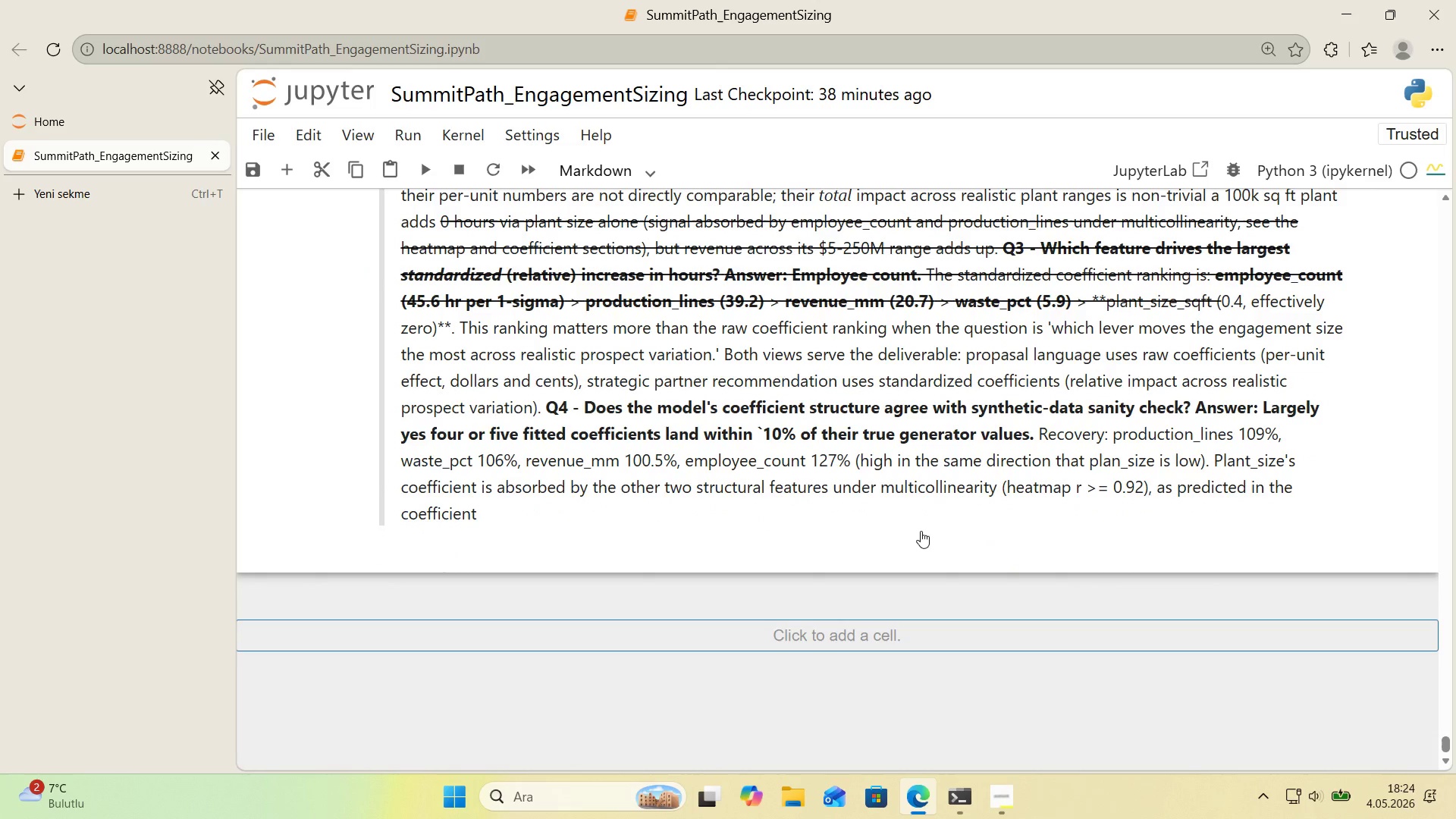 
scroll: coordinate [920, 531], scroll_direction: up, amount: 2.0
 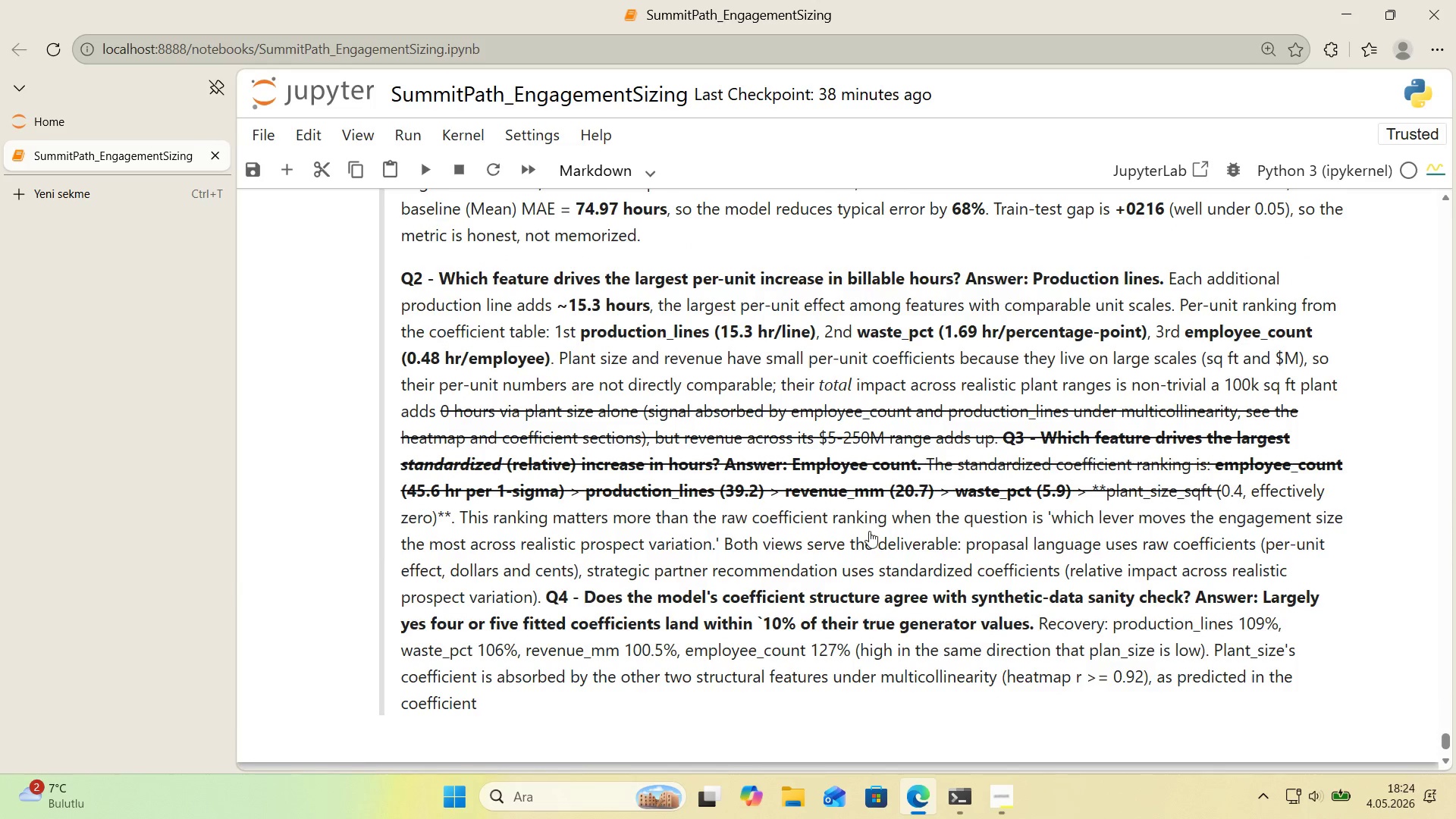 
scroll: coordinate [903, 574], scroll_direction: down, amount: 3.0
 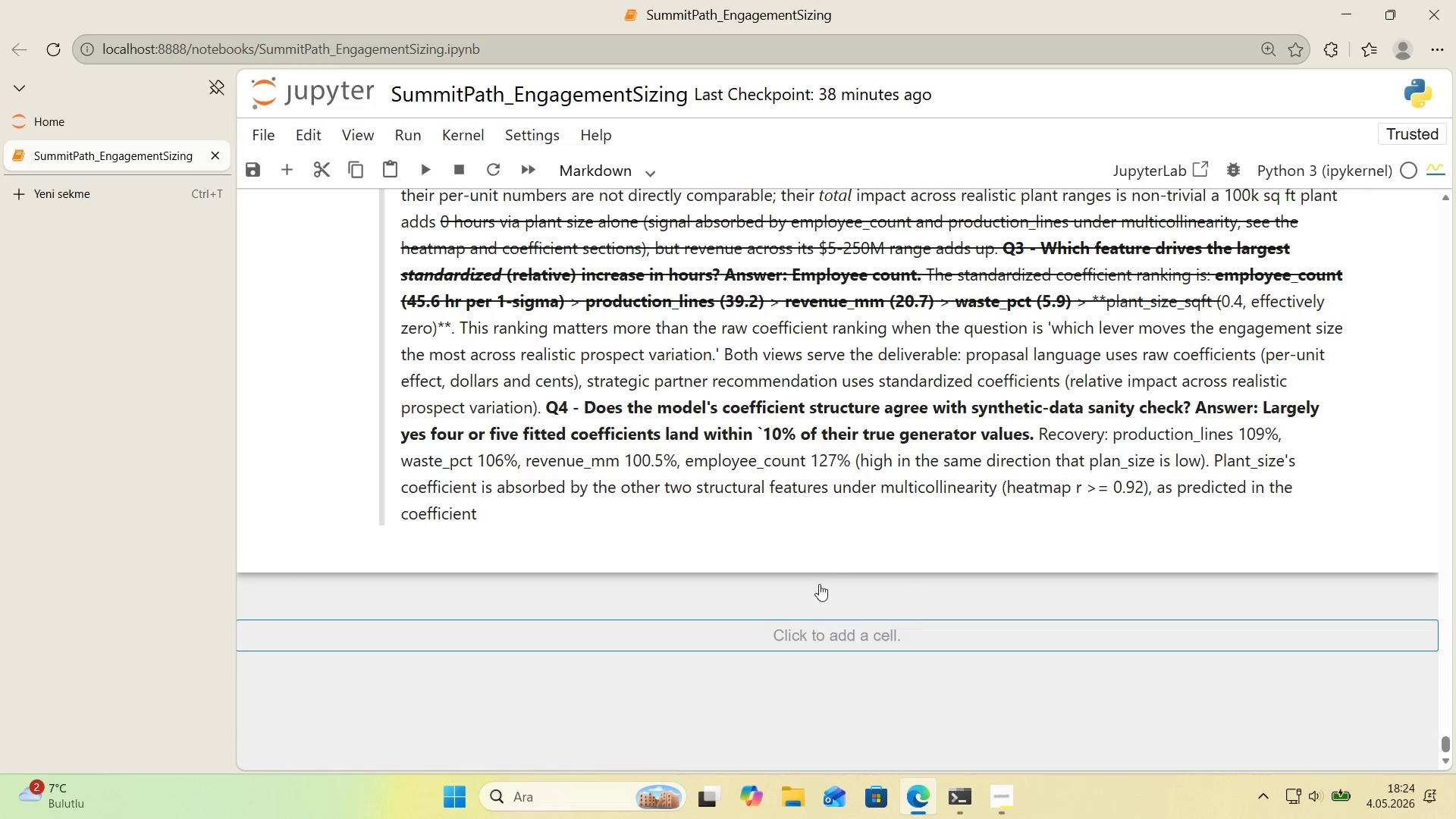 
scroll: coordinate [839, 545], scroll_direction: up, amount: 10.0
 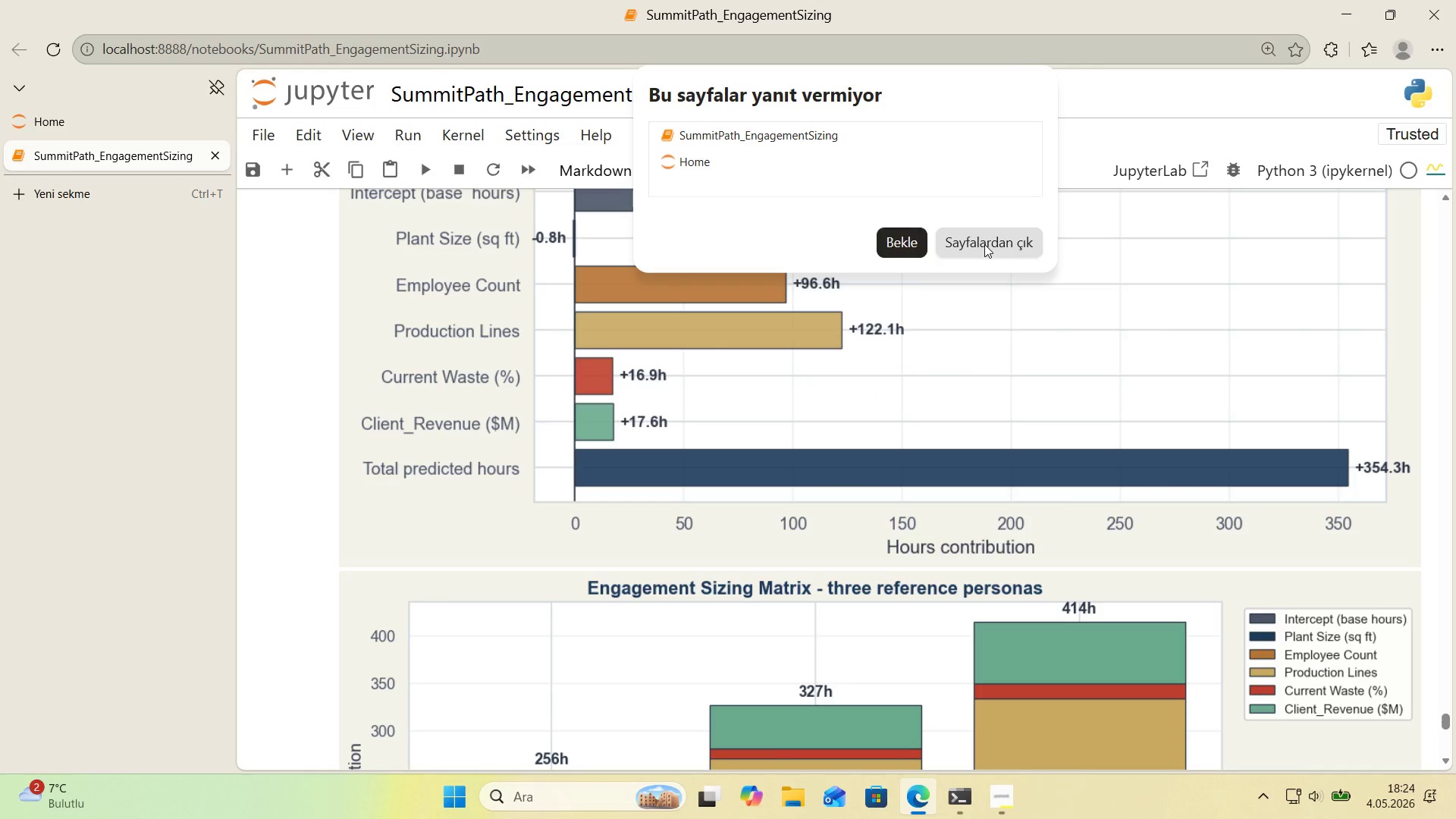 
left_click([984, 244])
 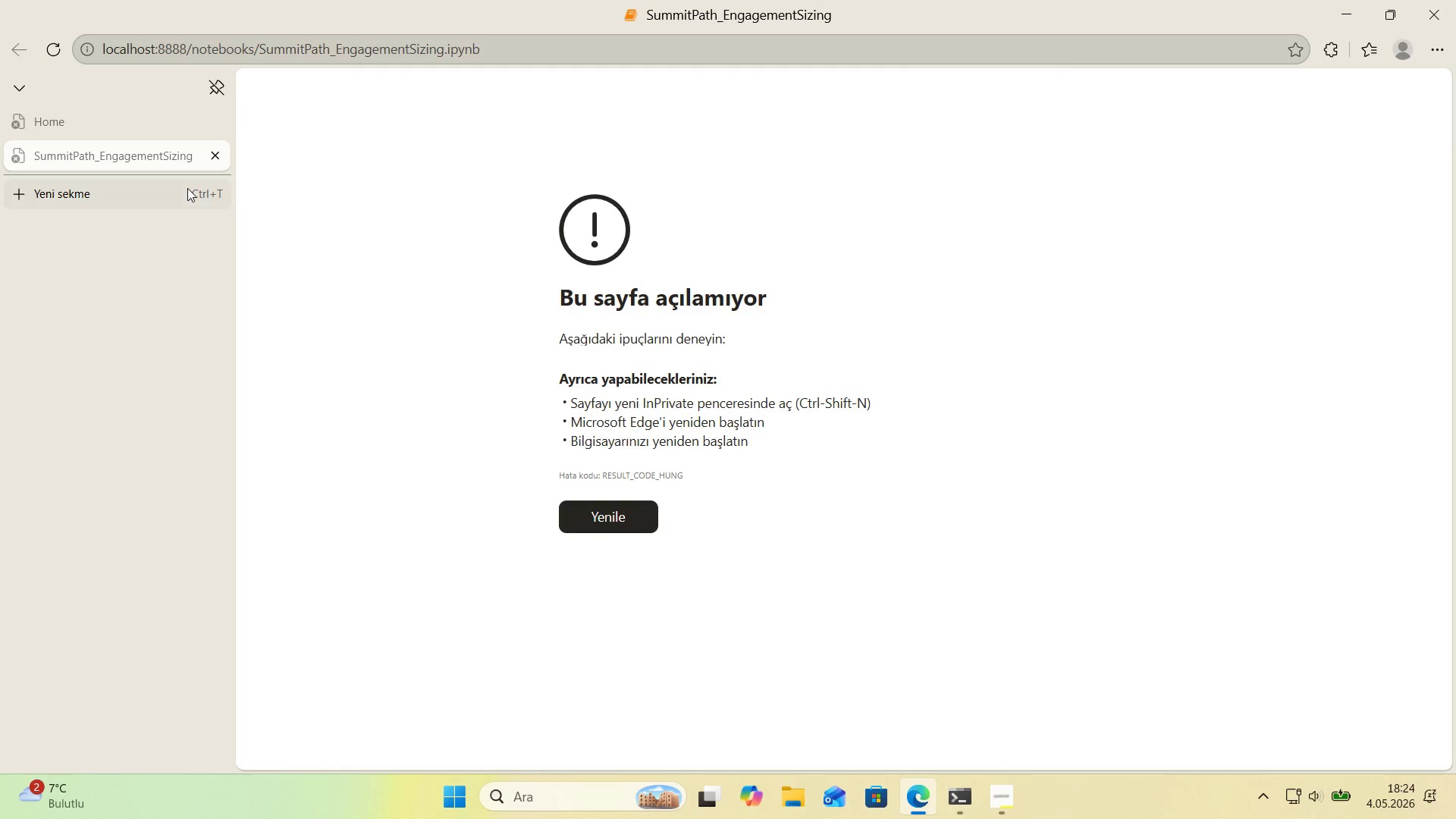 
left_click([949, 780])
 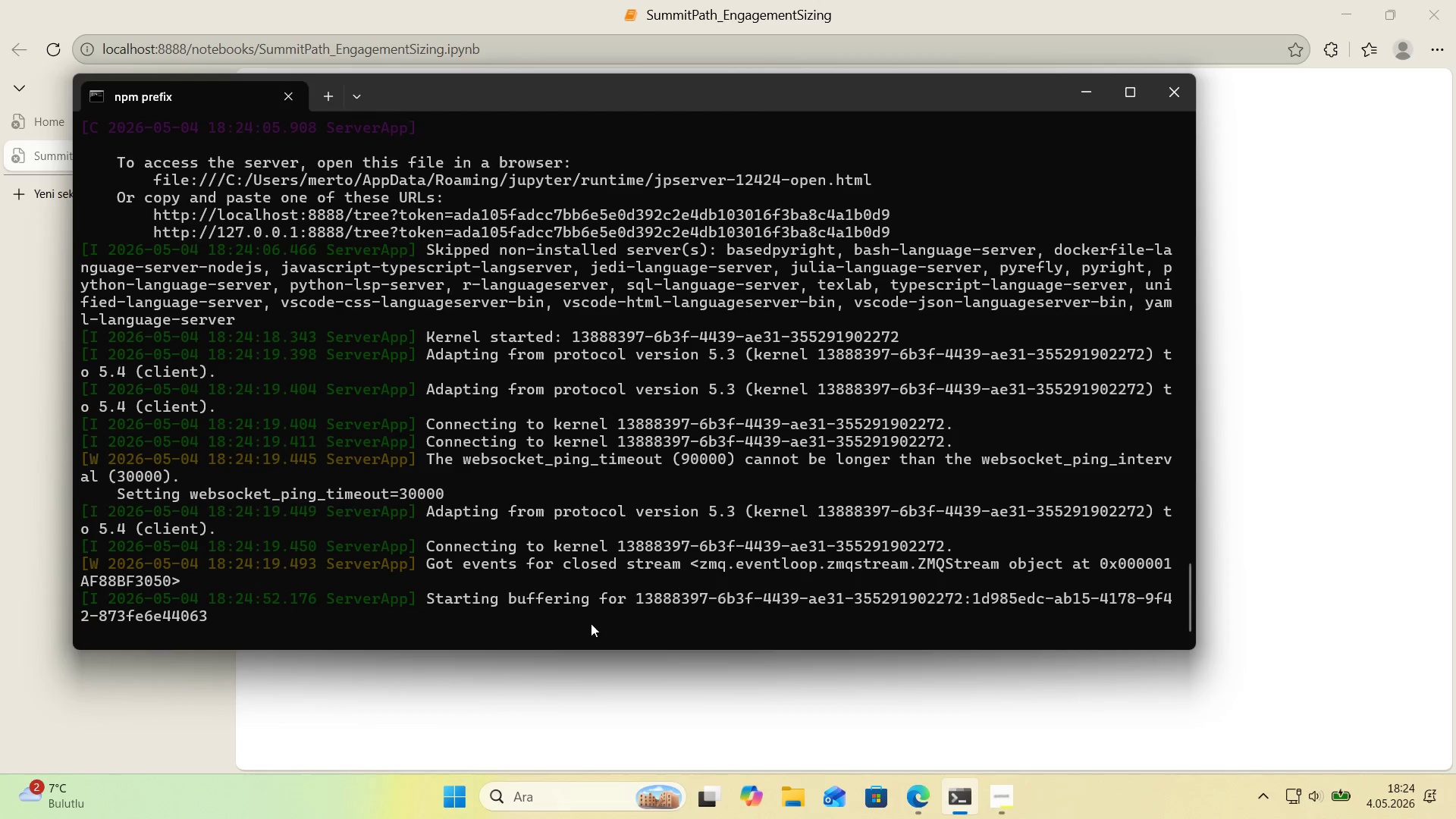 
left_click([581, 625])
 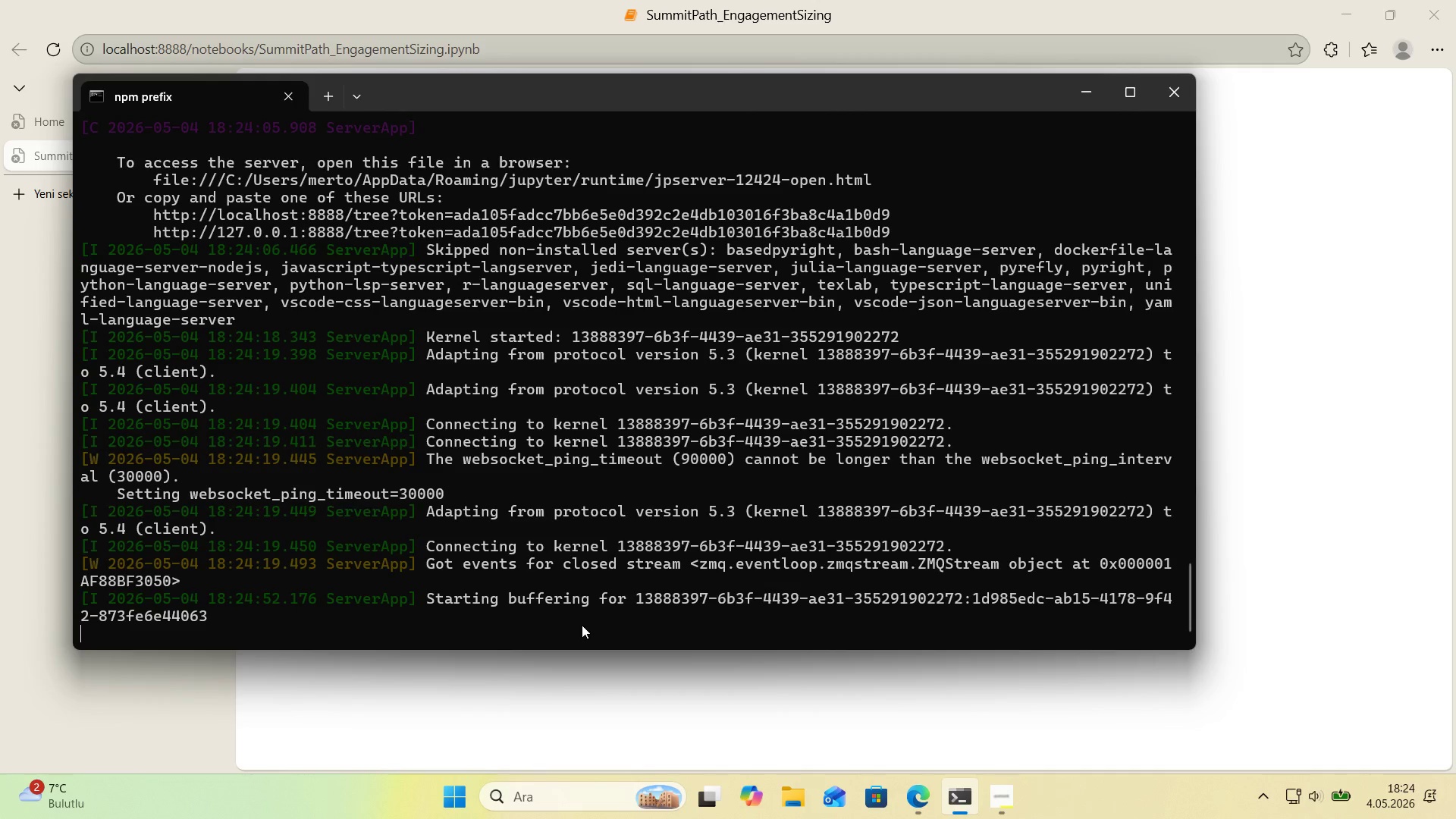 
key(Control+C)
 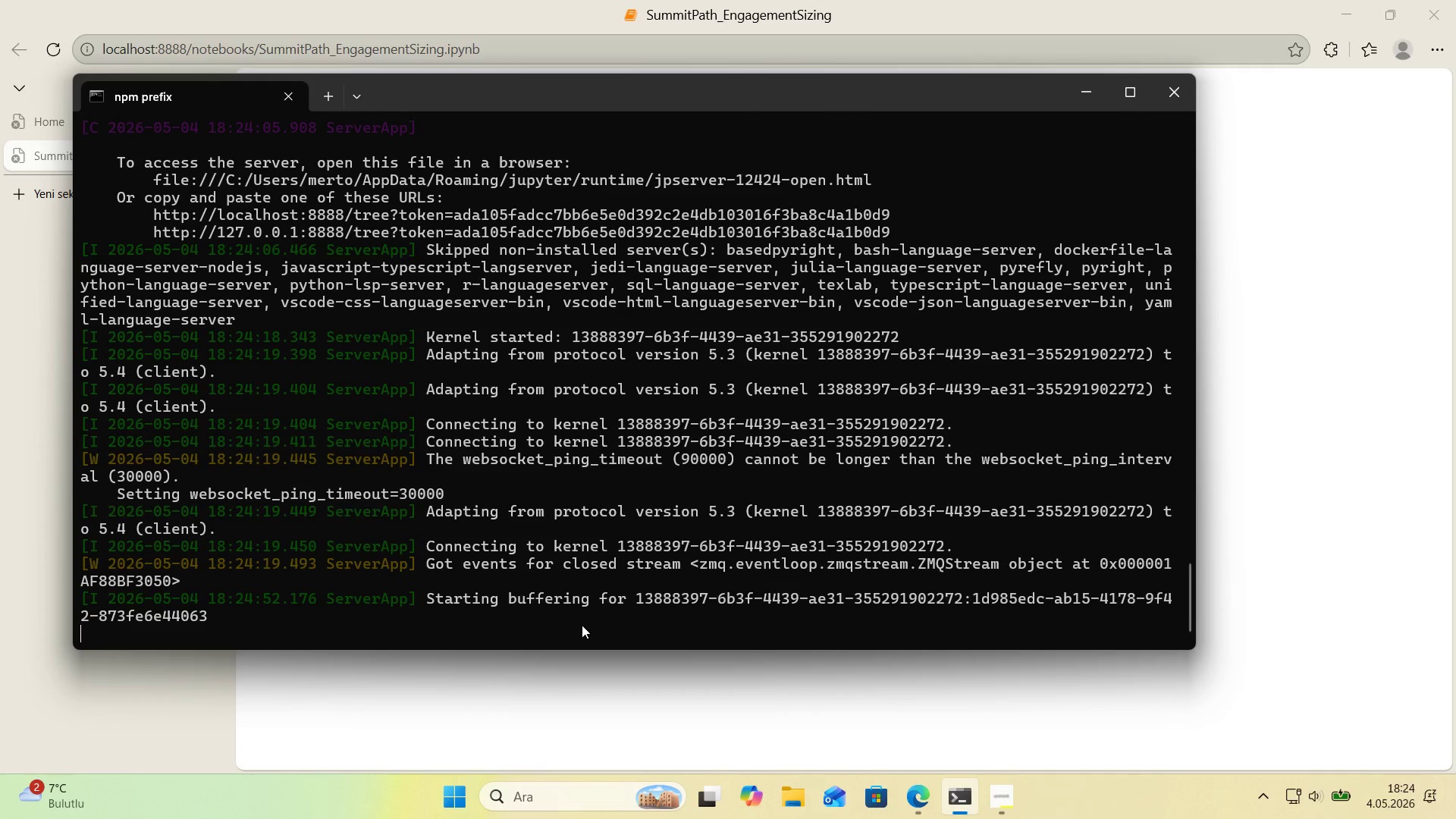 
key(Control+C)
 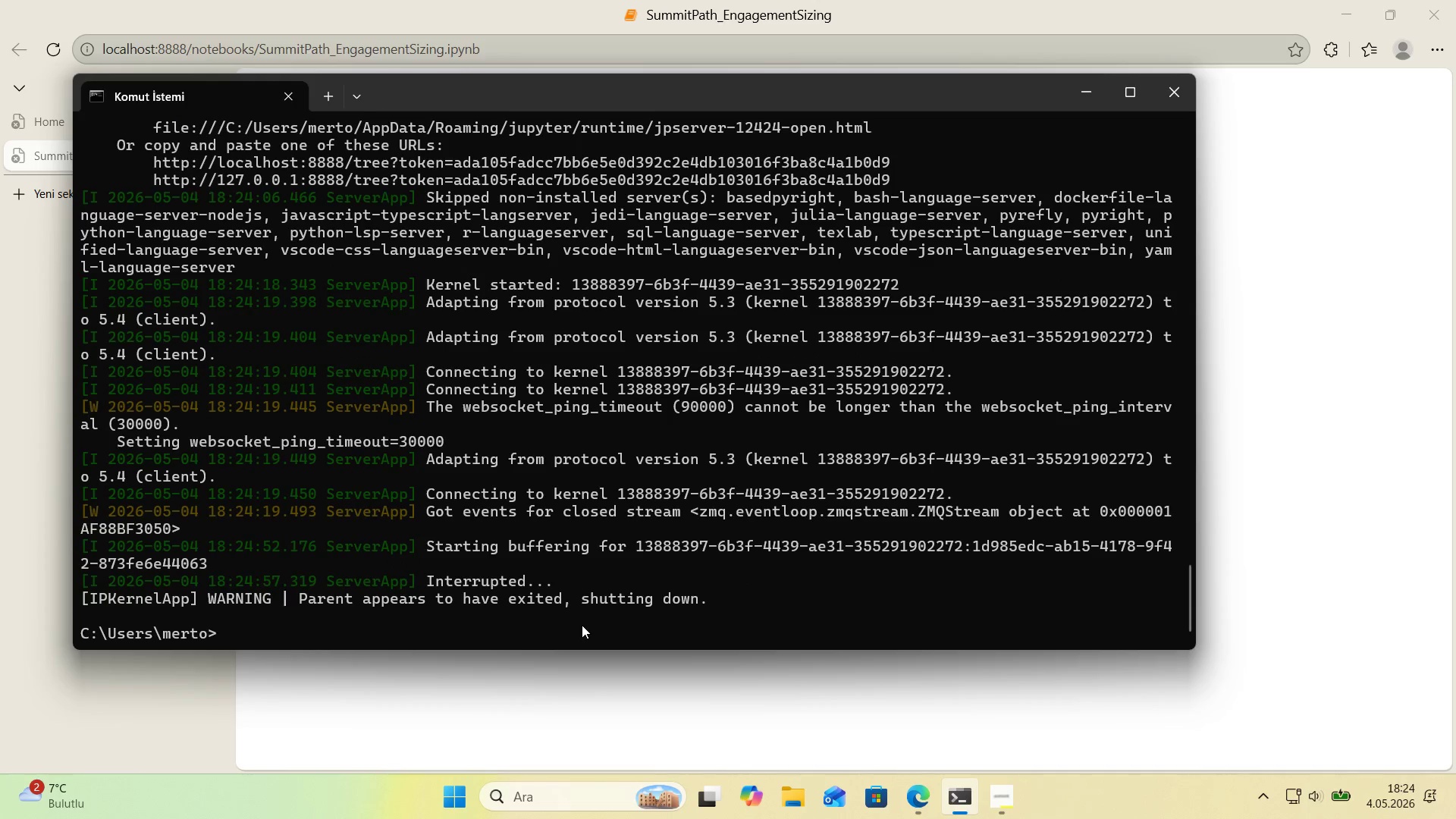 
key(ArrowUp)
 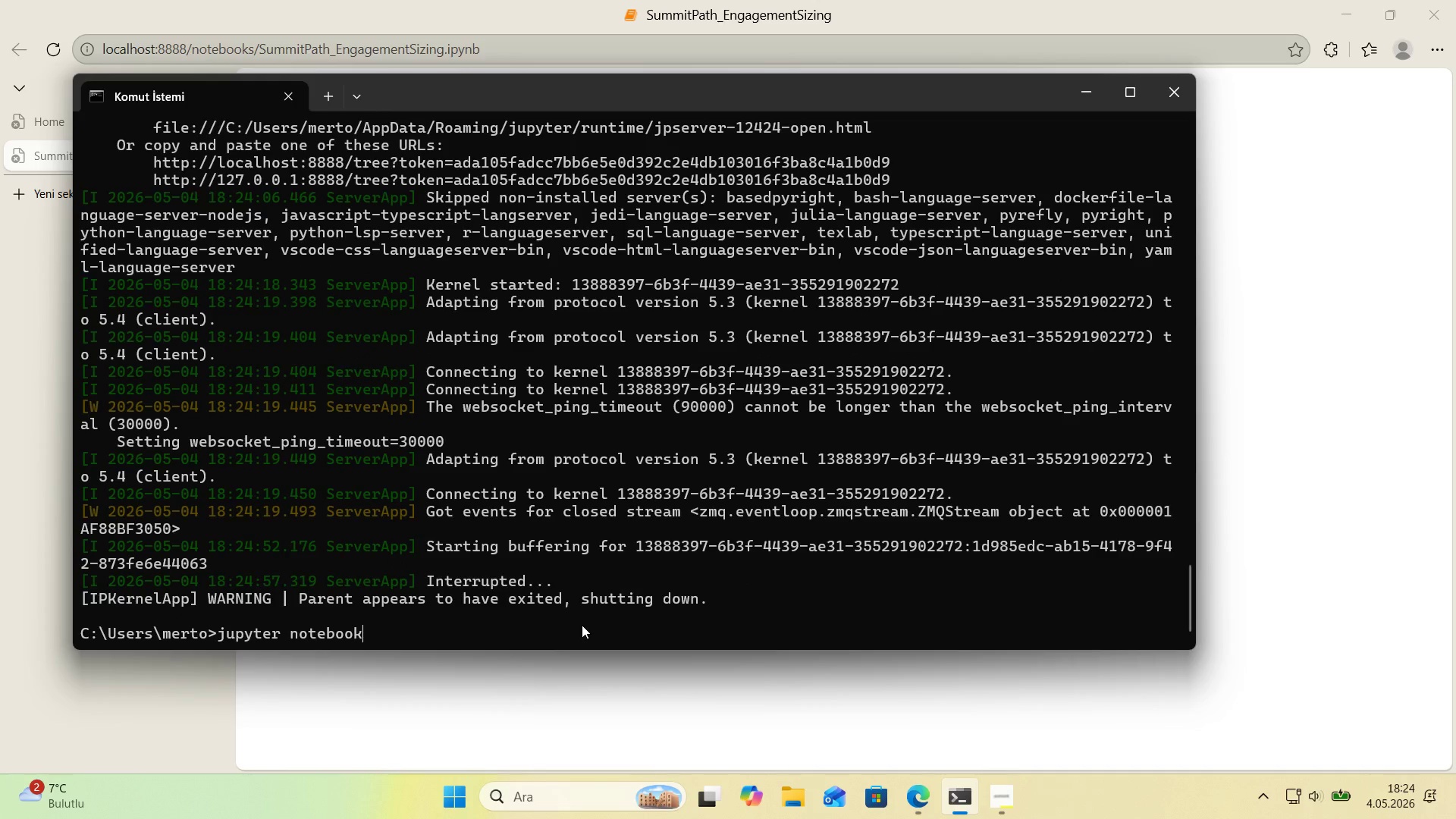 
key(Enter)
 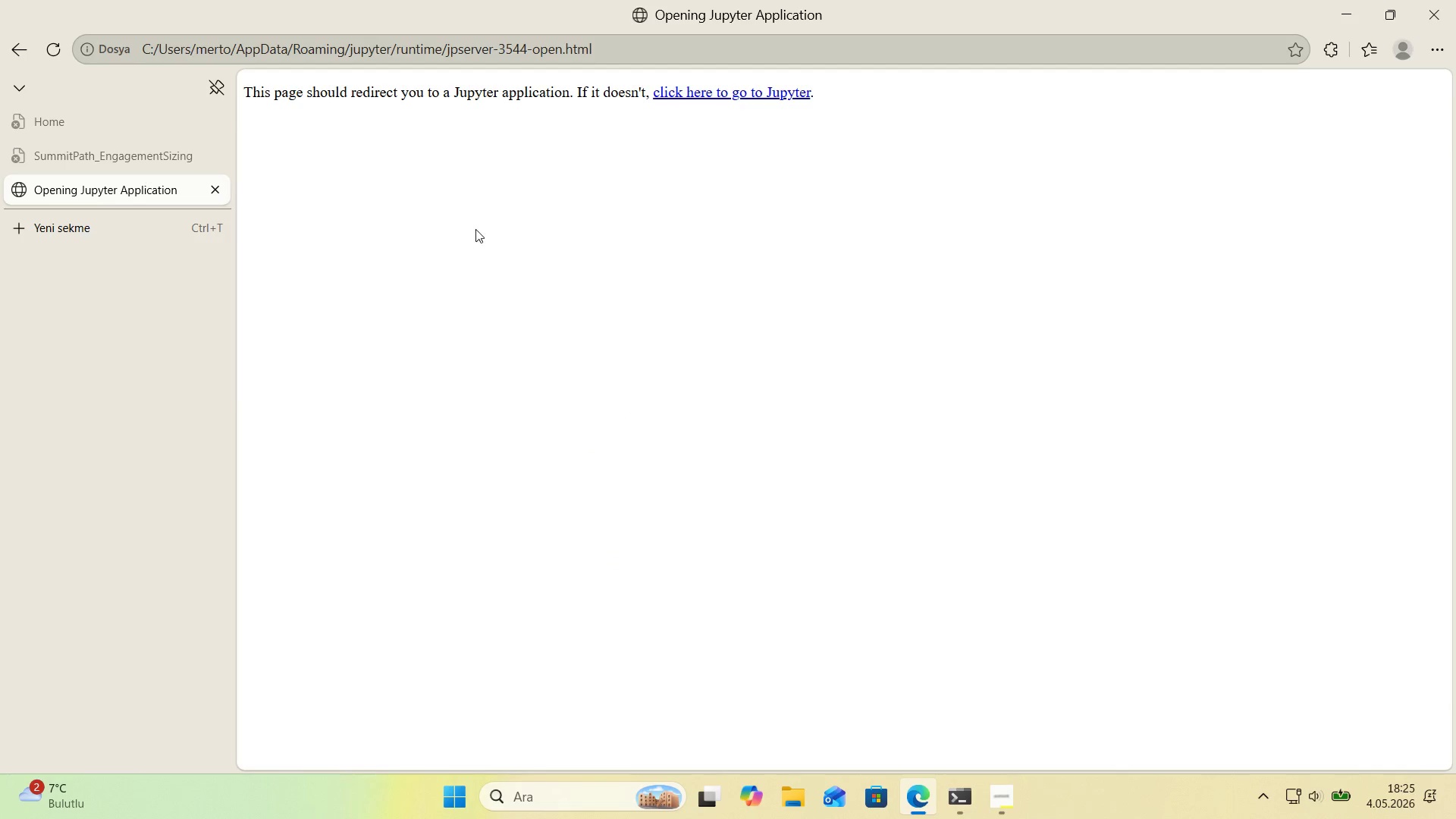 
wait(5.84)
 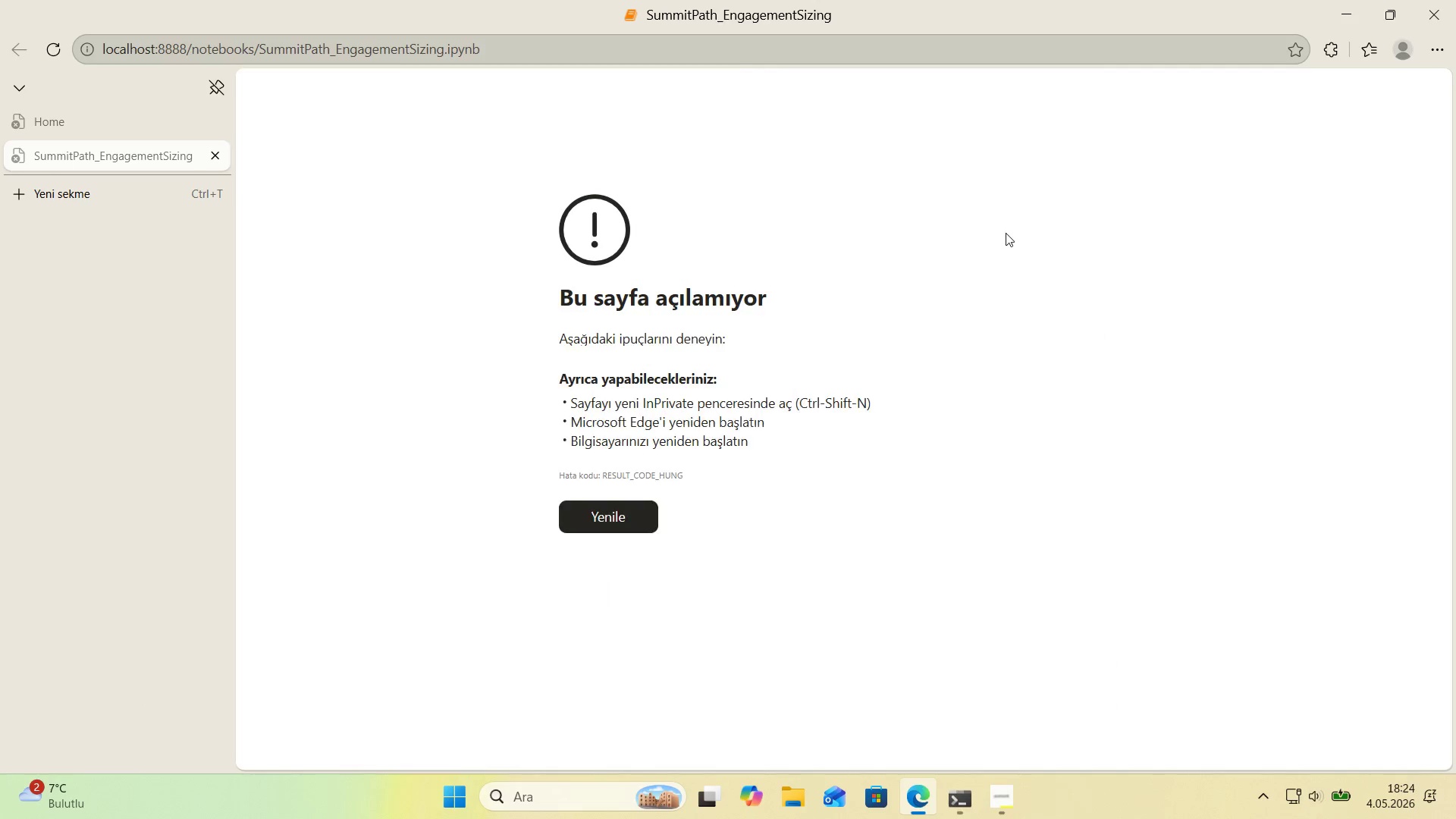 
left_click([212, 159])
 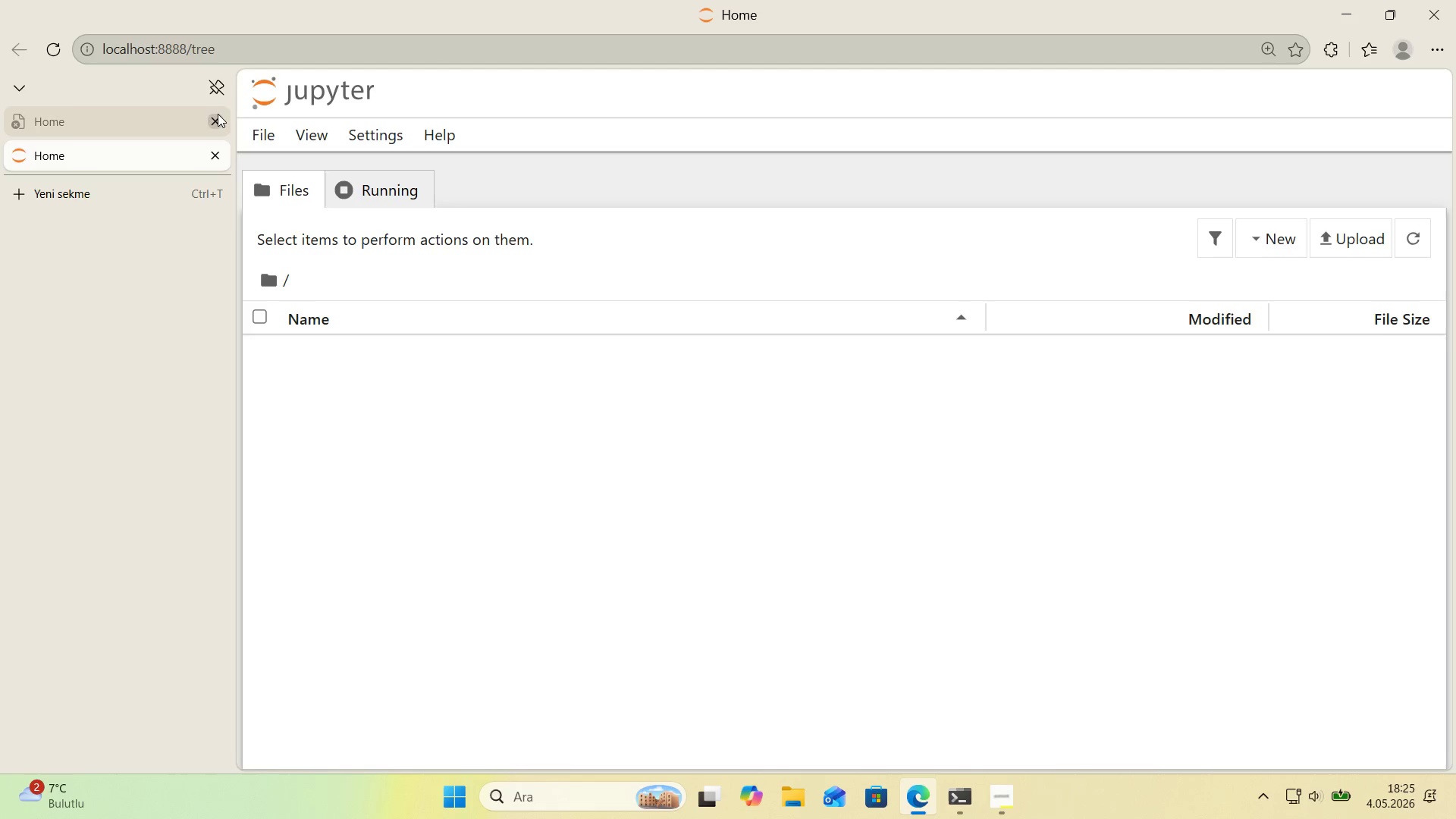 
left_click([215, 118])
 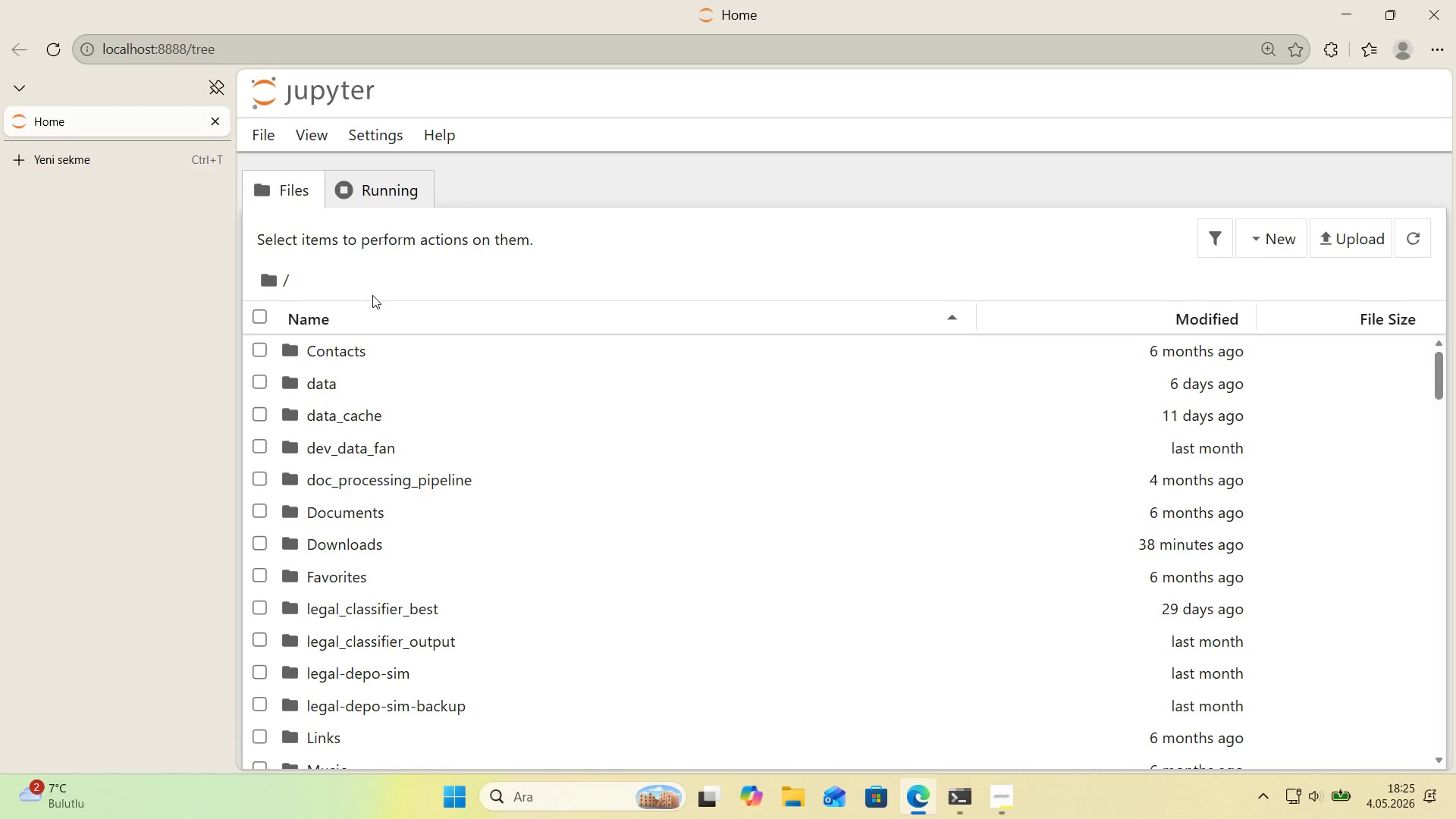 
scroll: coordinate [455, 469], scroll_direction: down, amount: 10.0
 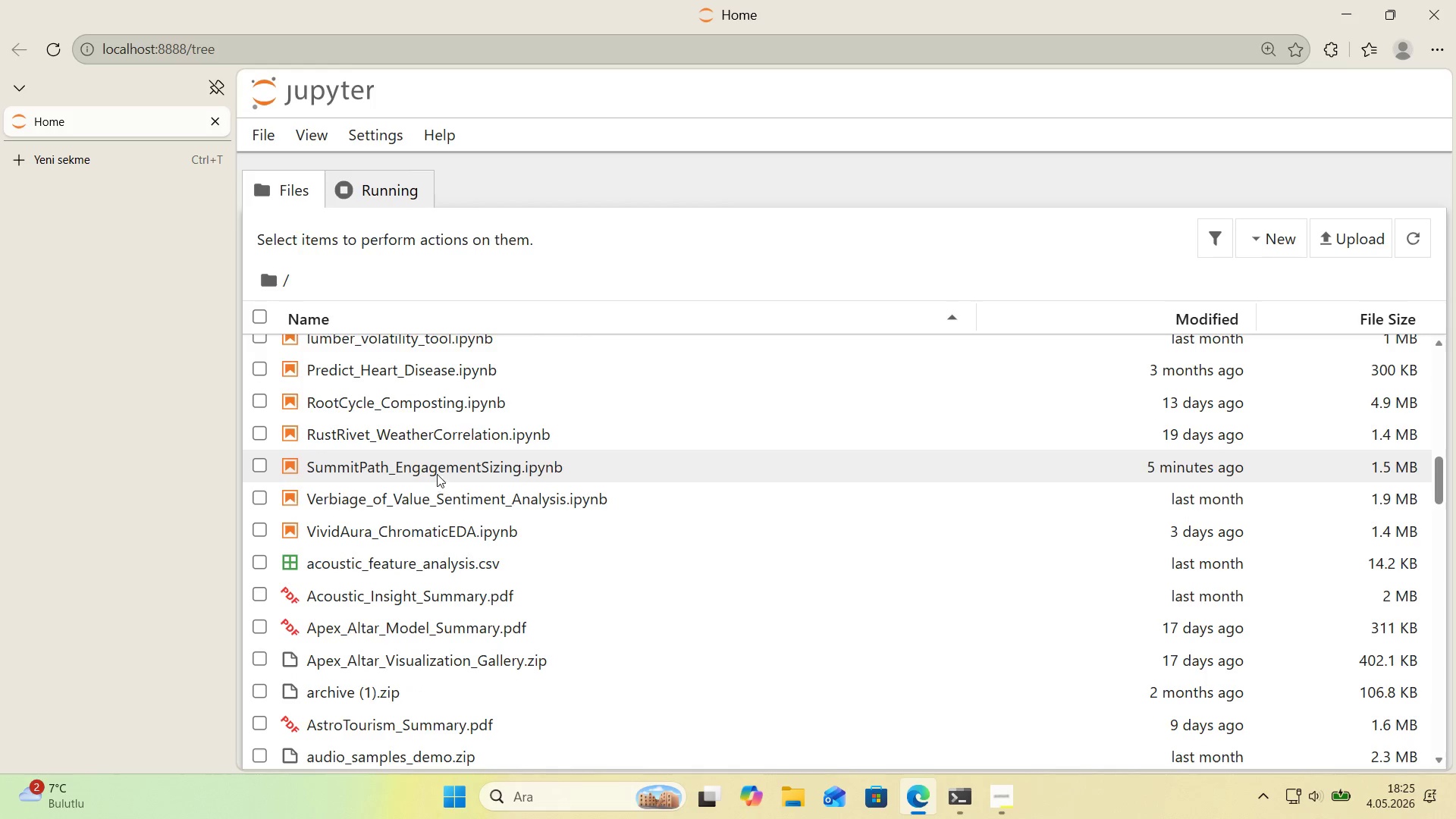 
left_click([437, 472])
 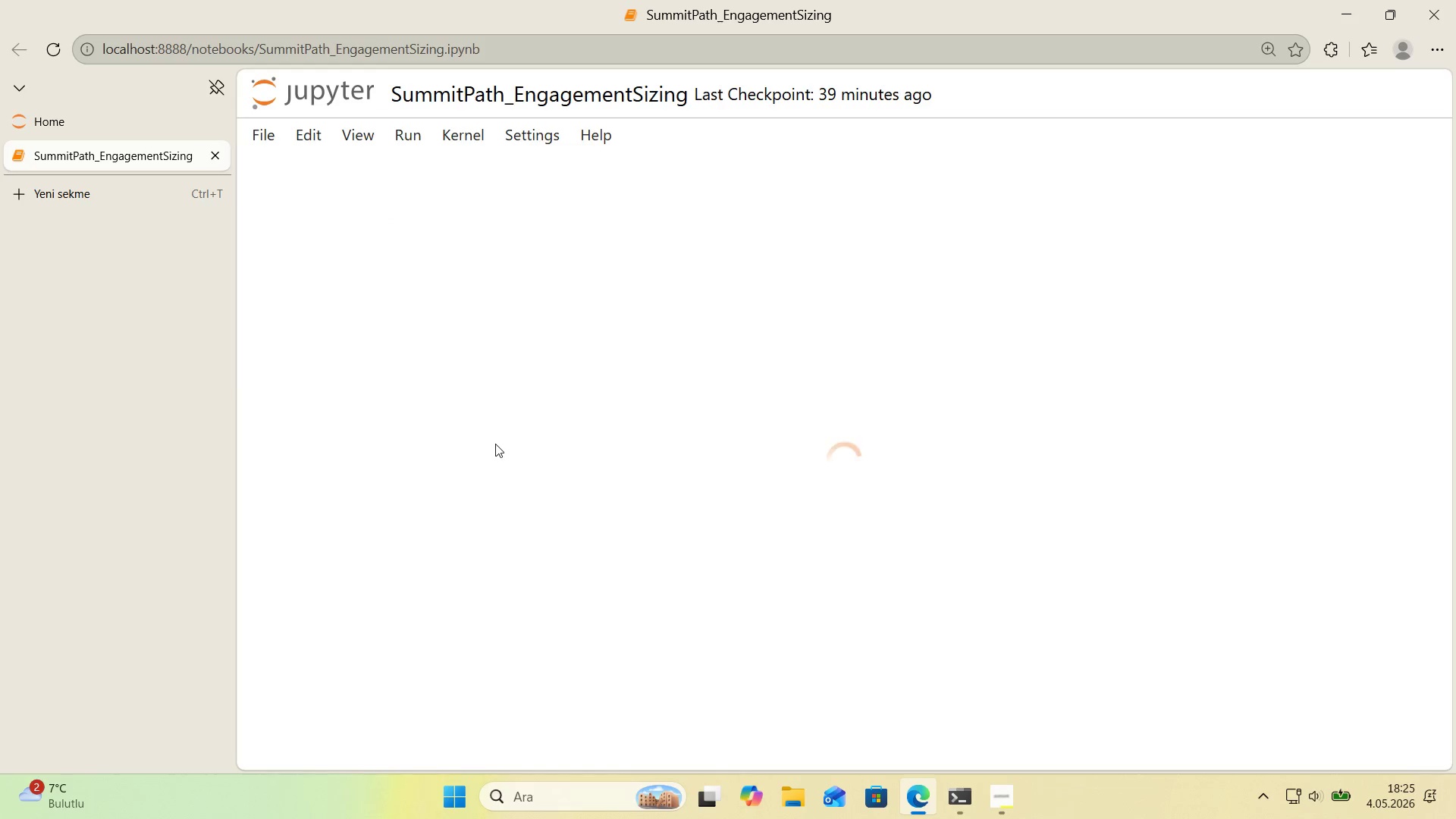 
scroll: coordinate [492, 447], scroll_direction: down, amount: 356.0
 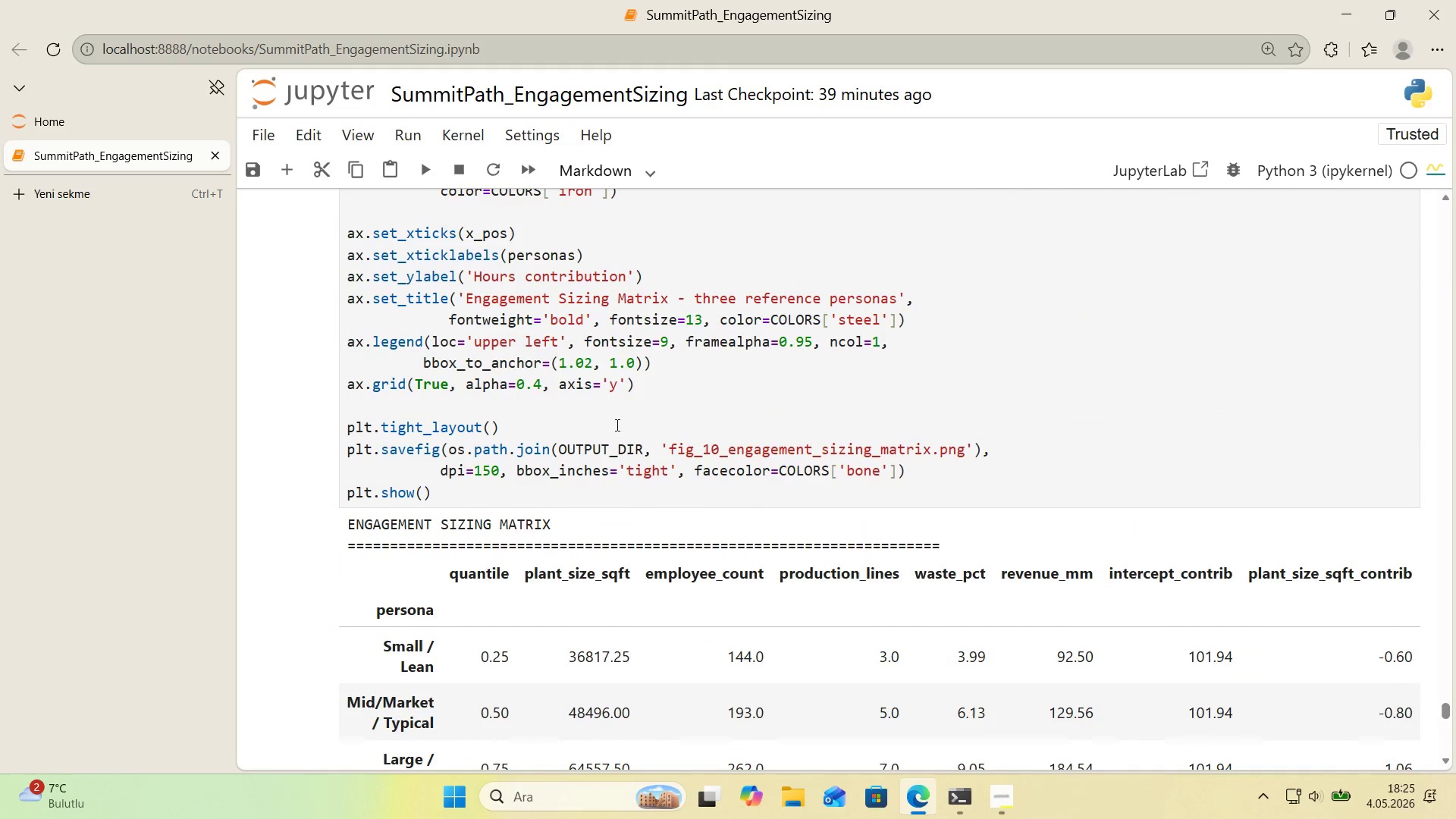 
left_click([651, 402])
 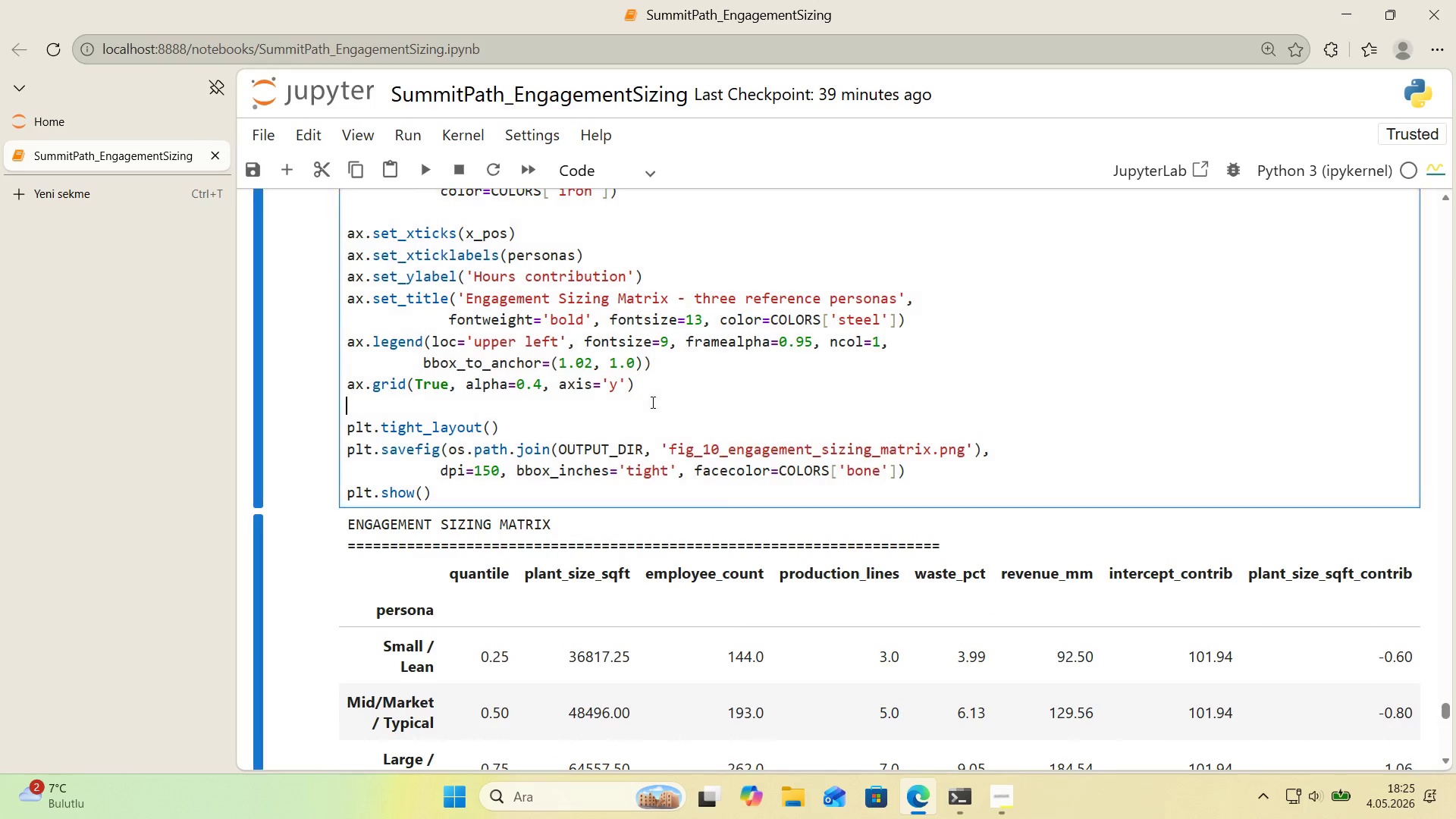 
key(Control+A)
 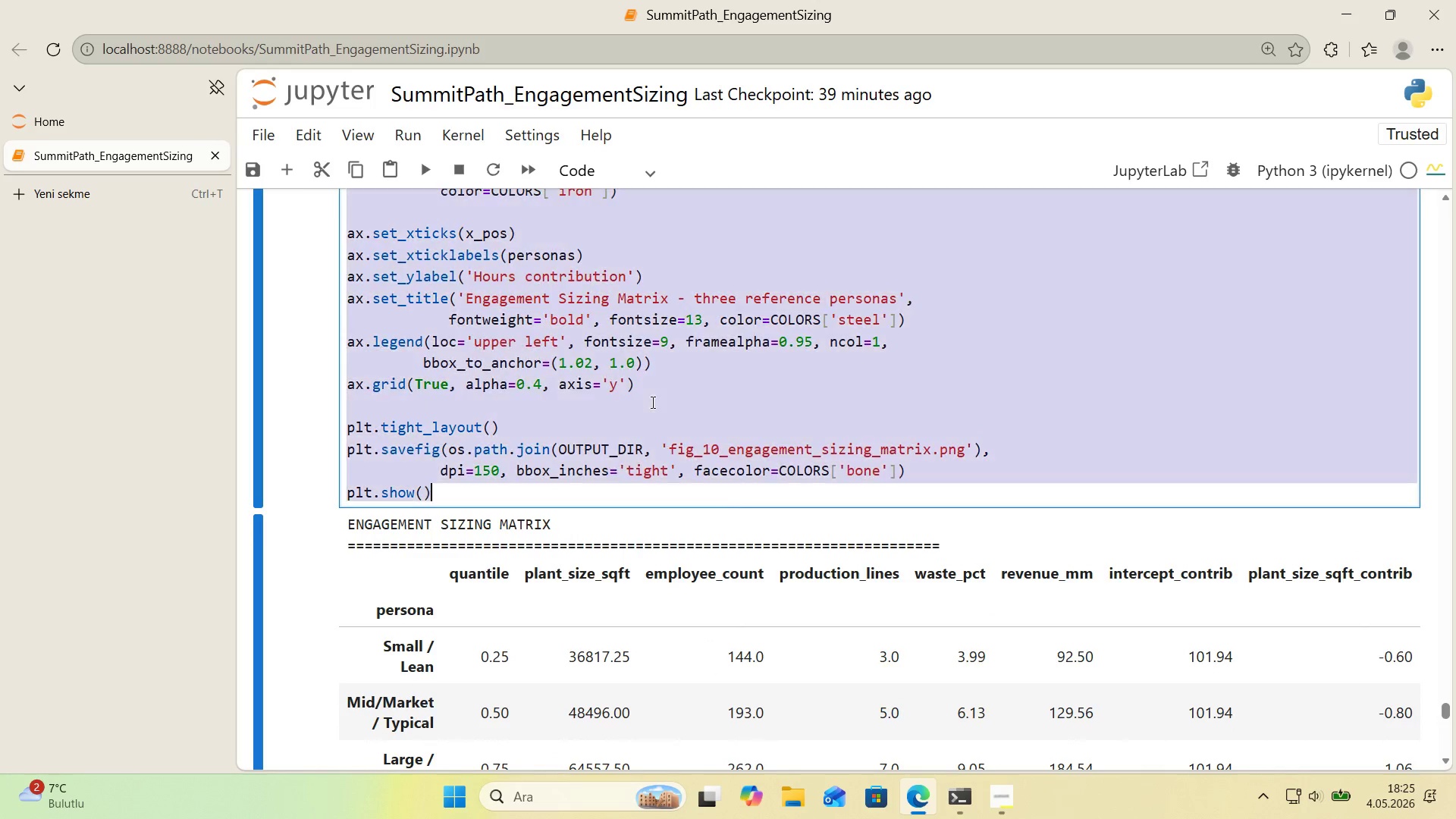 
key(Control+C)
 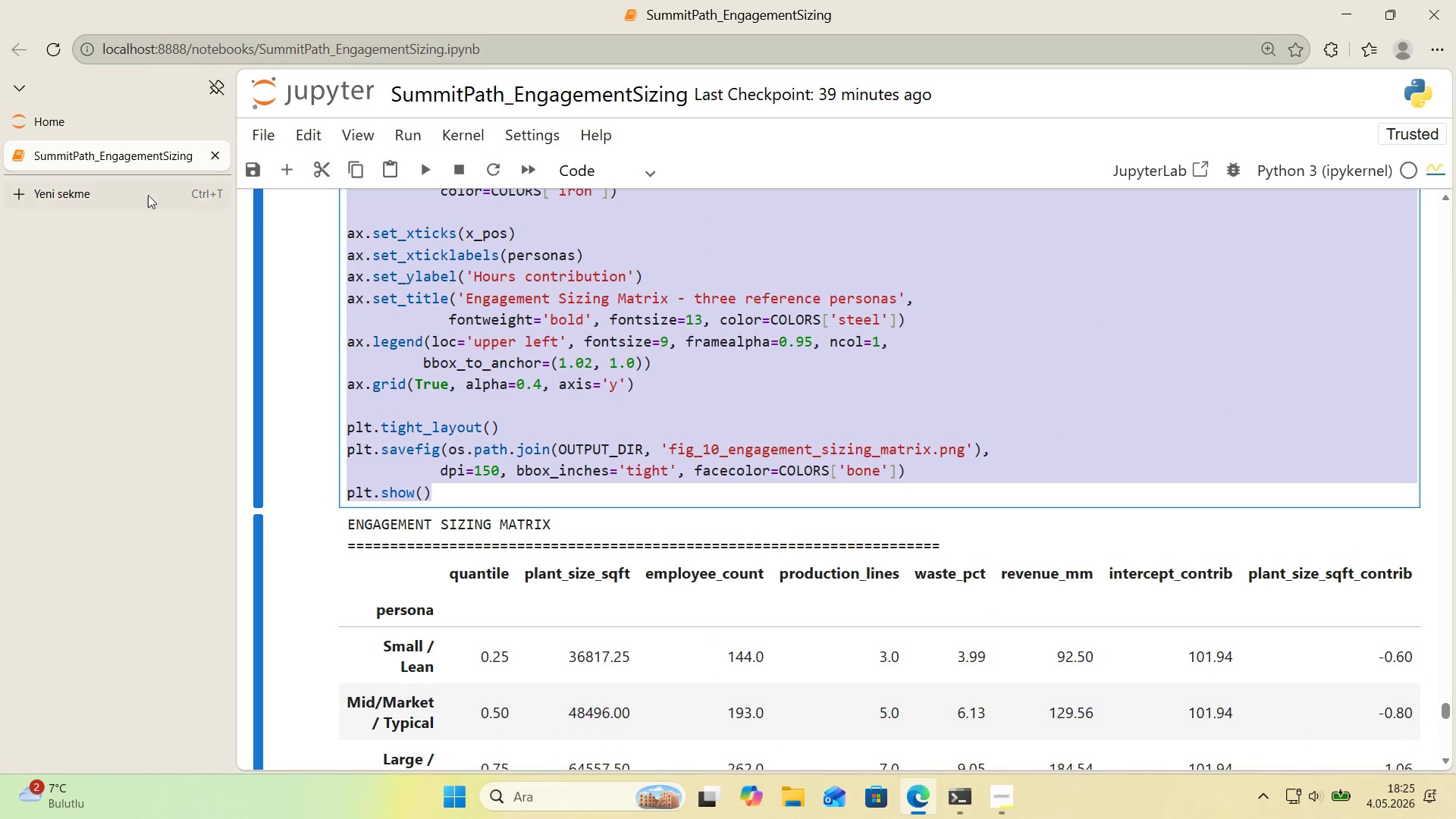 
left_click([146, 193])
 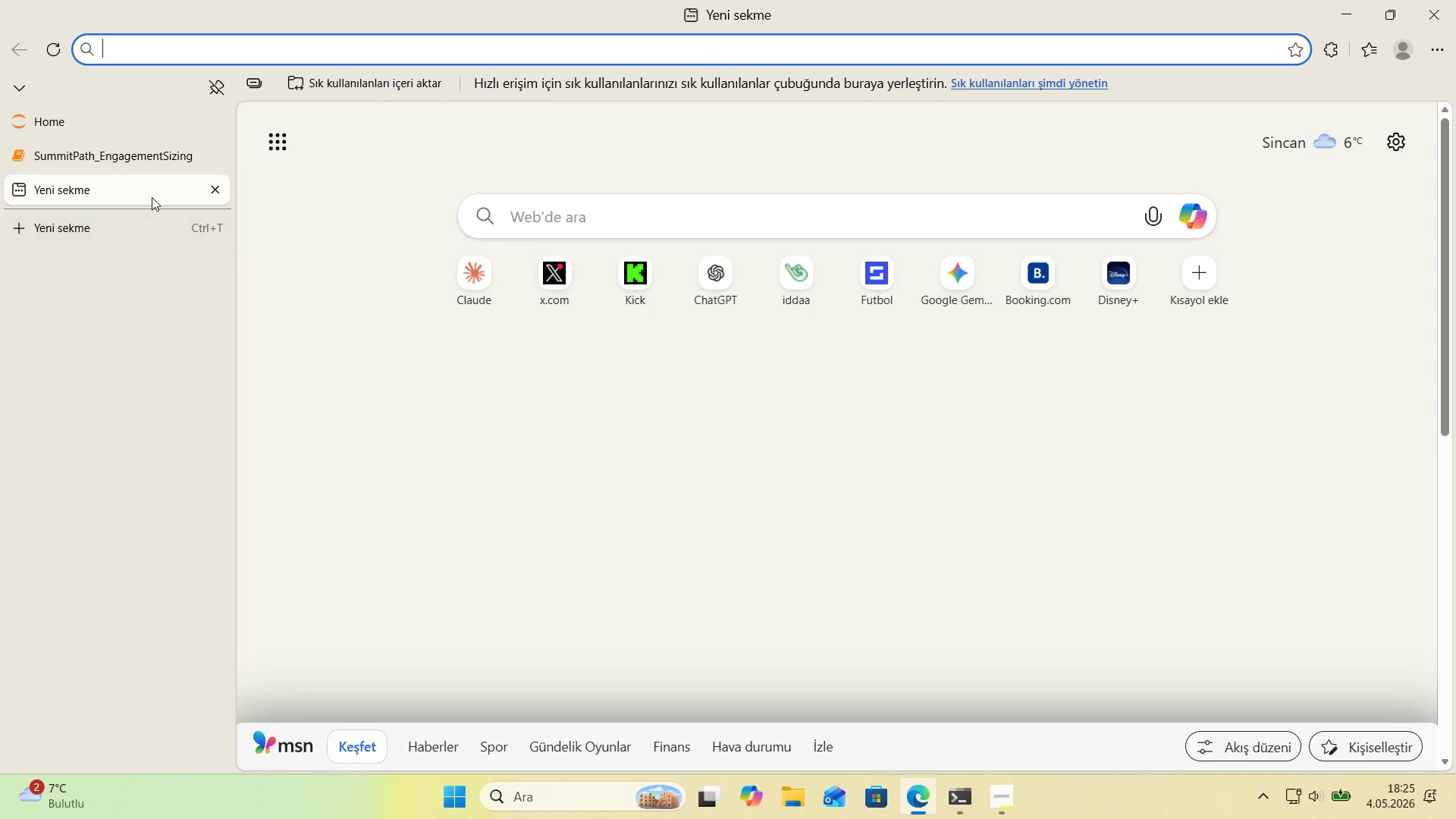 
type(claude)
 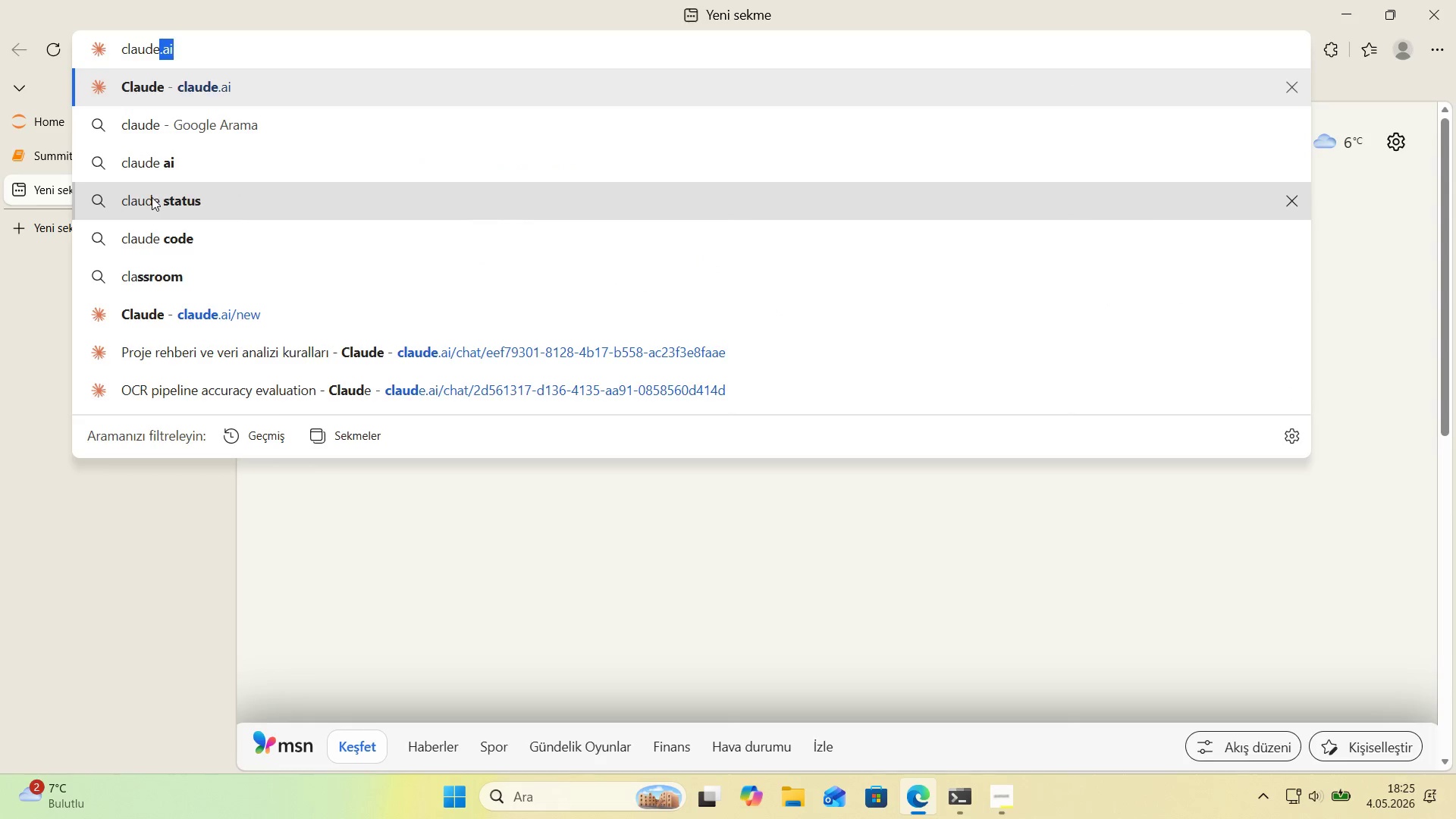 
key(Enter)
 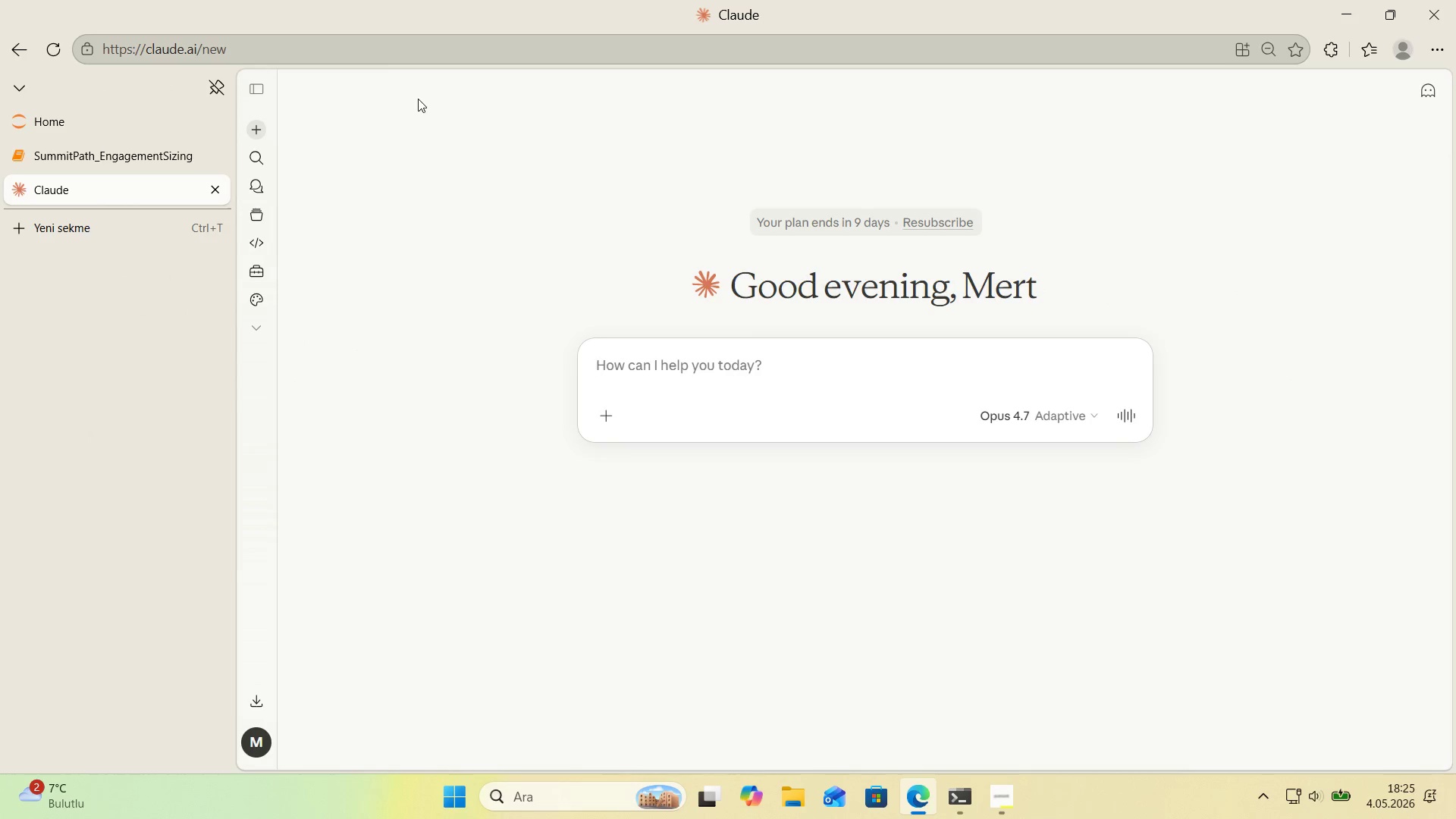 
left_click([665, 366])
 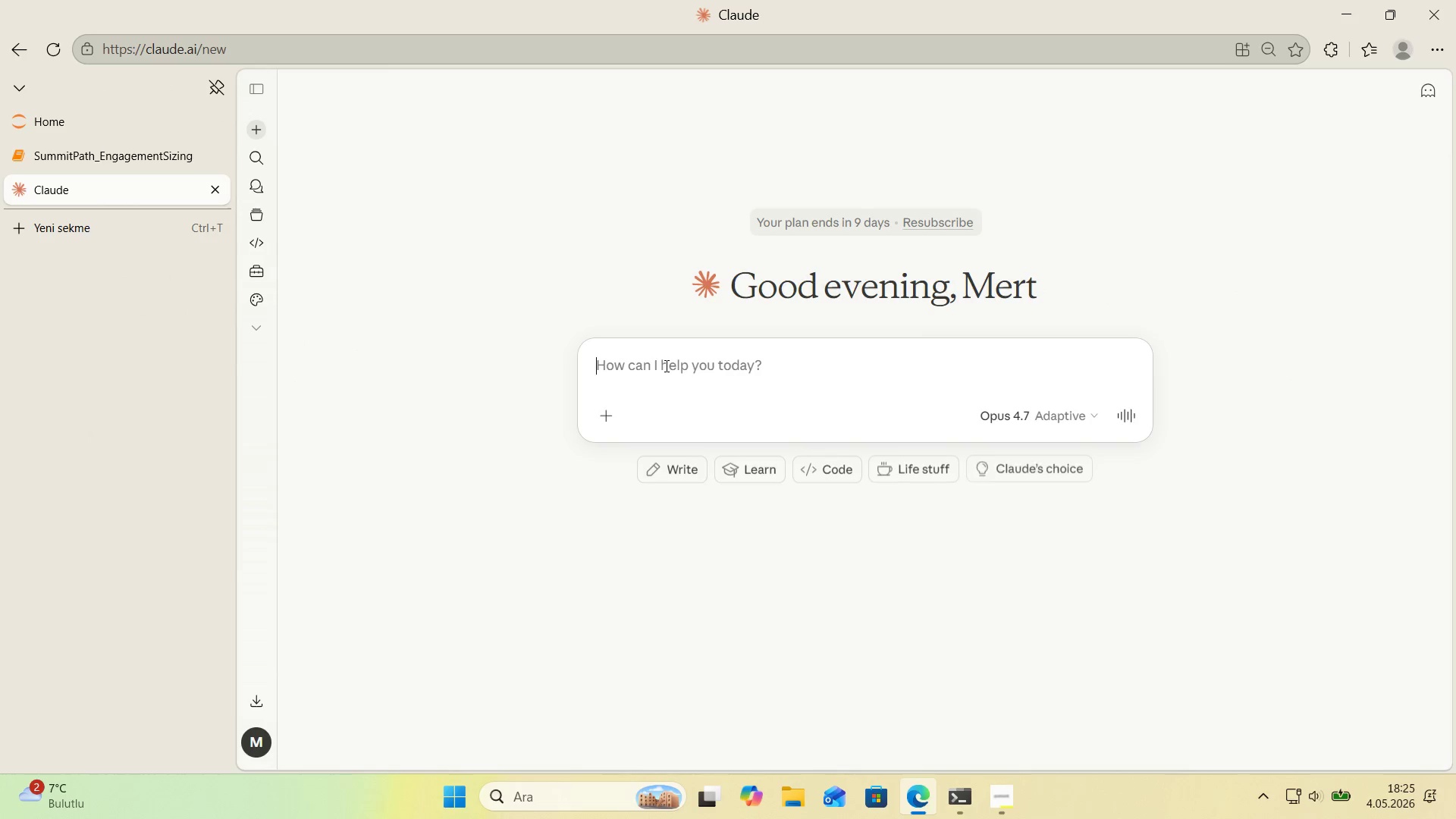 
key(Control+ControlLeft)
 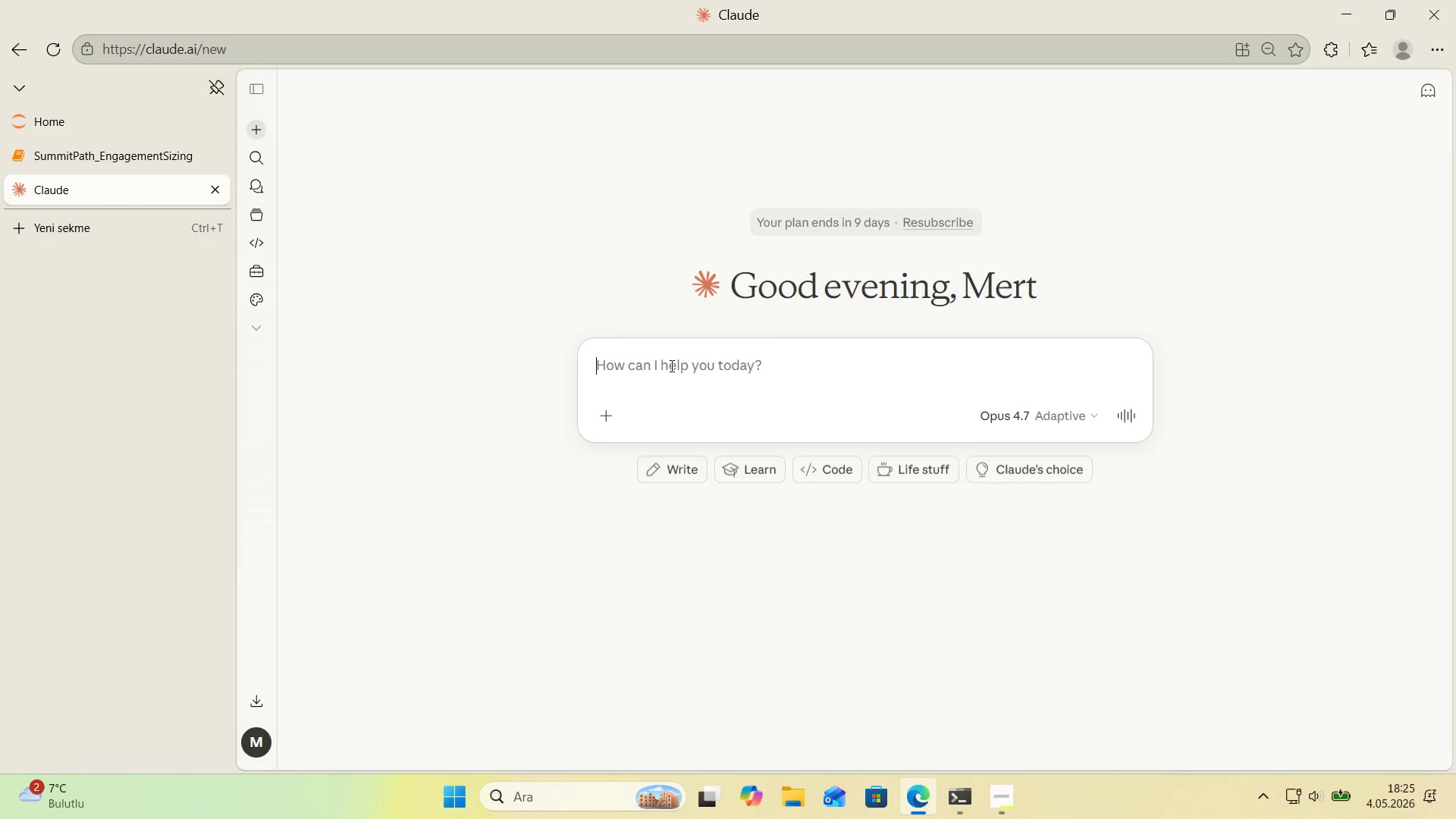 
key(Control+V)
 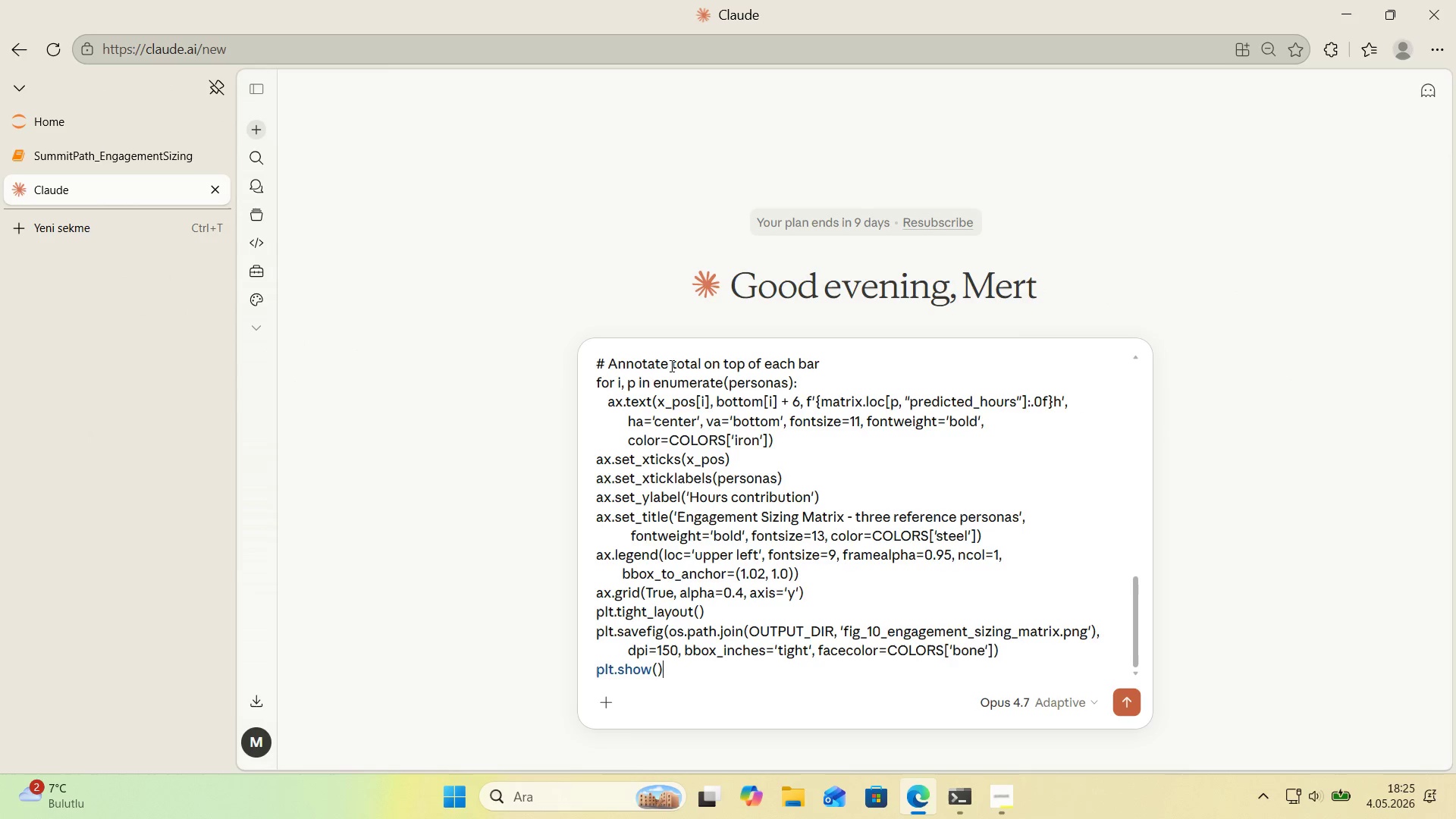 
key(Shift+Enter)
 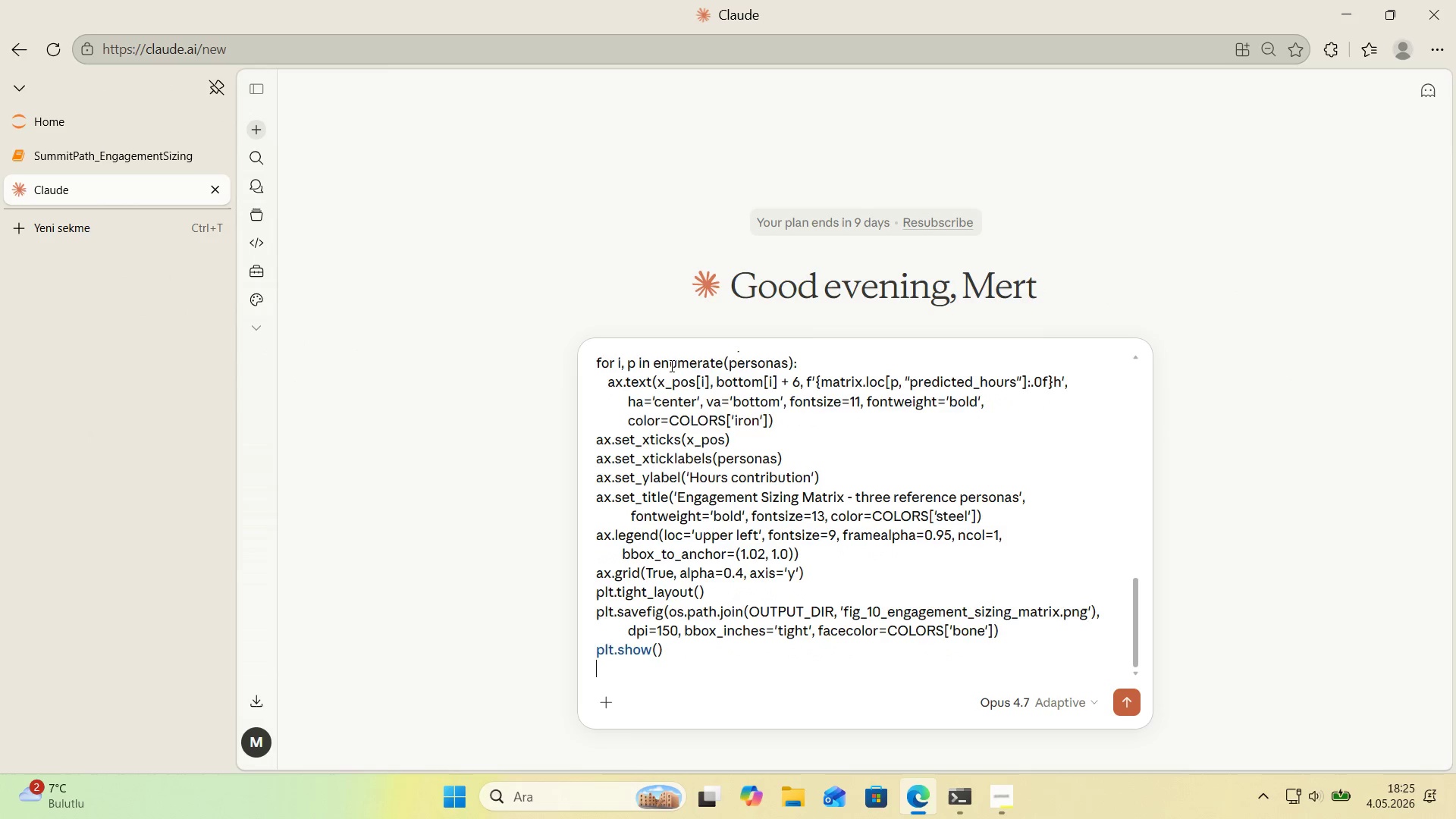 
key(Shift+Enter)
 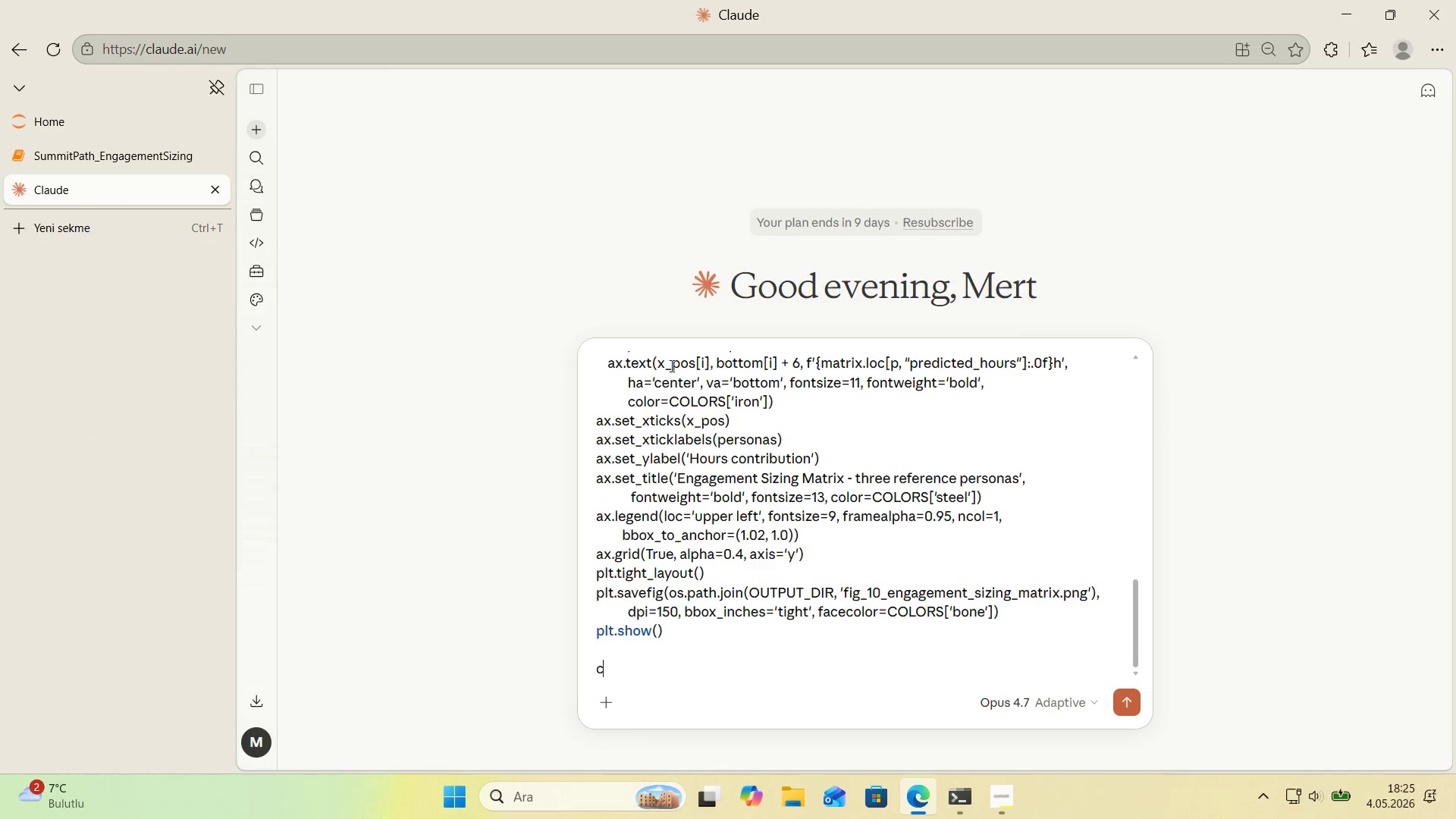 
type(can you f'x th's code 'f 't necessary[IntlYen])
 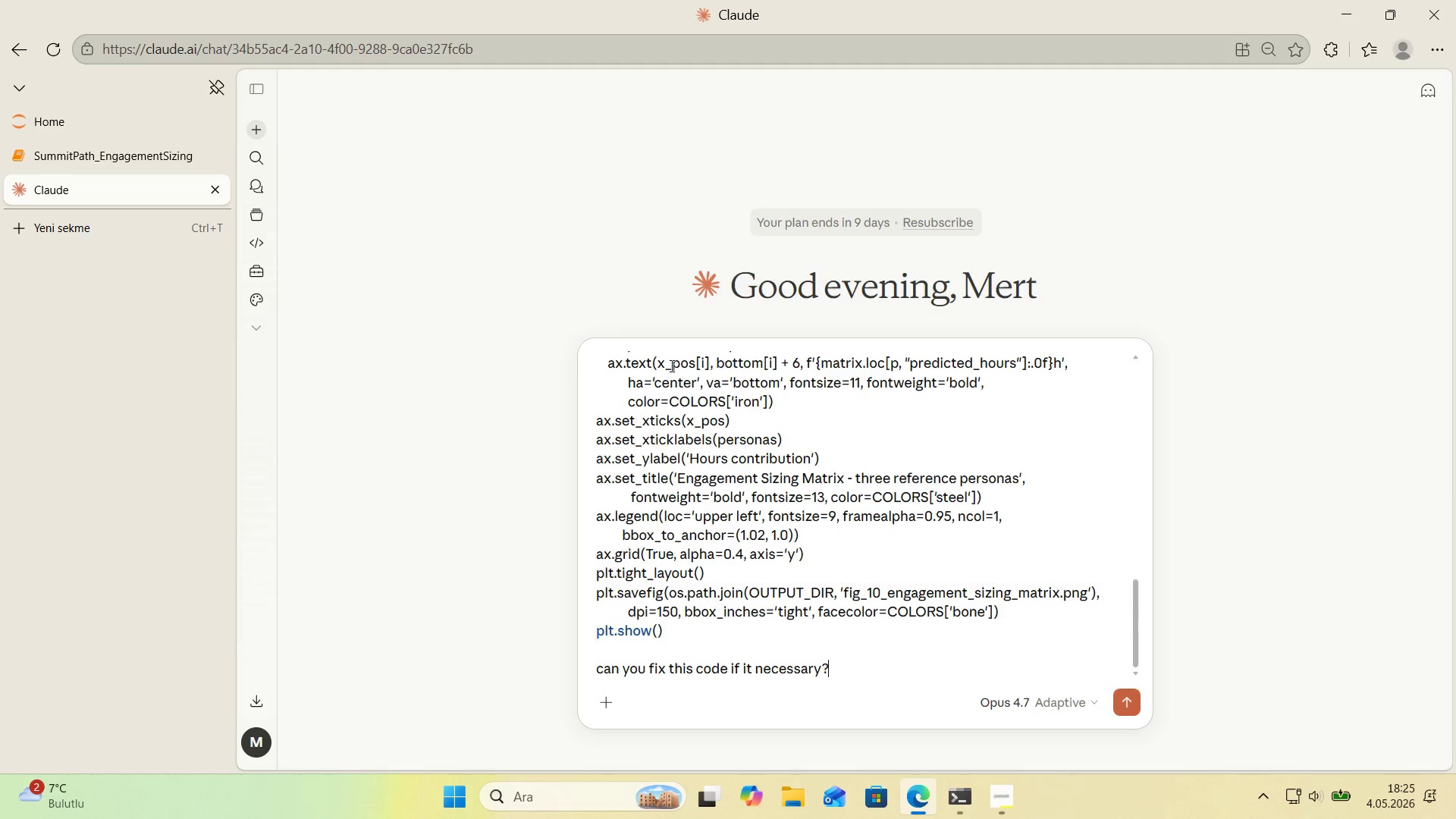 
 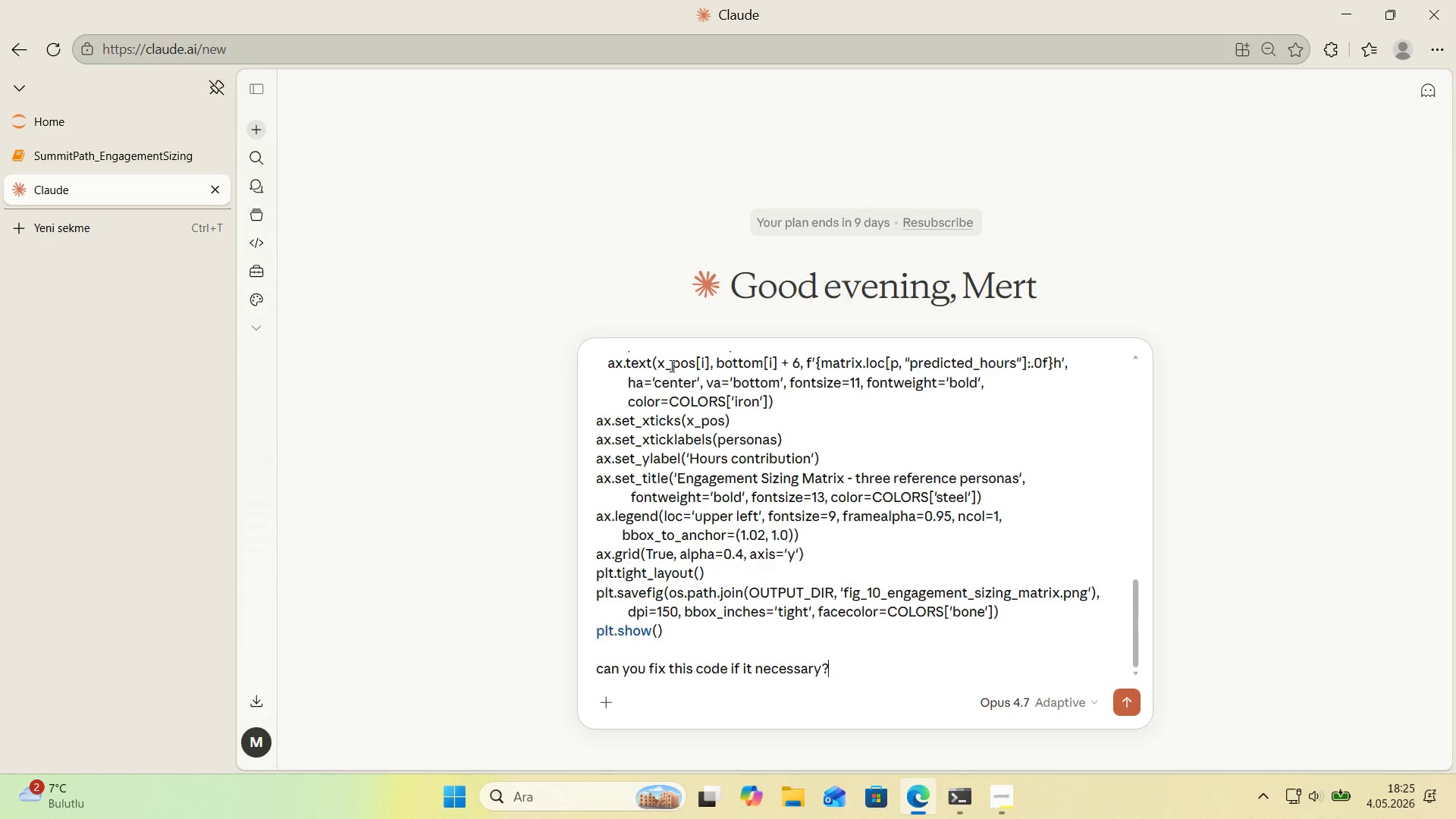 
key(Enter)
 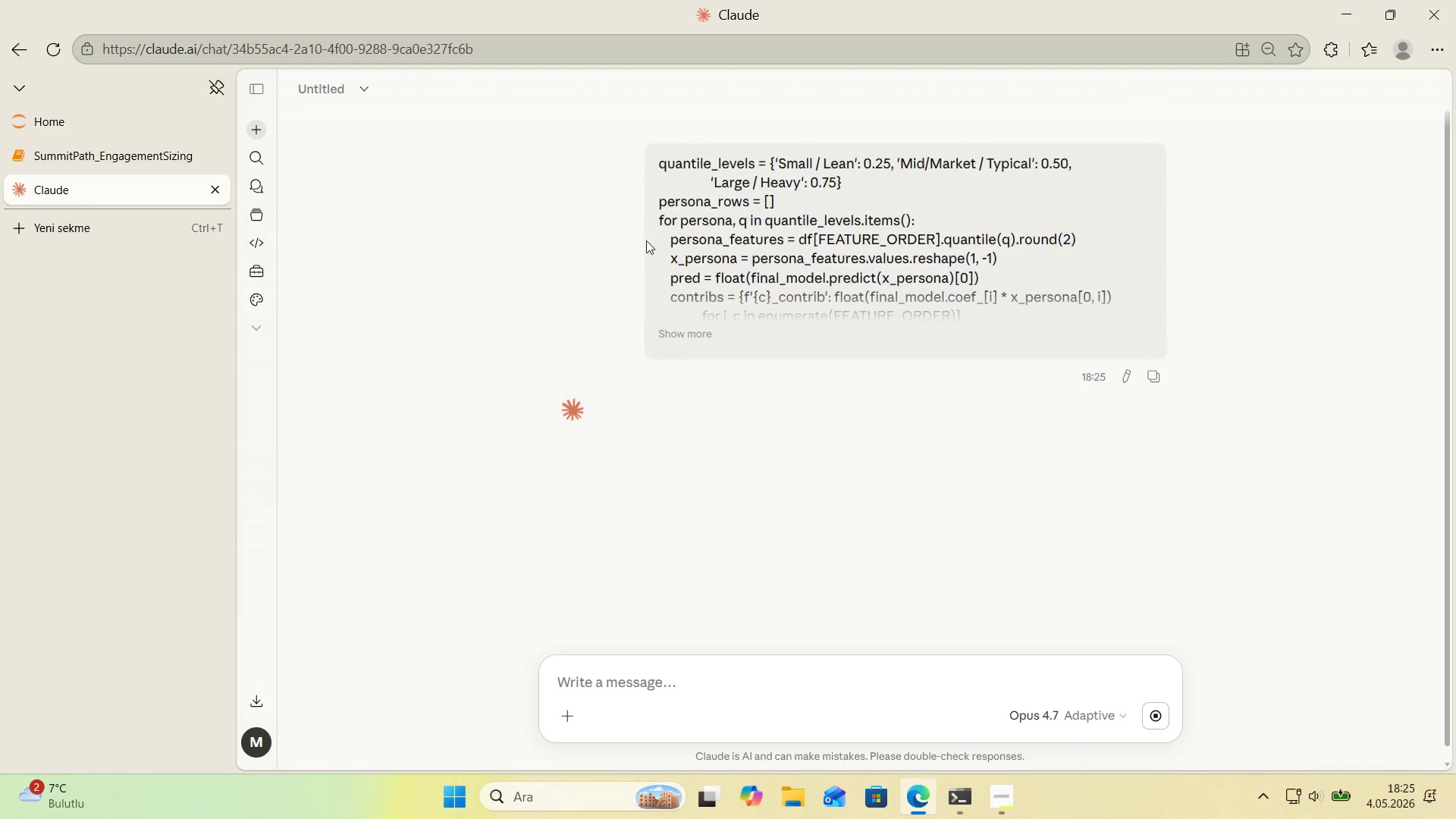 
scroll: coordinate [621, 187], scroll_direction: down, amount: 2.0
 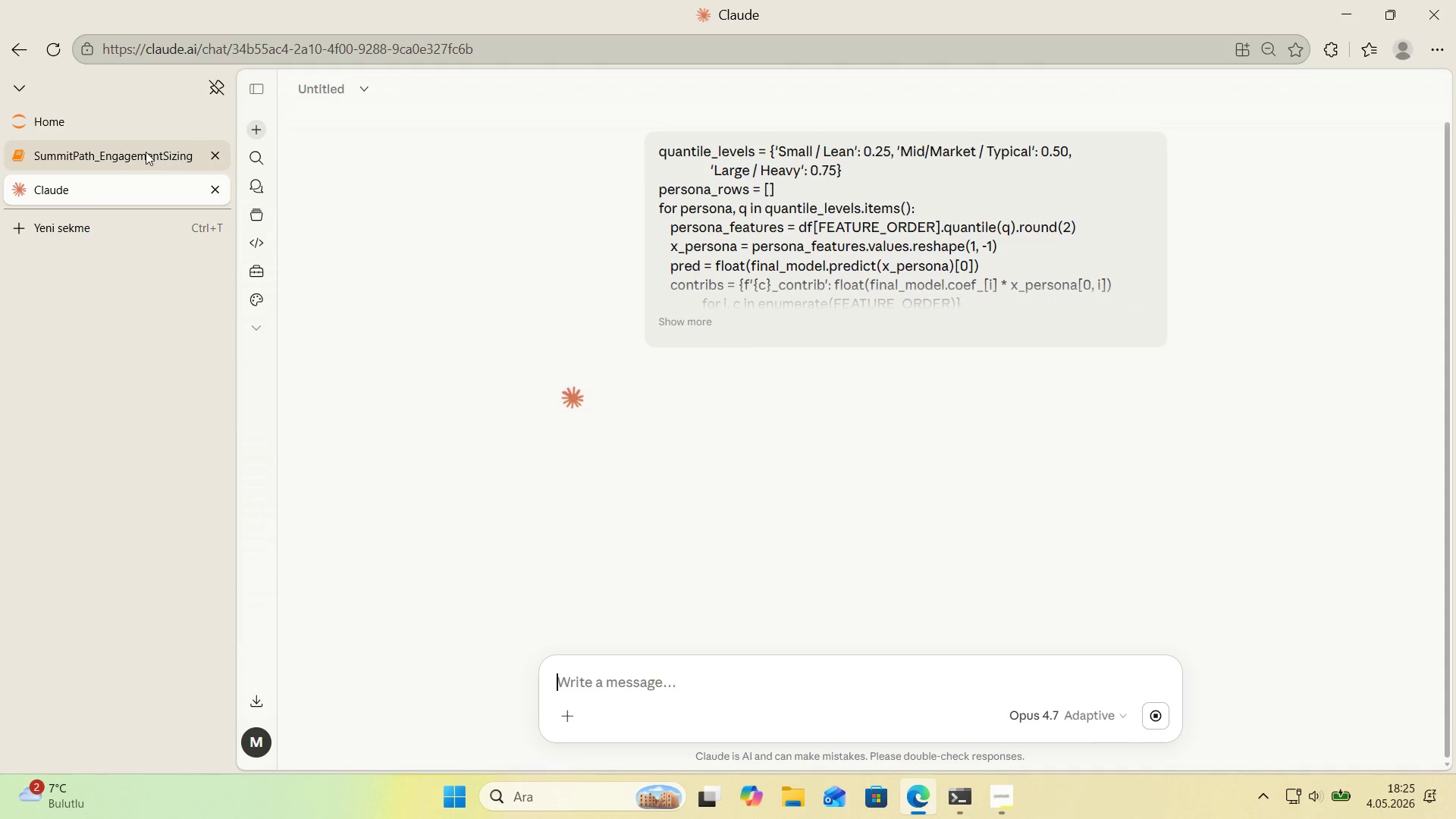 
left_click([145, 151])
 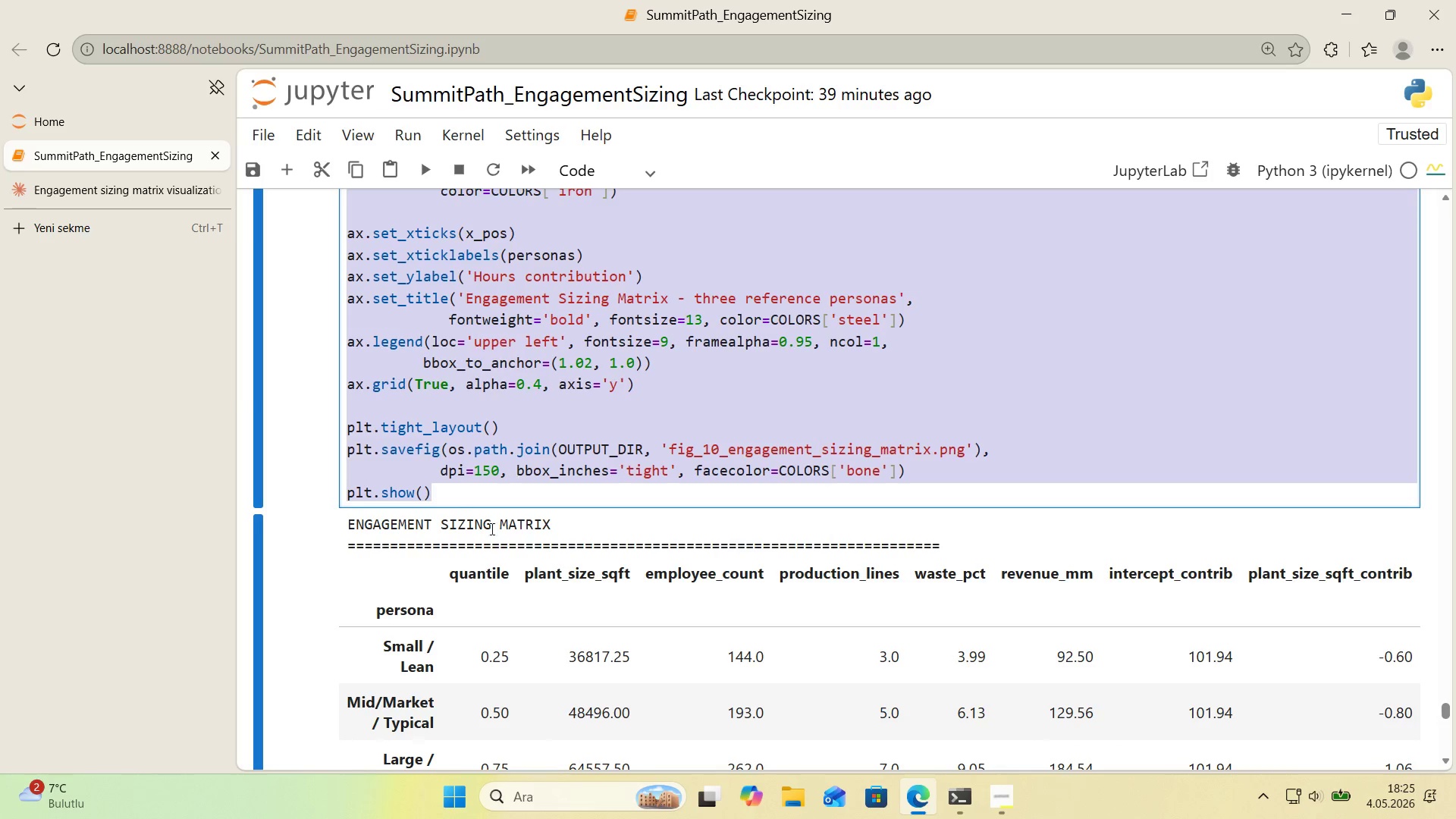 
left_click([443, 492])
 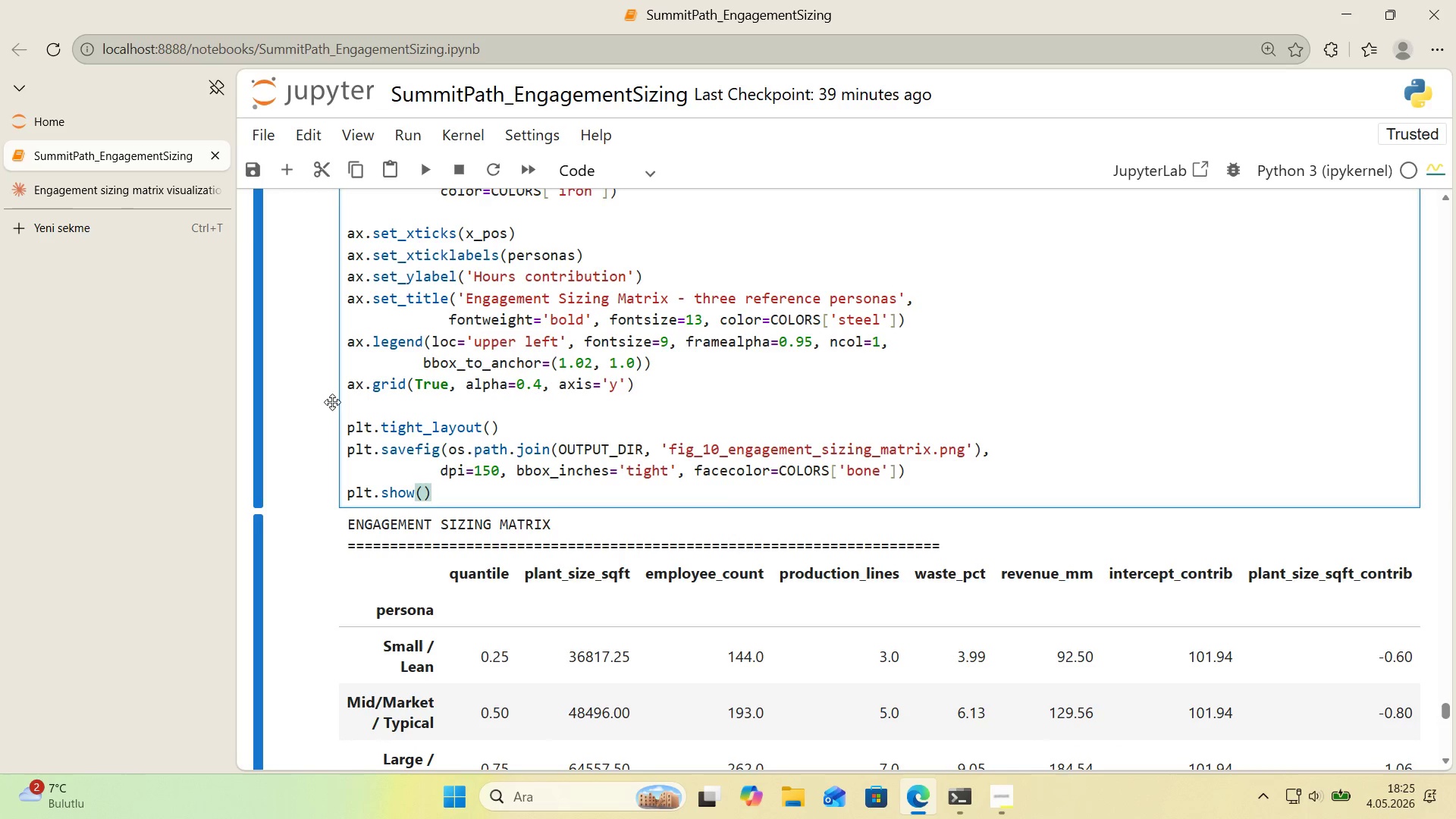 
scroll: coordinate [314, 406], scroll_direction: down, amount: 24.0
 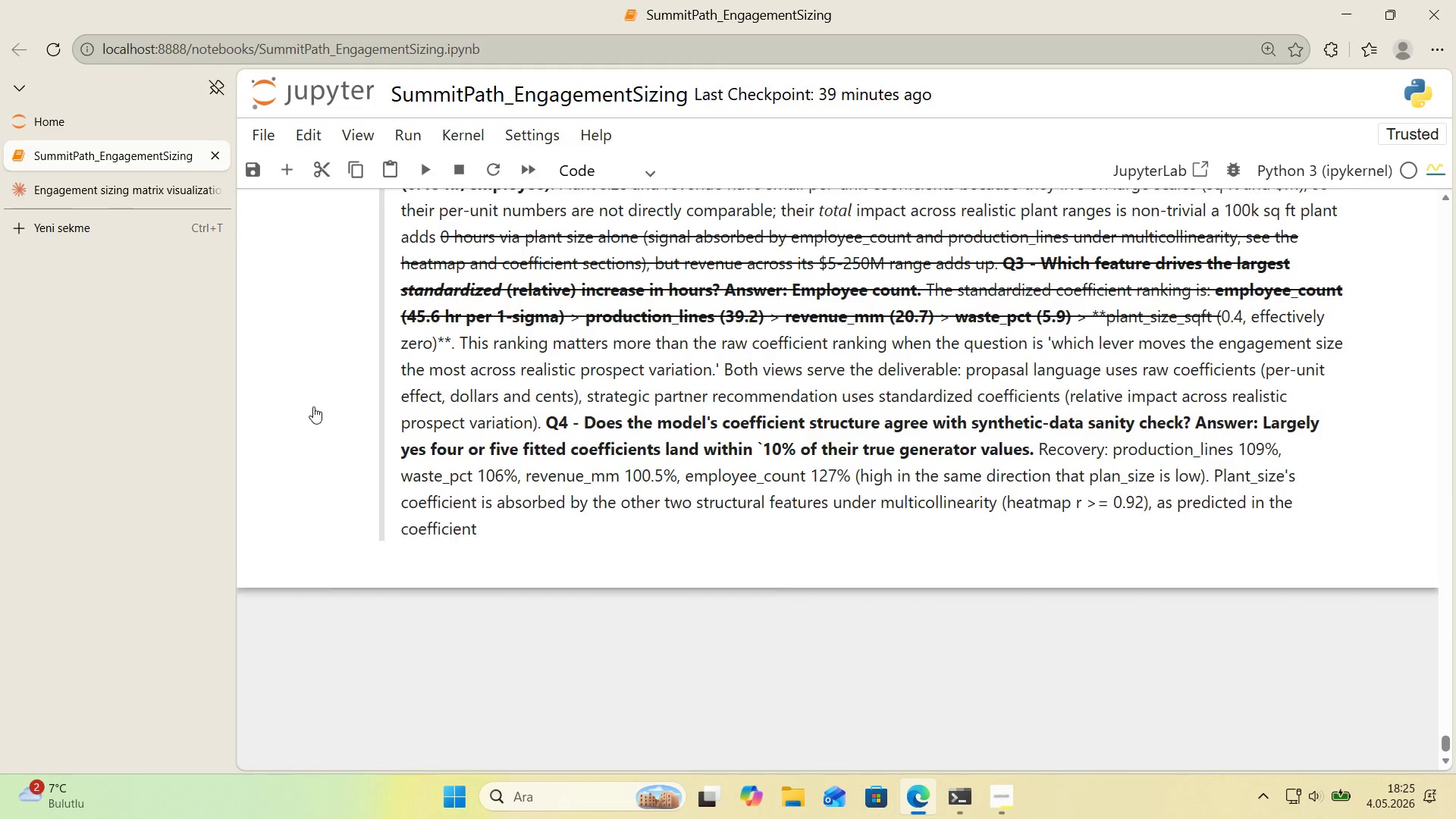 
scroll: coordinate [313, 406], scroll_direction: up, amount: 3.0
 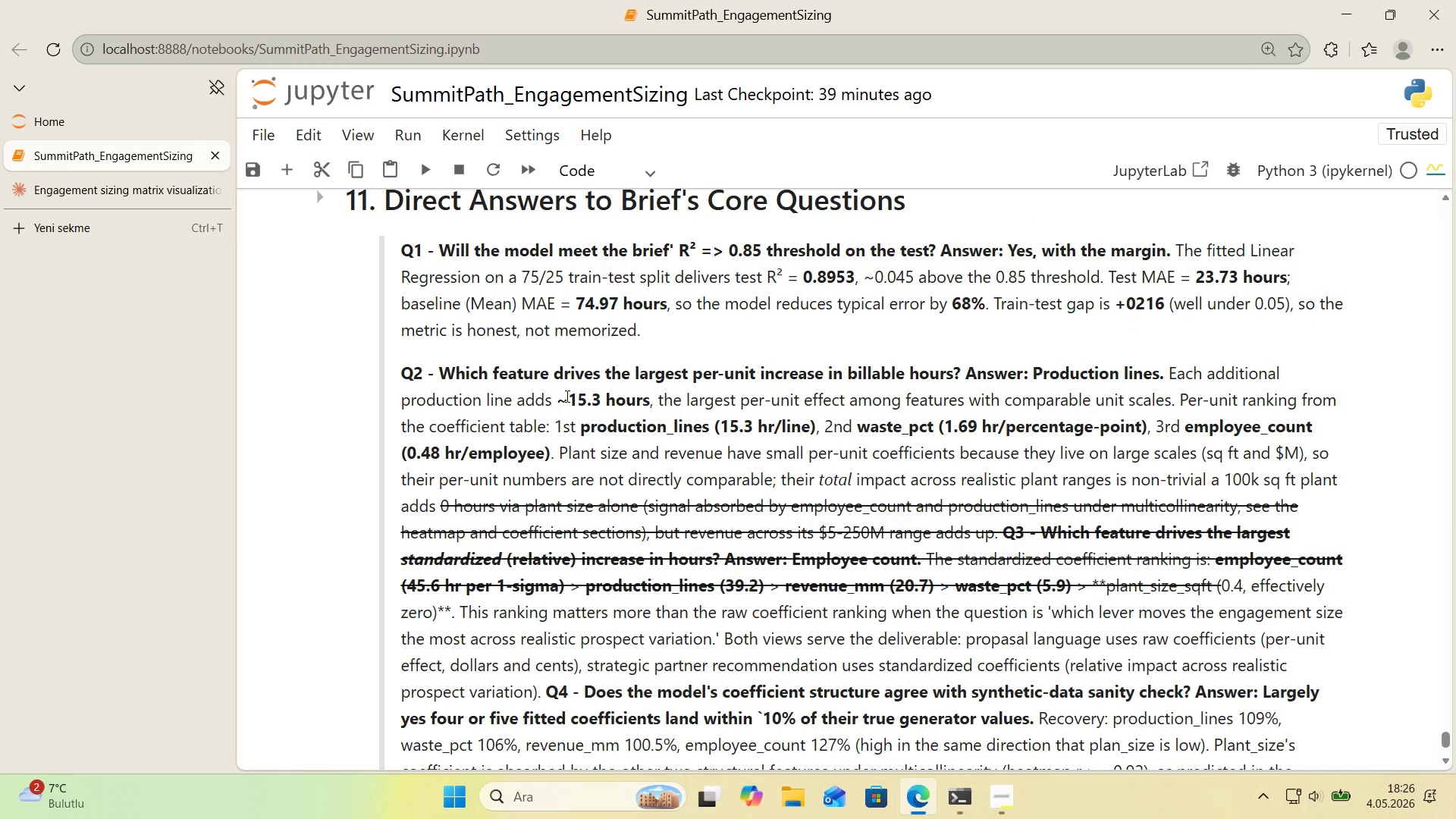 
double_click([566, 396])
 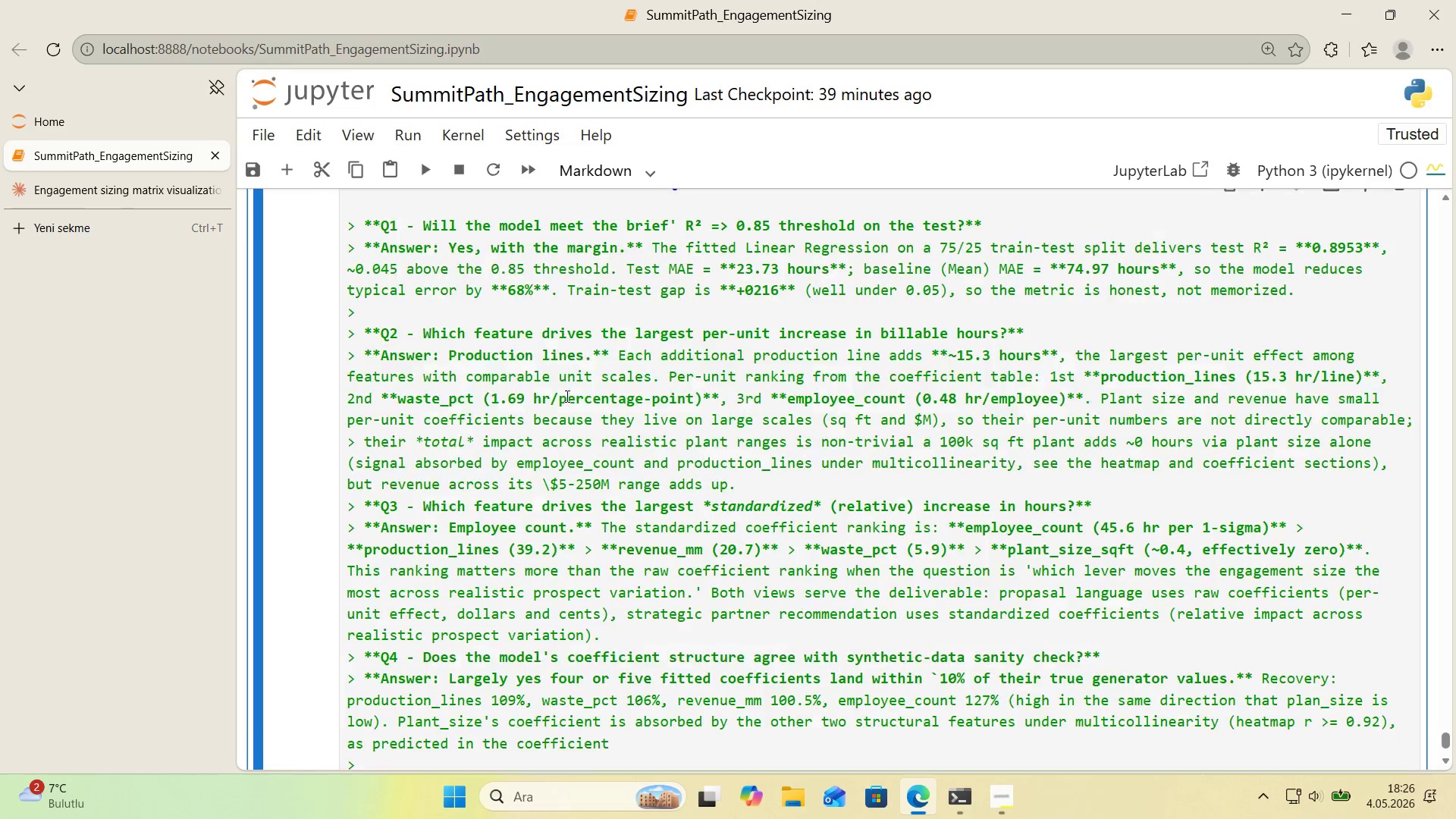 
triple_click([566, 396])
 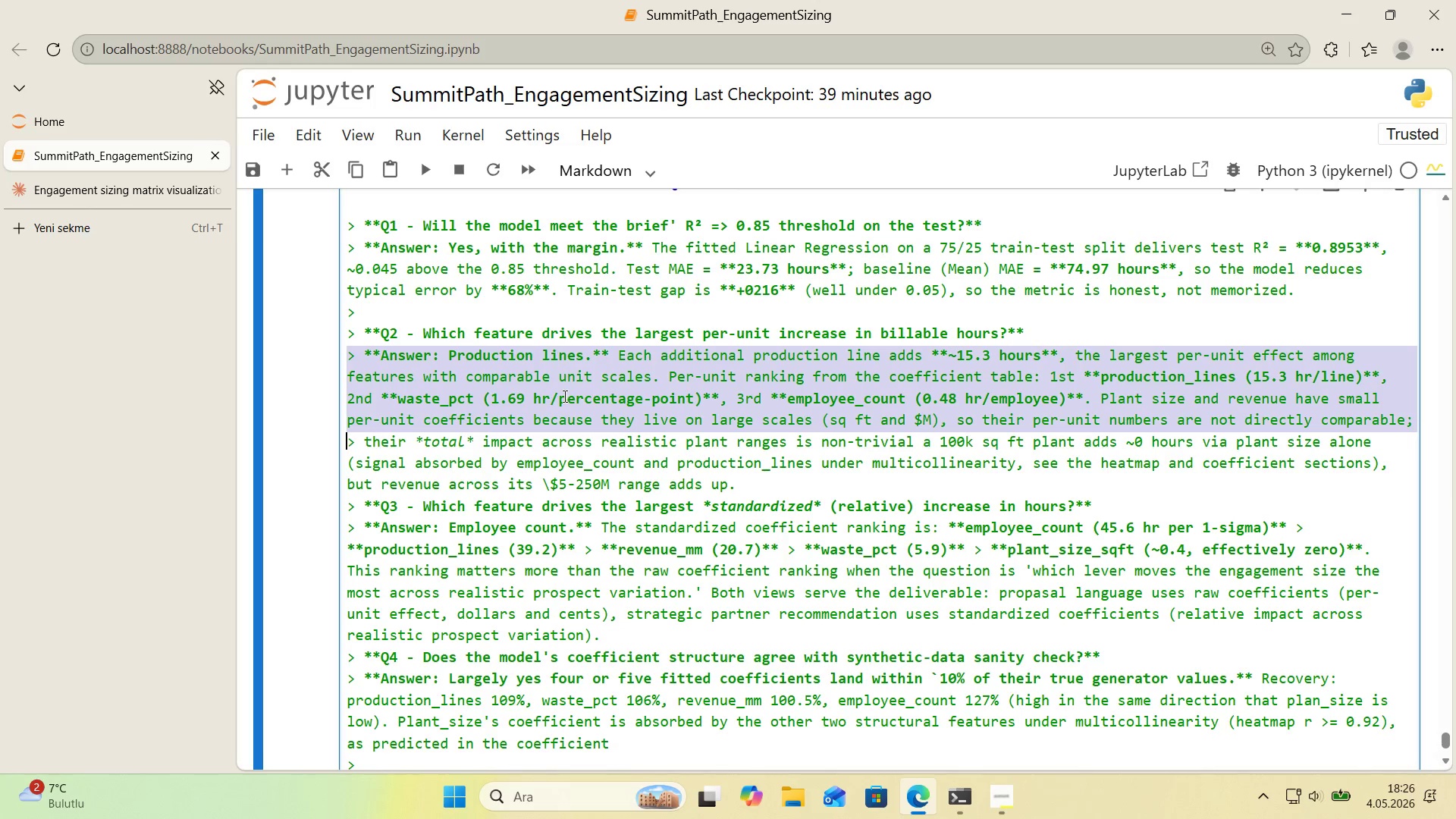 
scroll: coordinate [560, 396], scroll_direction: down, amount: 1.0
 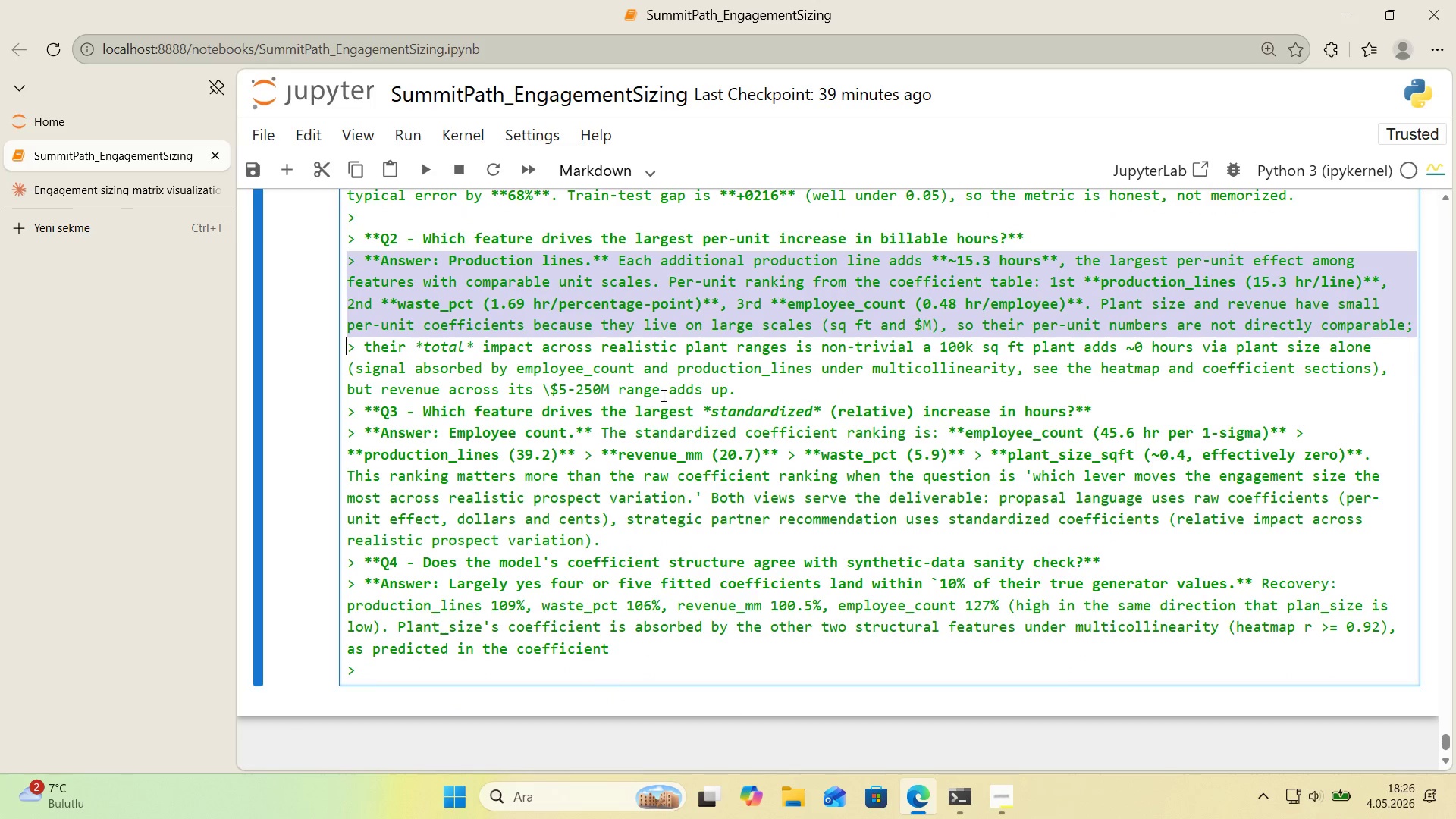 
left_click([748, 390])
 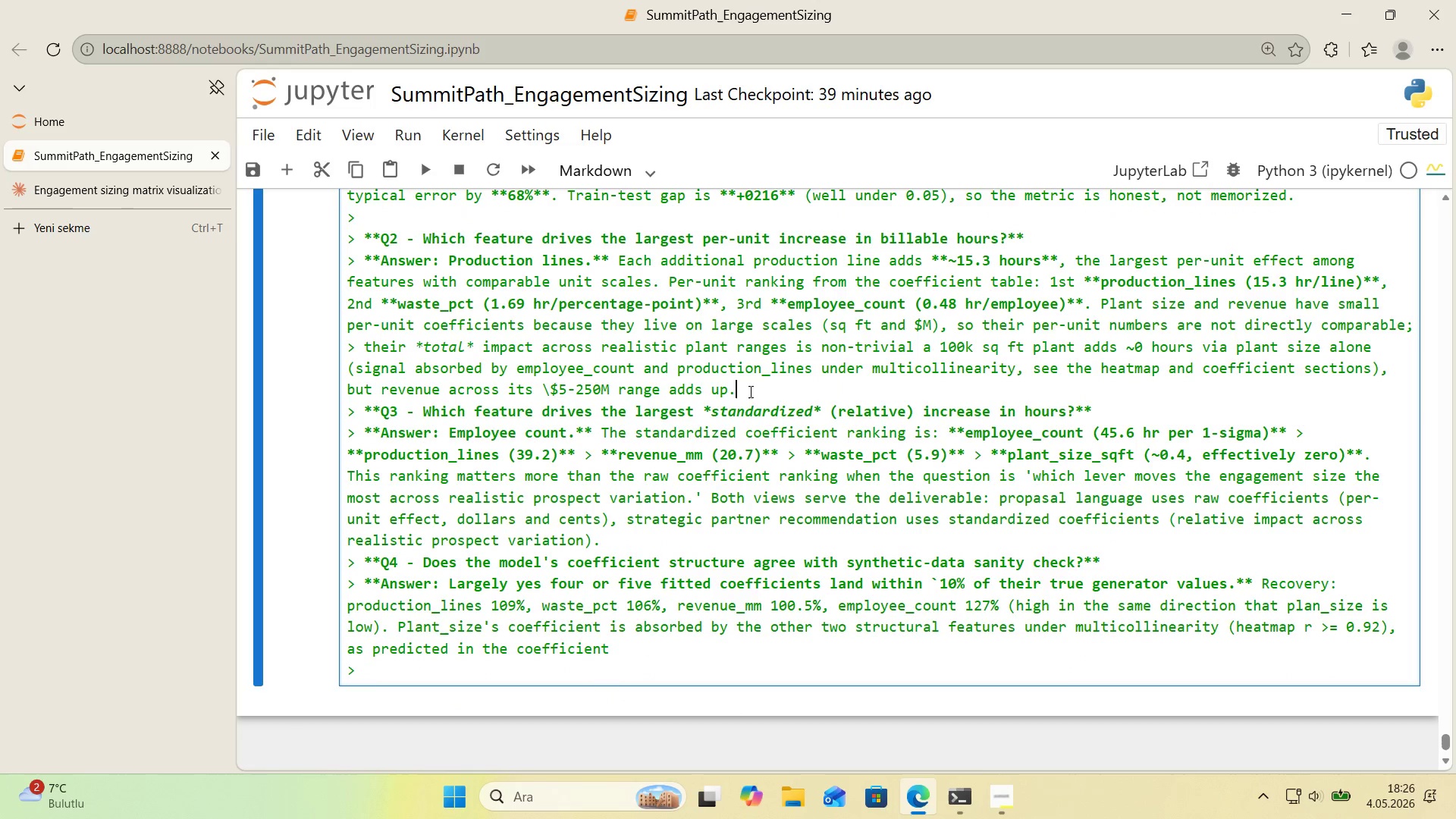 
key(Enter)
 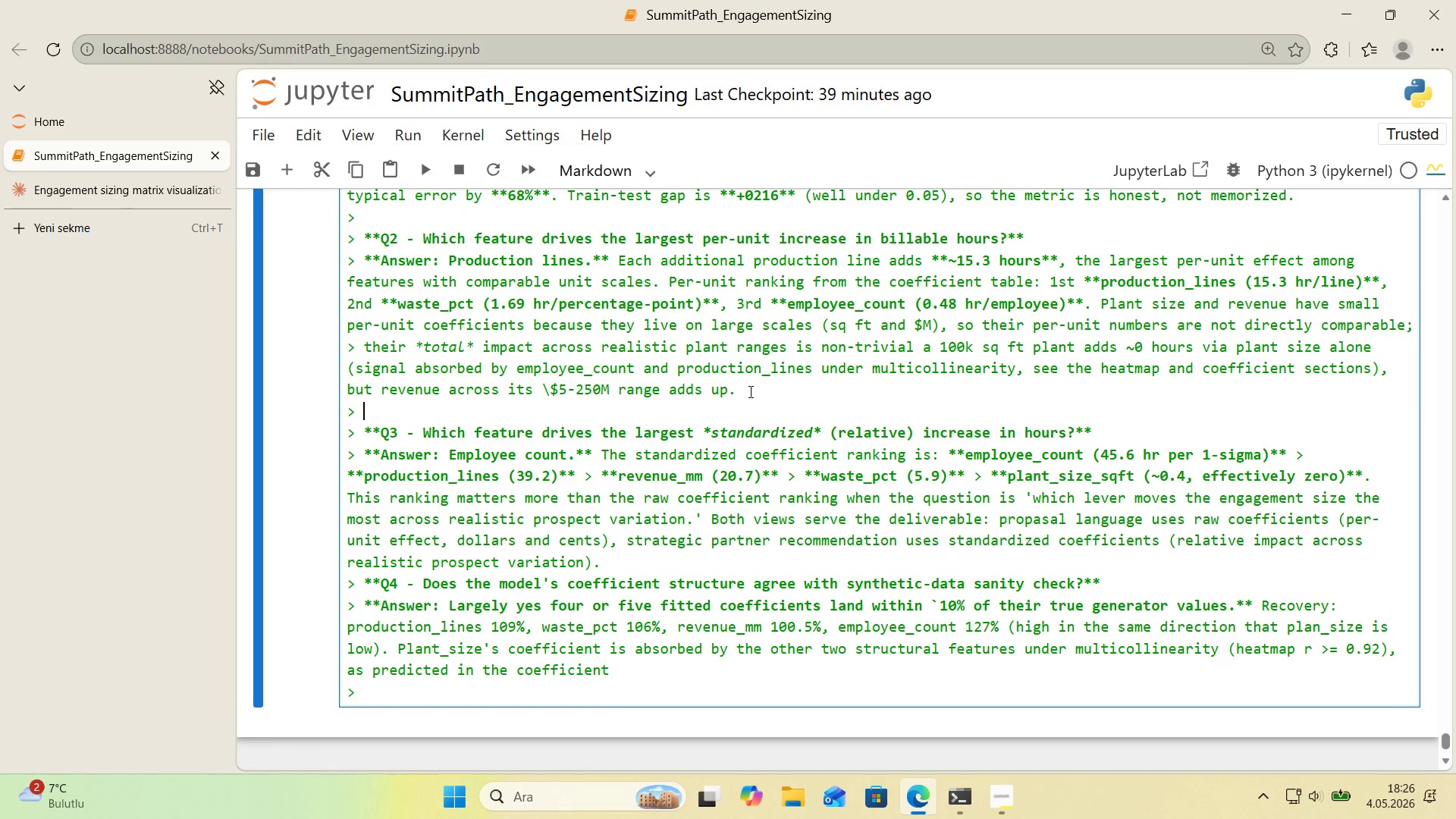 
scroll: coordinate [749, 396], scroll_direction: down, amount: 2.0
 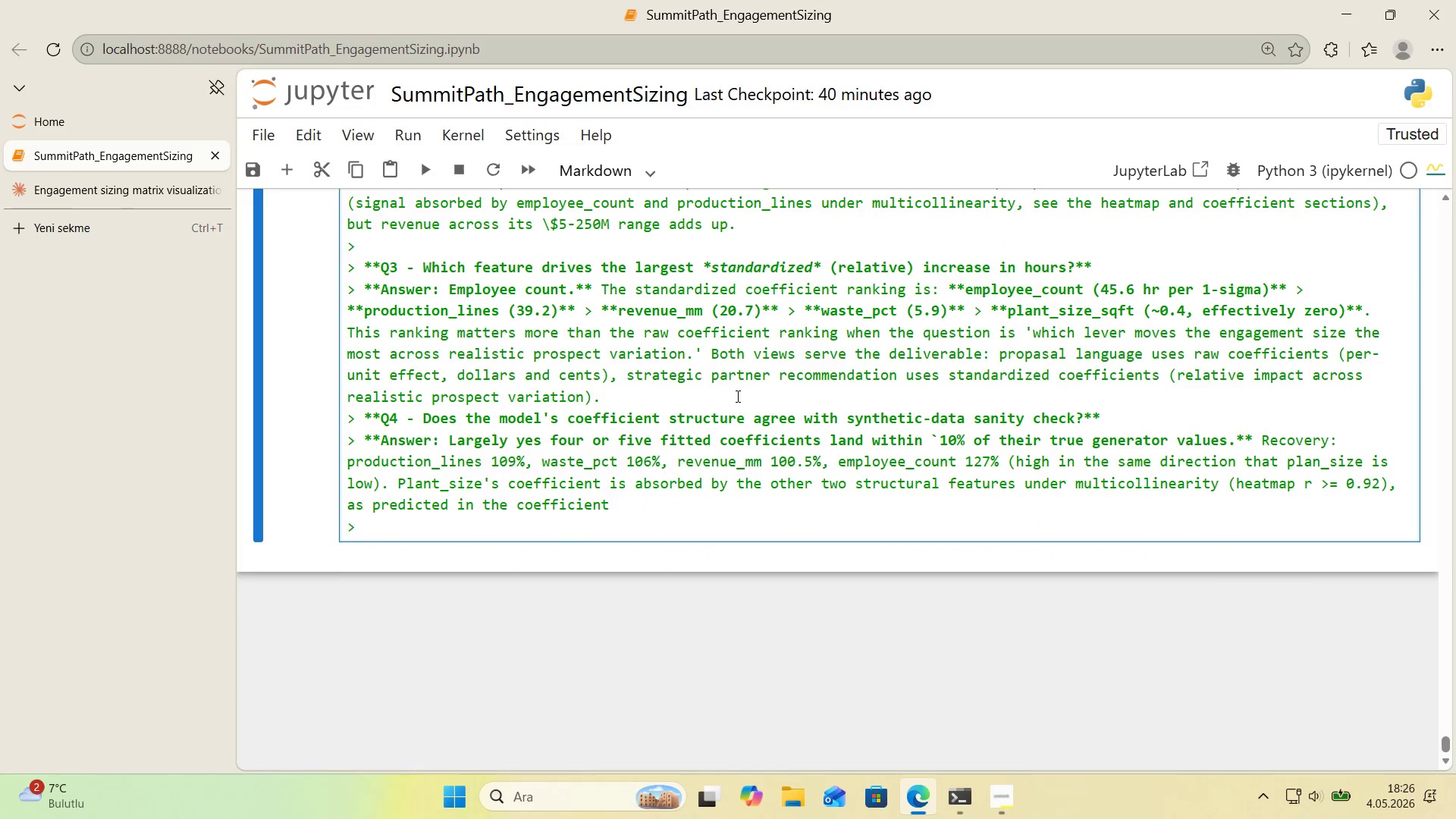 
scroll: coordinate [726, 398], scroll_direction: up, amount: 3.0
 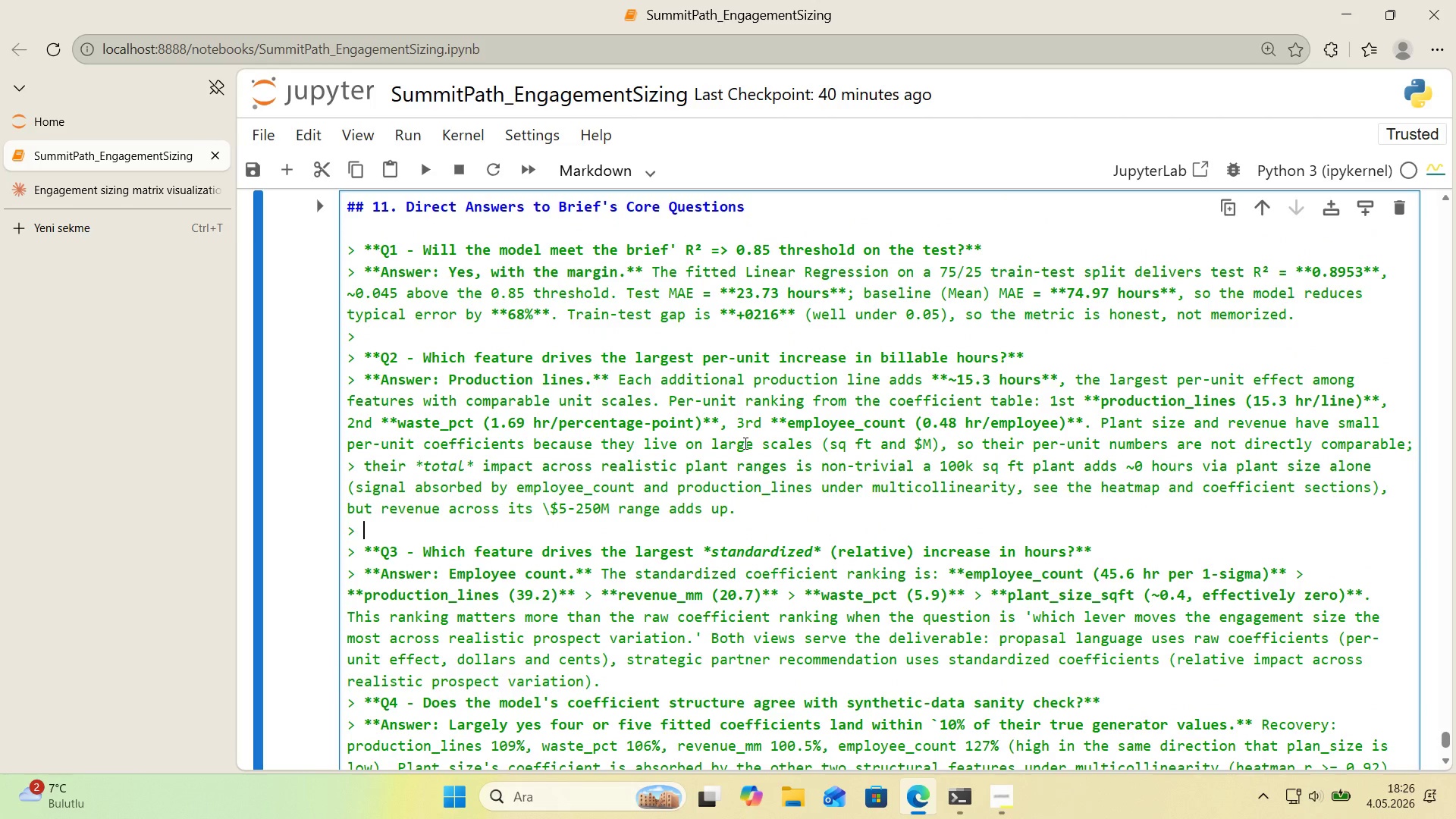 
left_click([917, 444])
 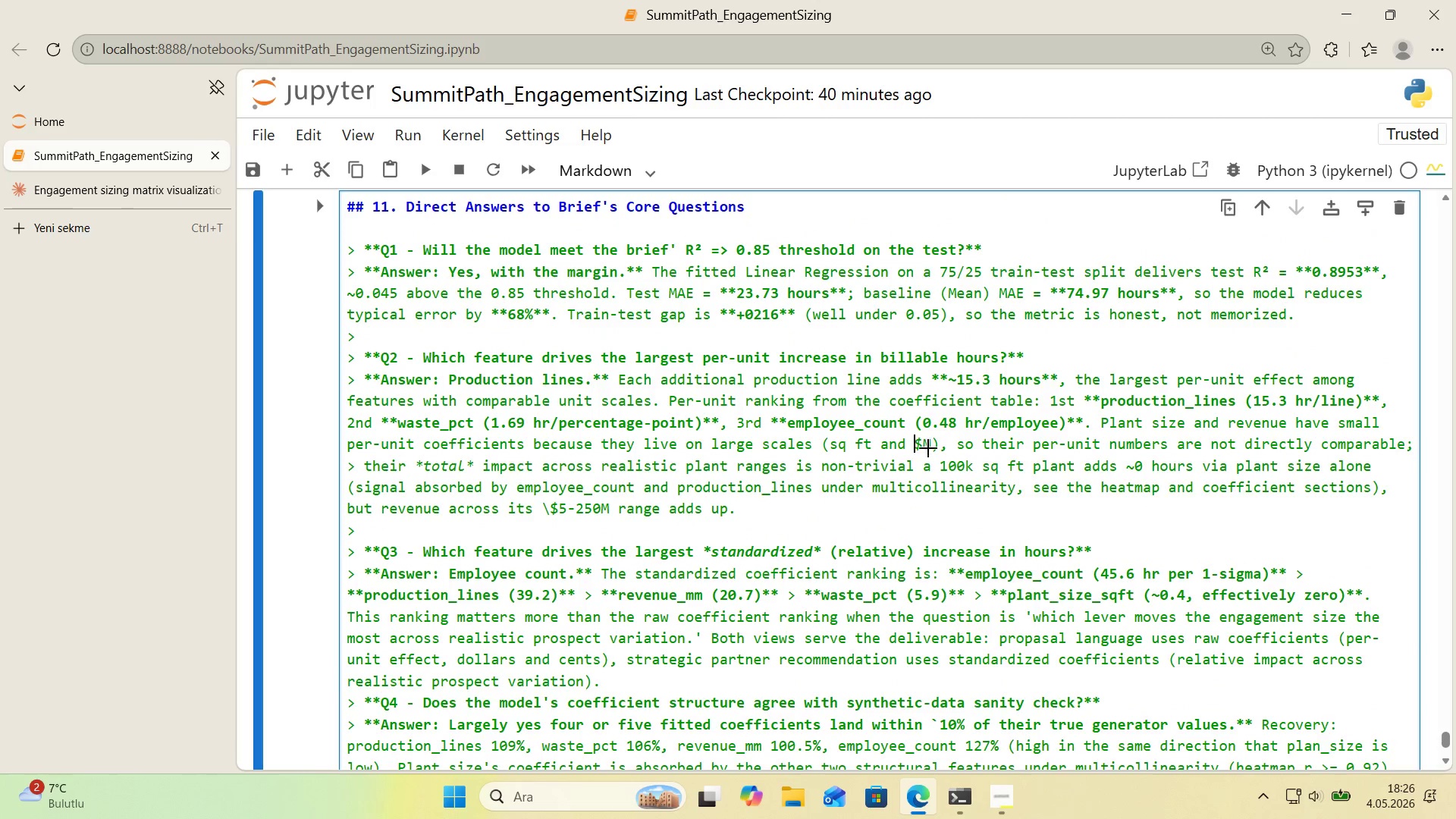 
key(Alt+Control+IntlYen)
 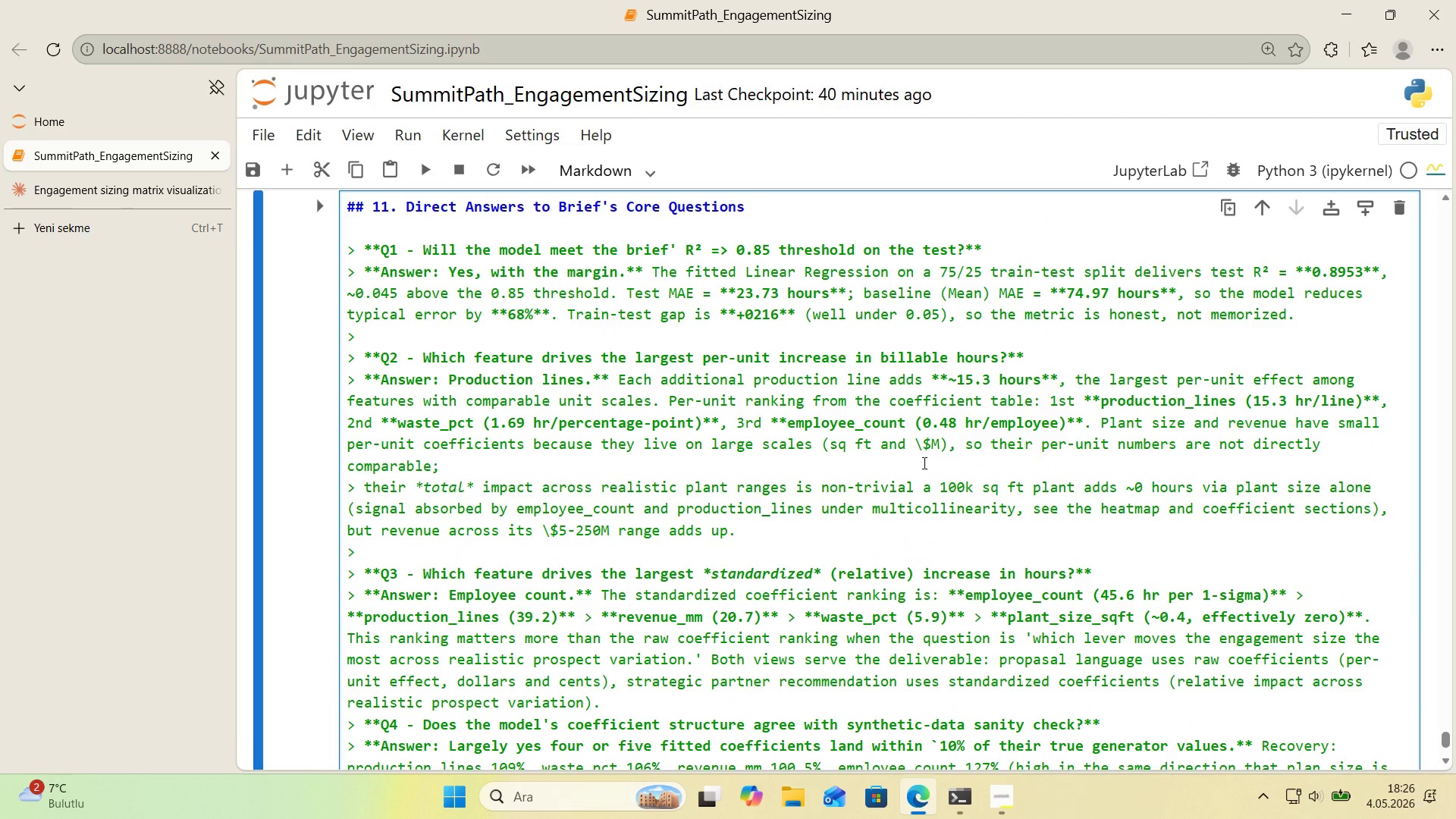 
scroll: coordinate [923, 463], scroll_direction: down, amount: 1.0
 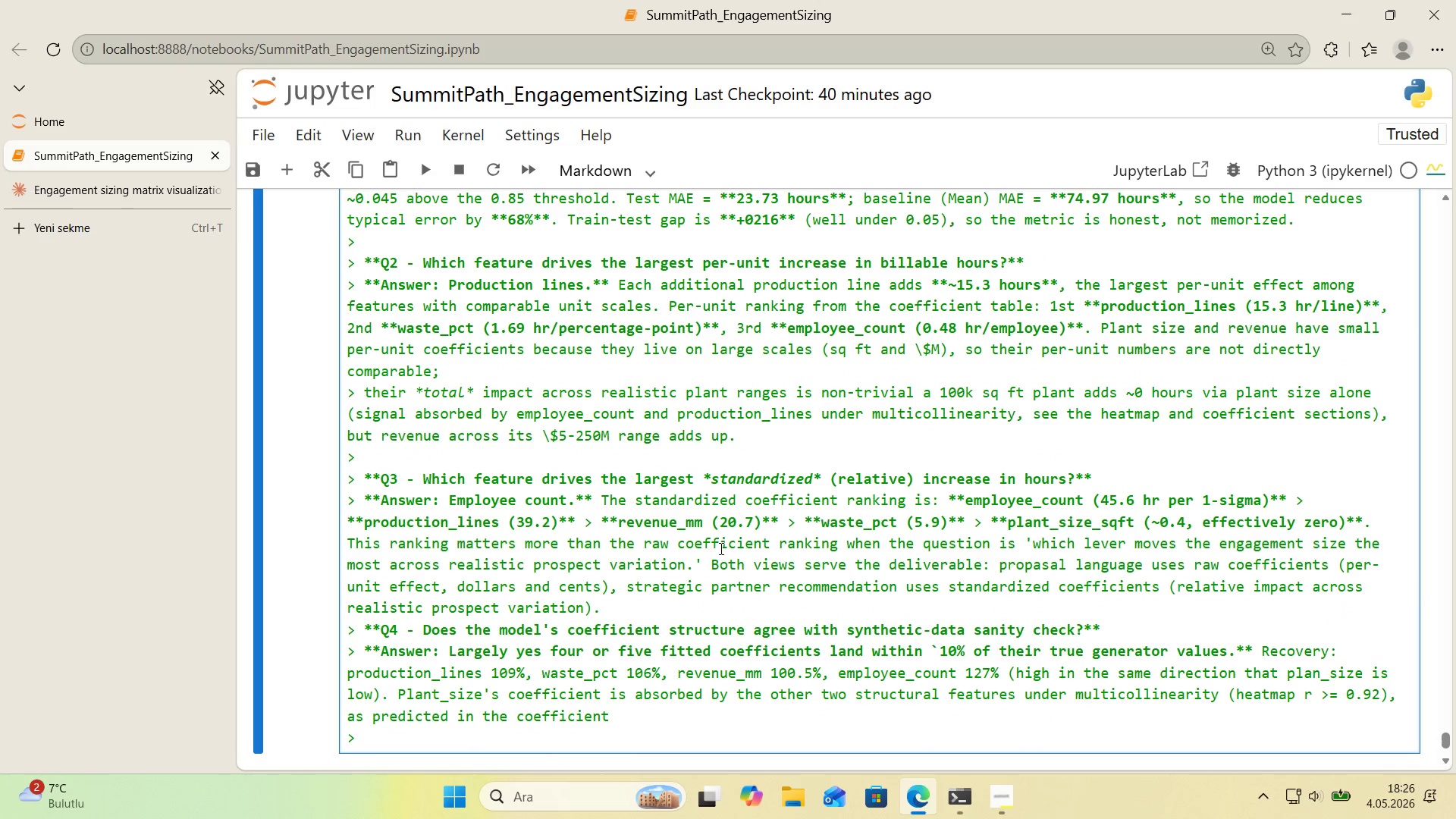 
left_click([1151, 522])
 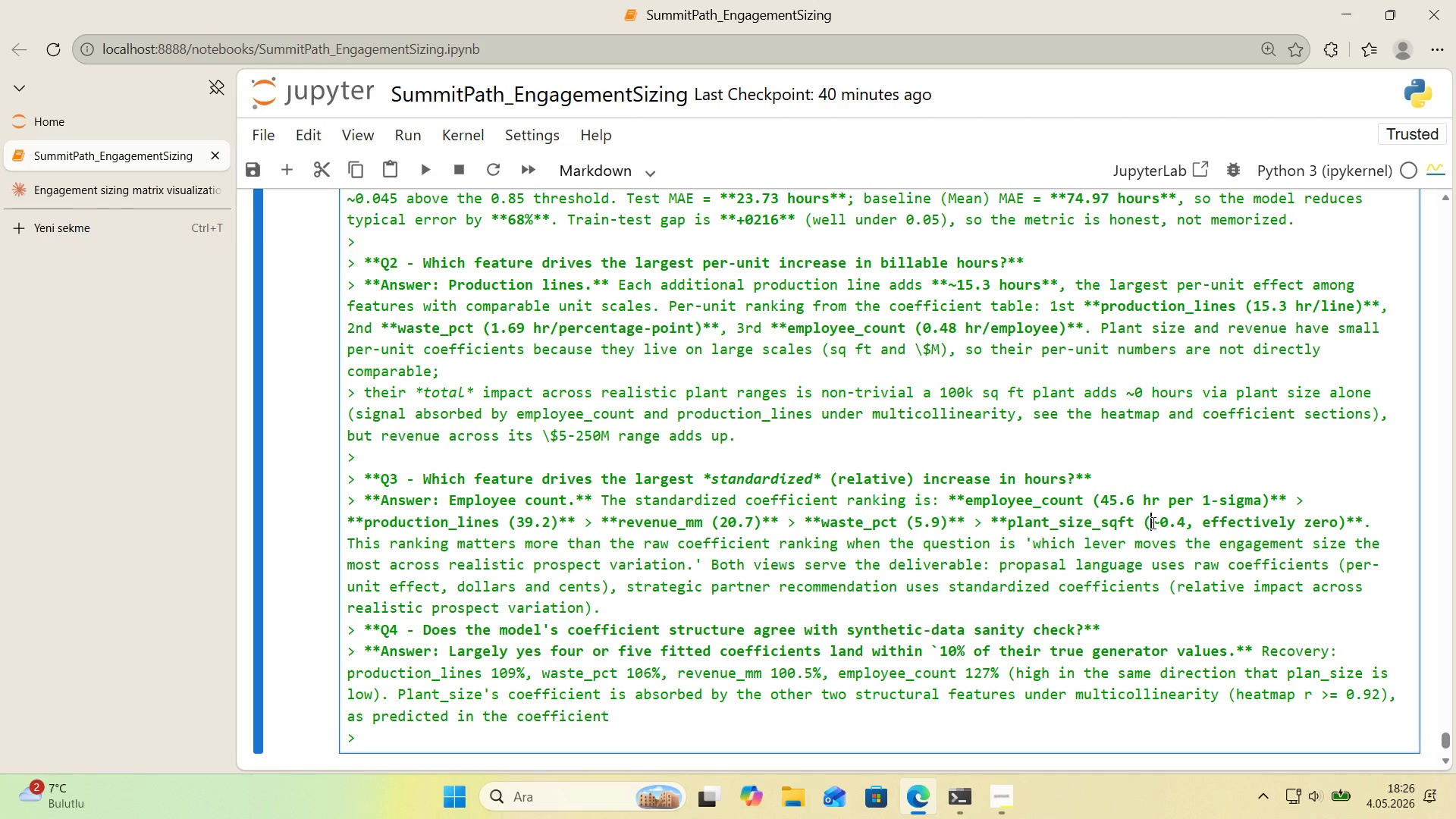 
key(Alt+Control+IntlYen)
 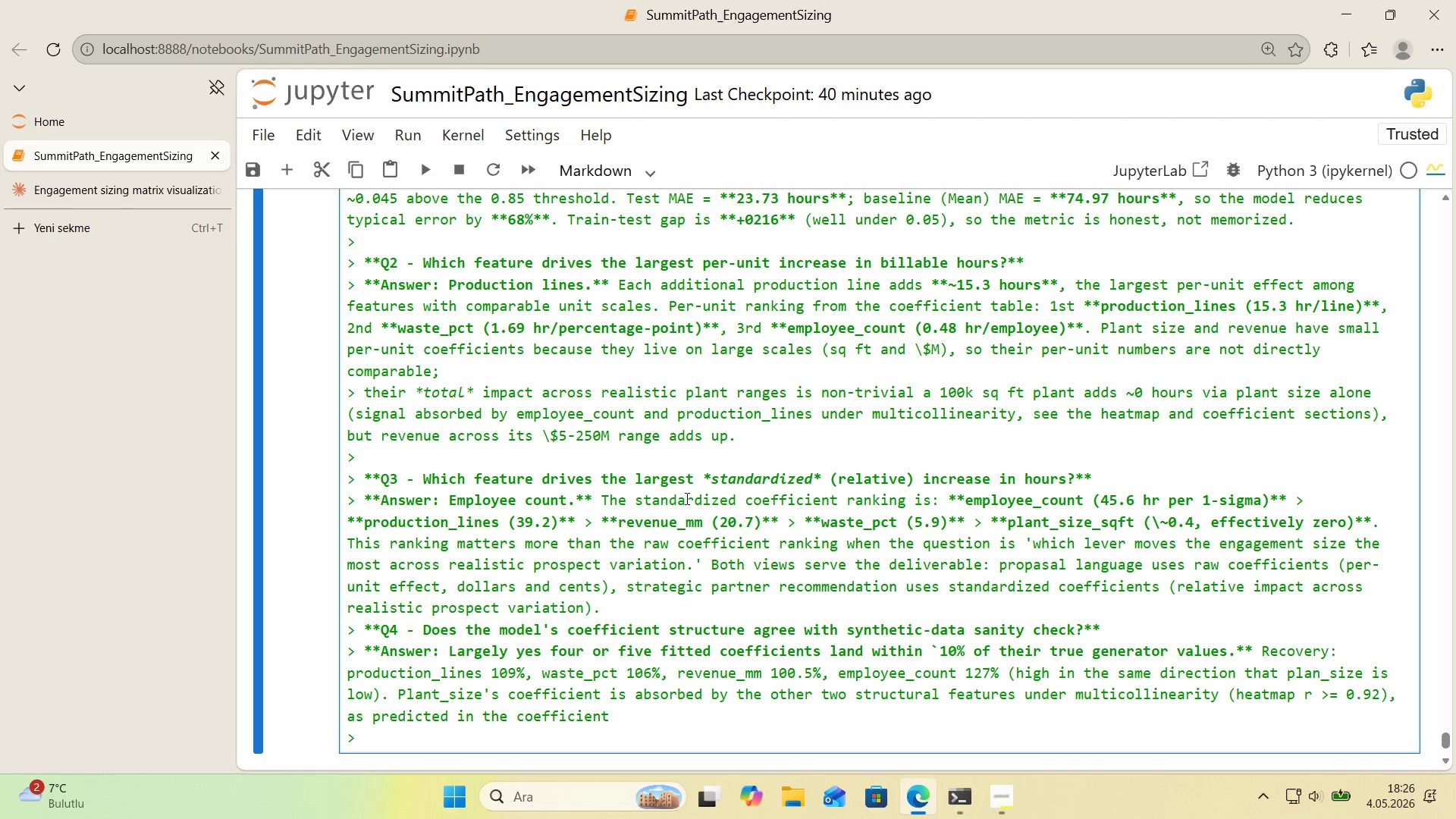 
wait(6.31)
 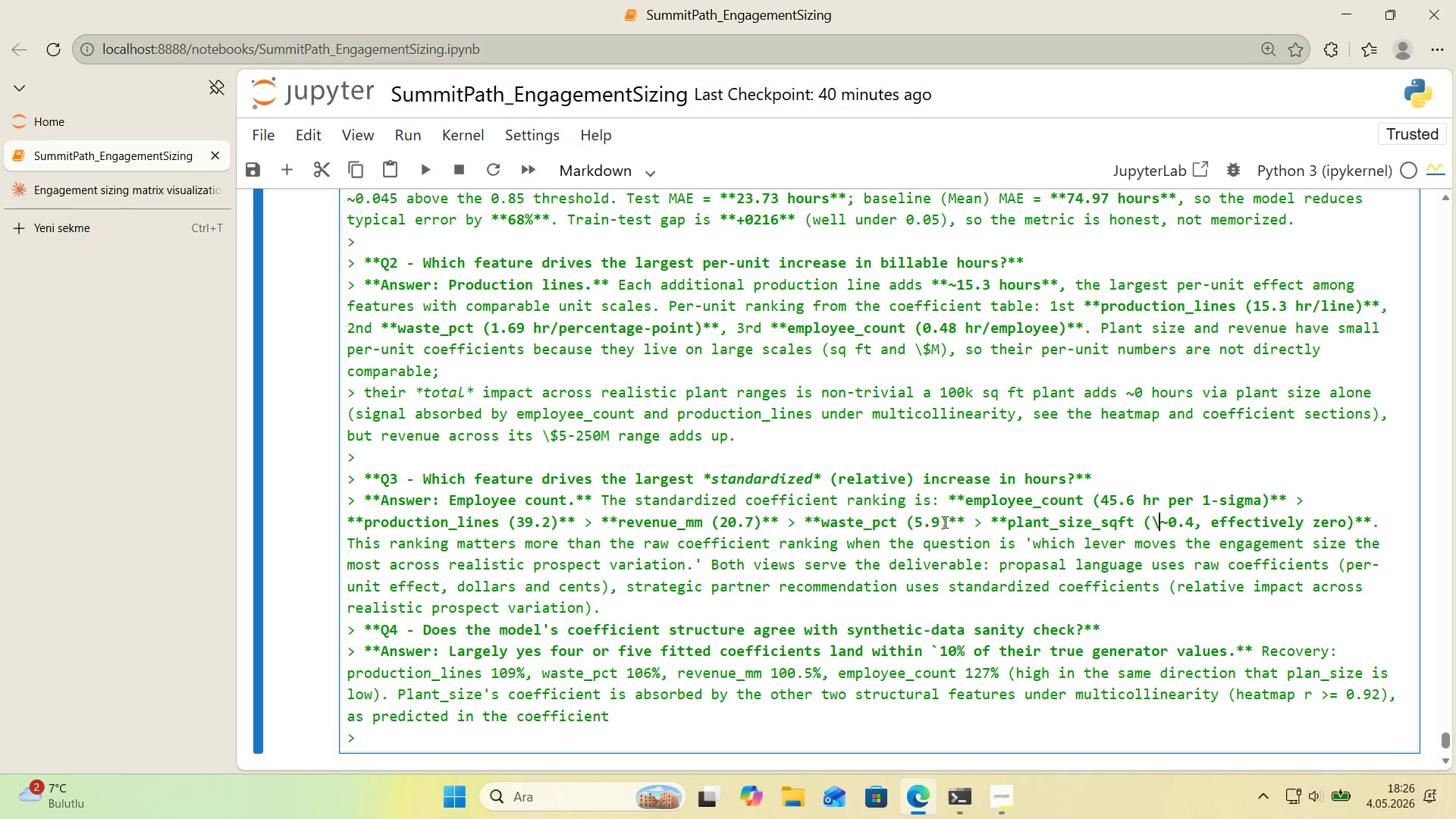 
scroll: coordinate [667, 491], scroll_direction: down, amount: 3.0
 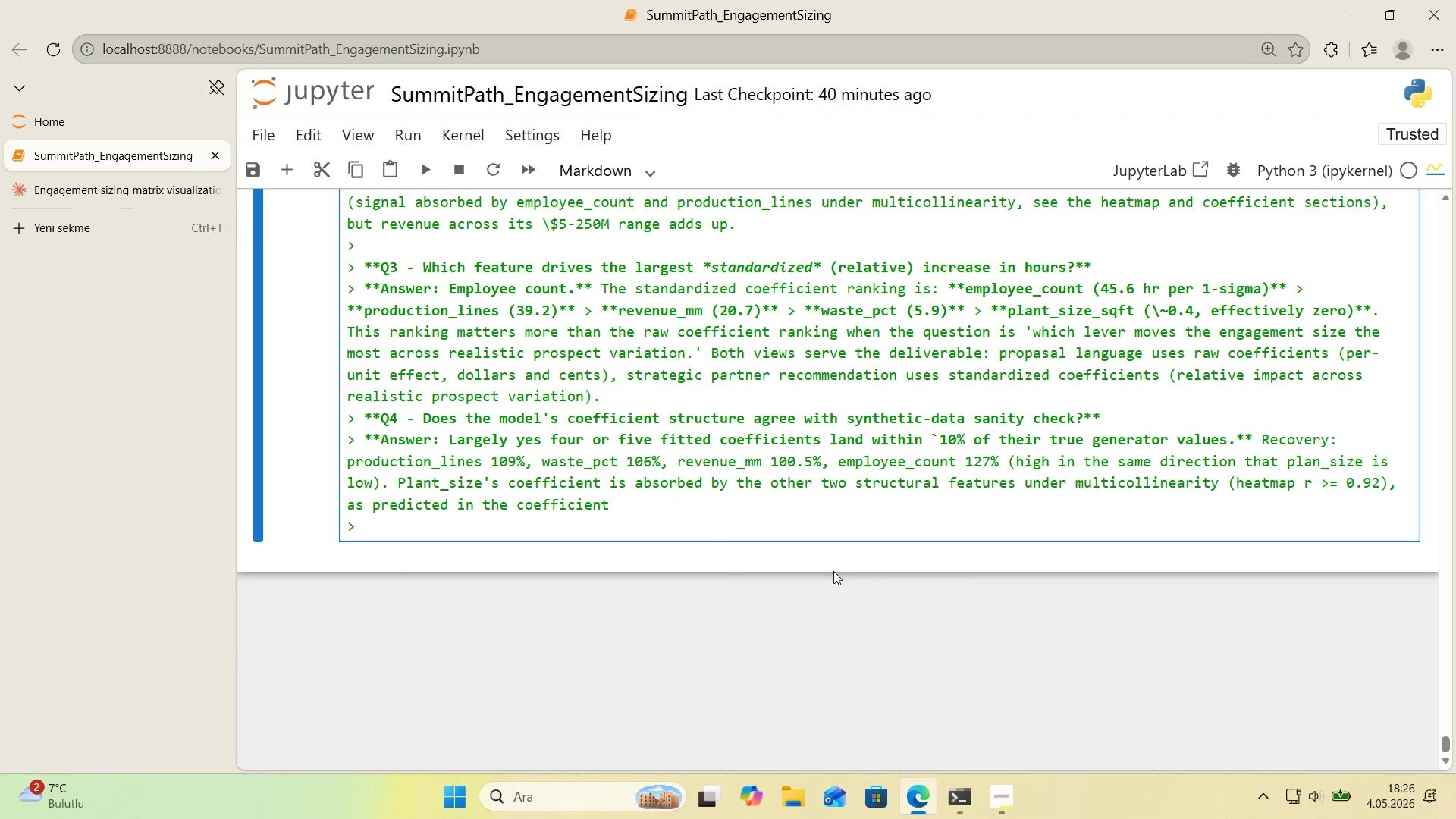 
left_click([821, 629])
 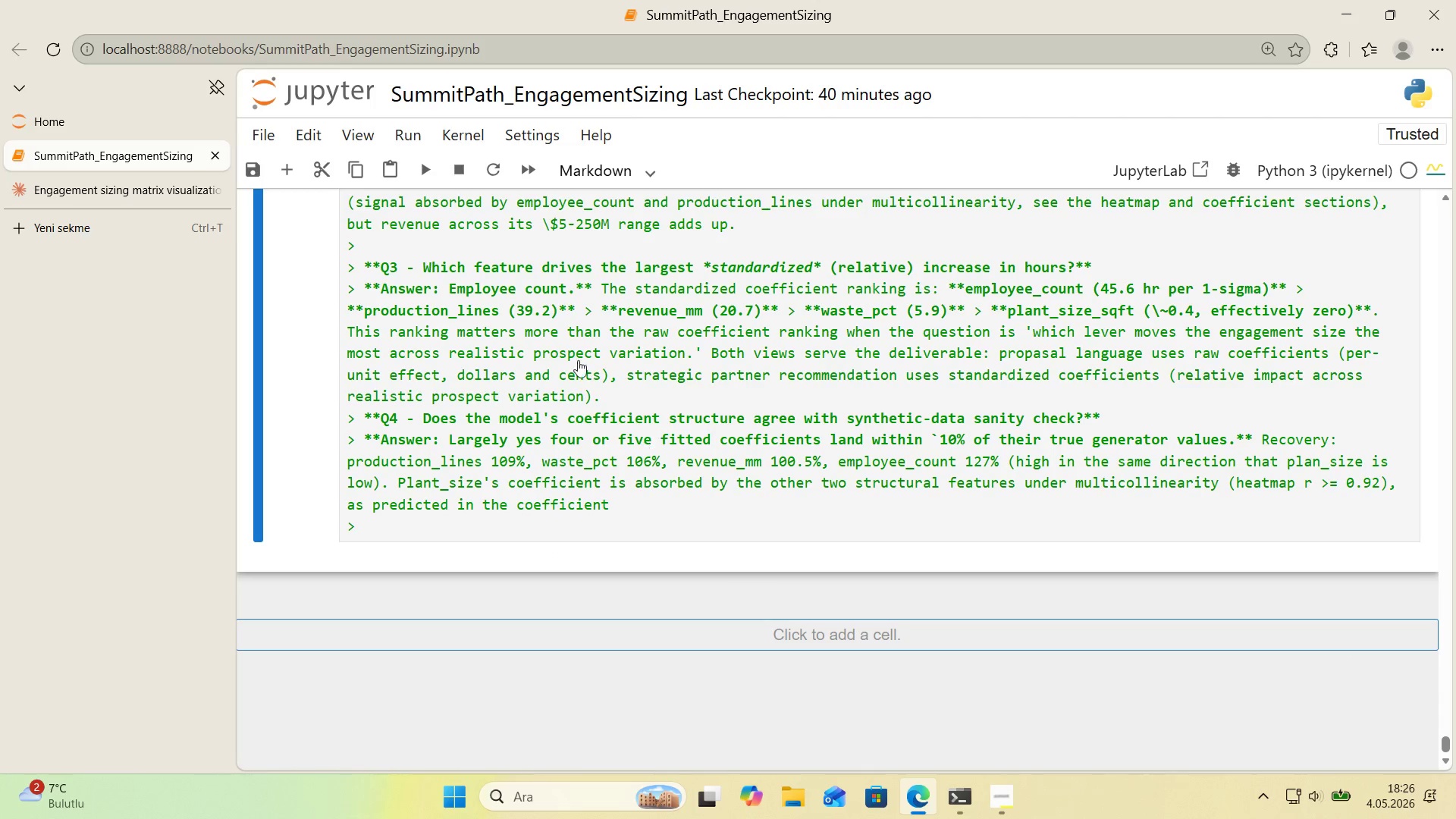 
scroll: coordinate [592, 348], scroll_direction: up, amount: 4.0
 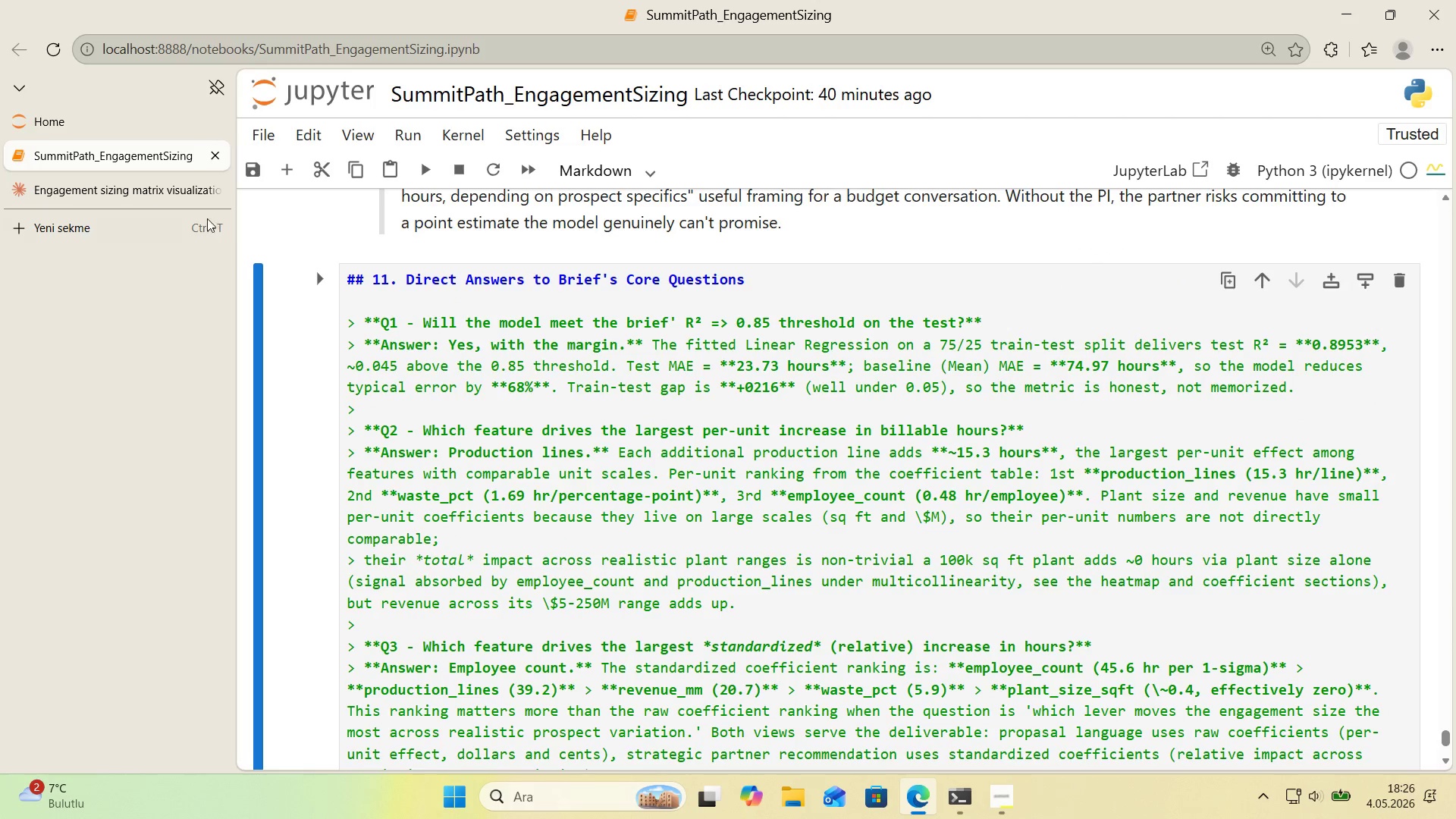 
left_click([151, 191])
 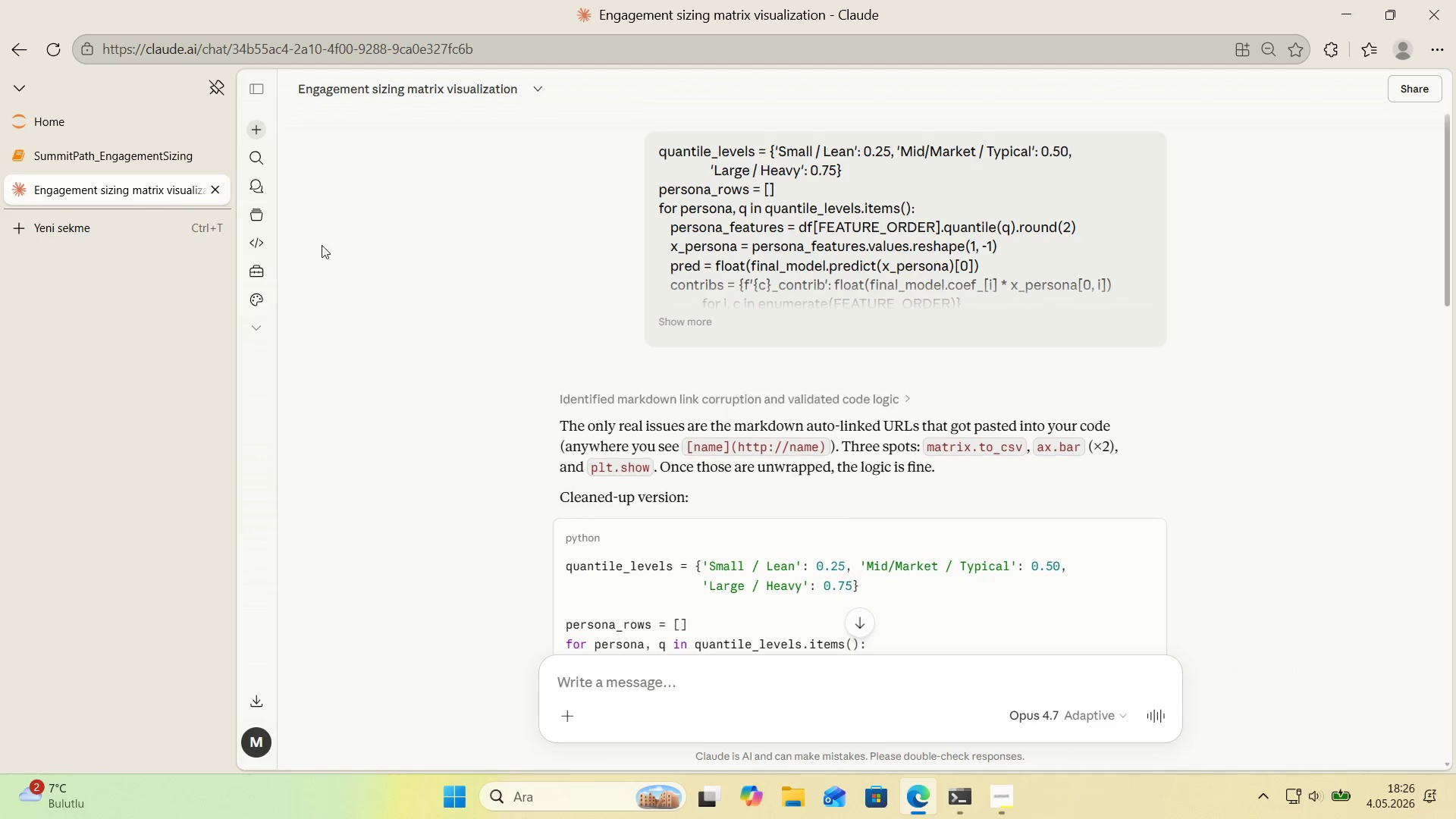 
scroll: coordinate [431, 270], scroll_direction: down, amount: 16.0
 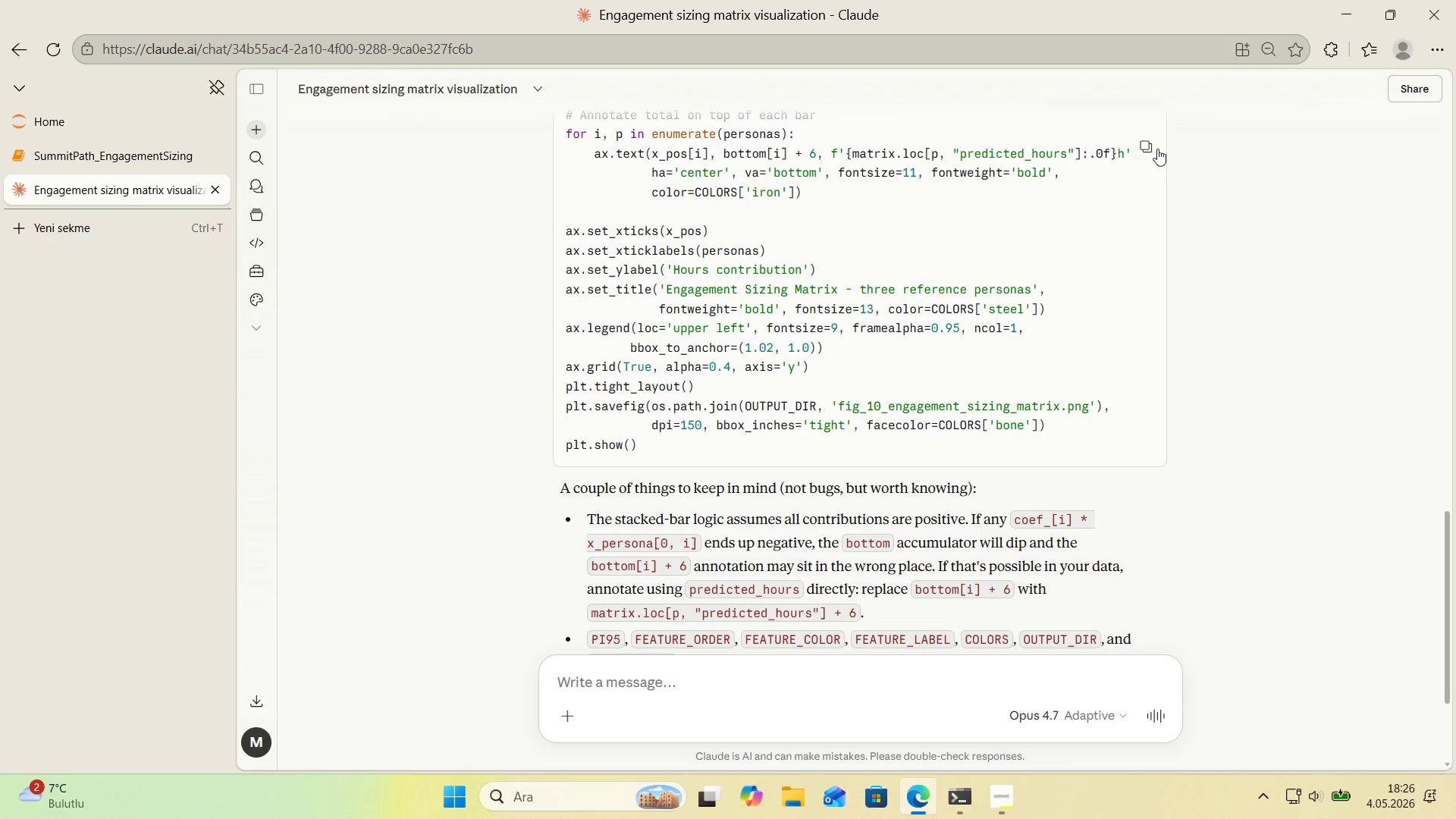 
left_click([1141, 146])
 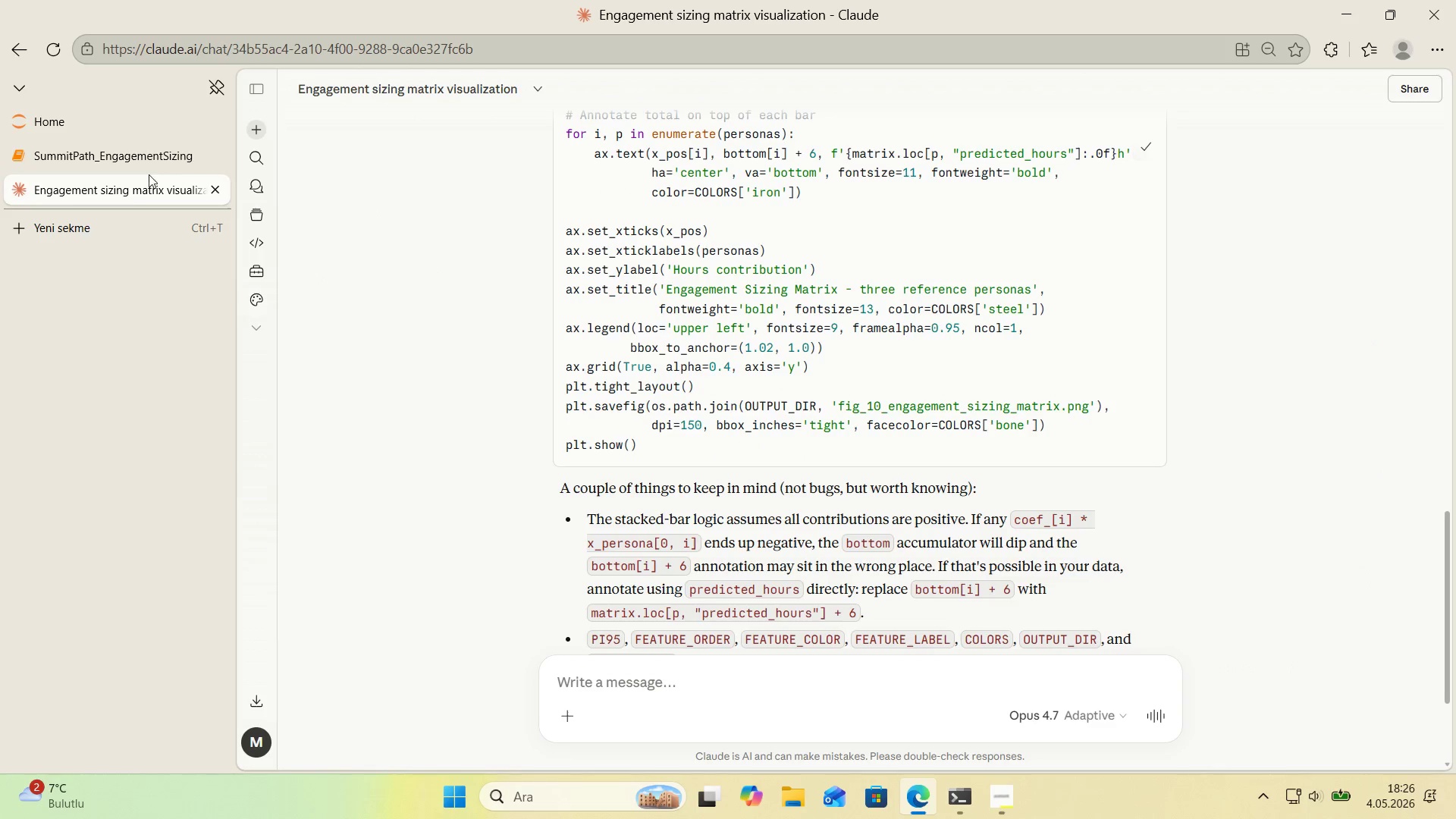 
left_click([119, 155])
 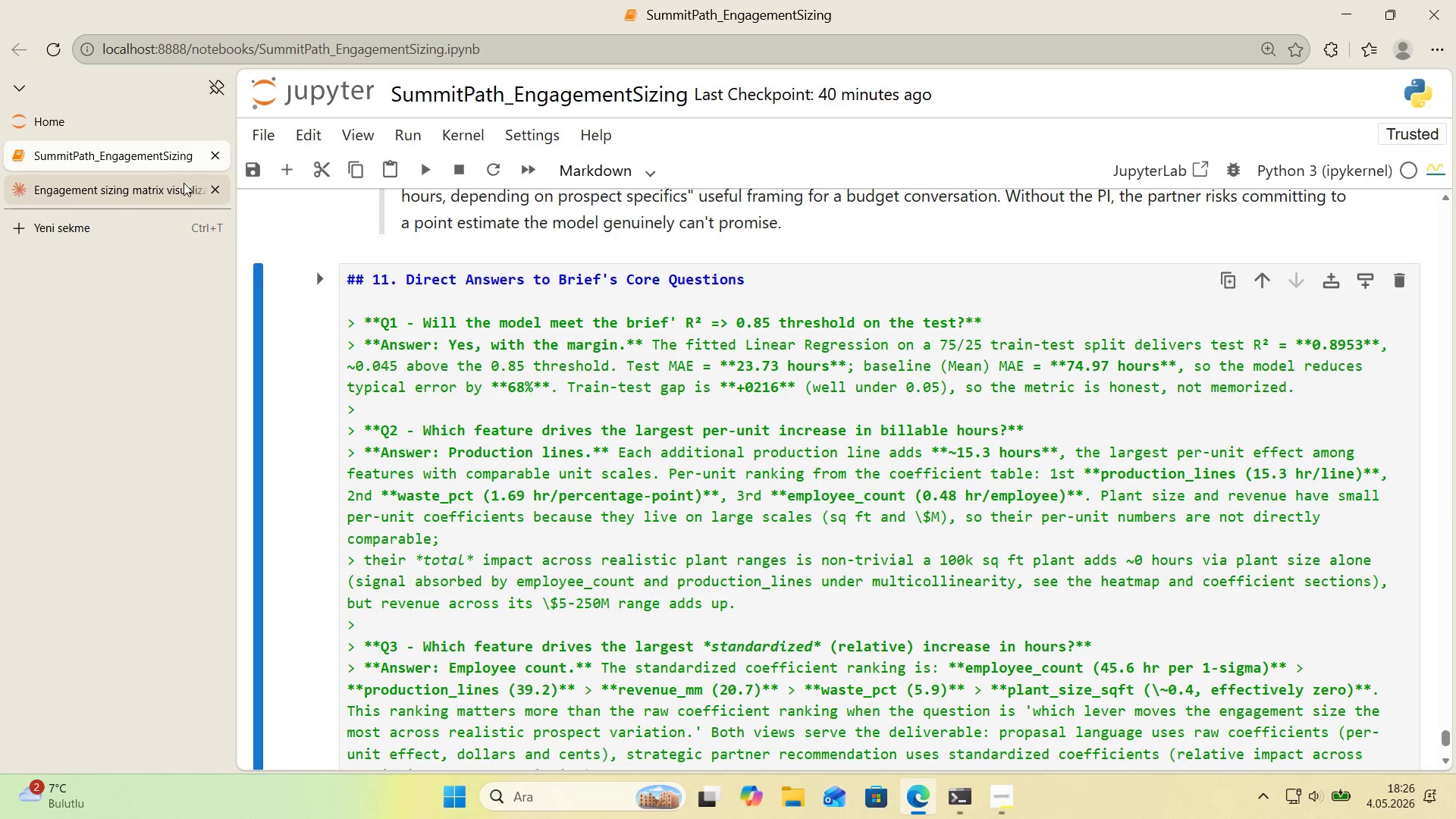 
left_click([215, 186])
 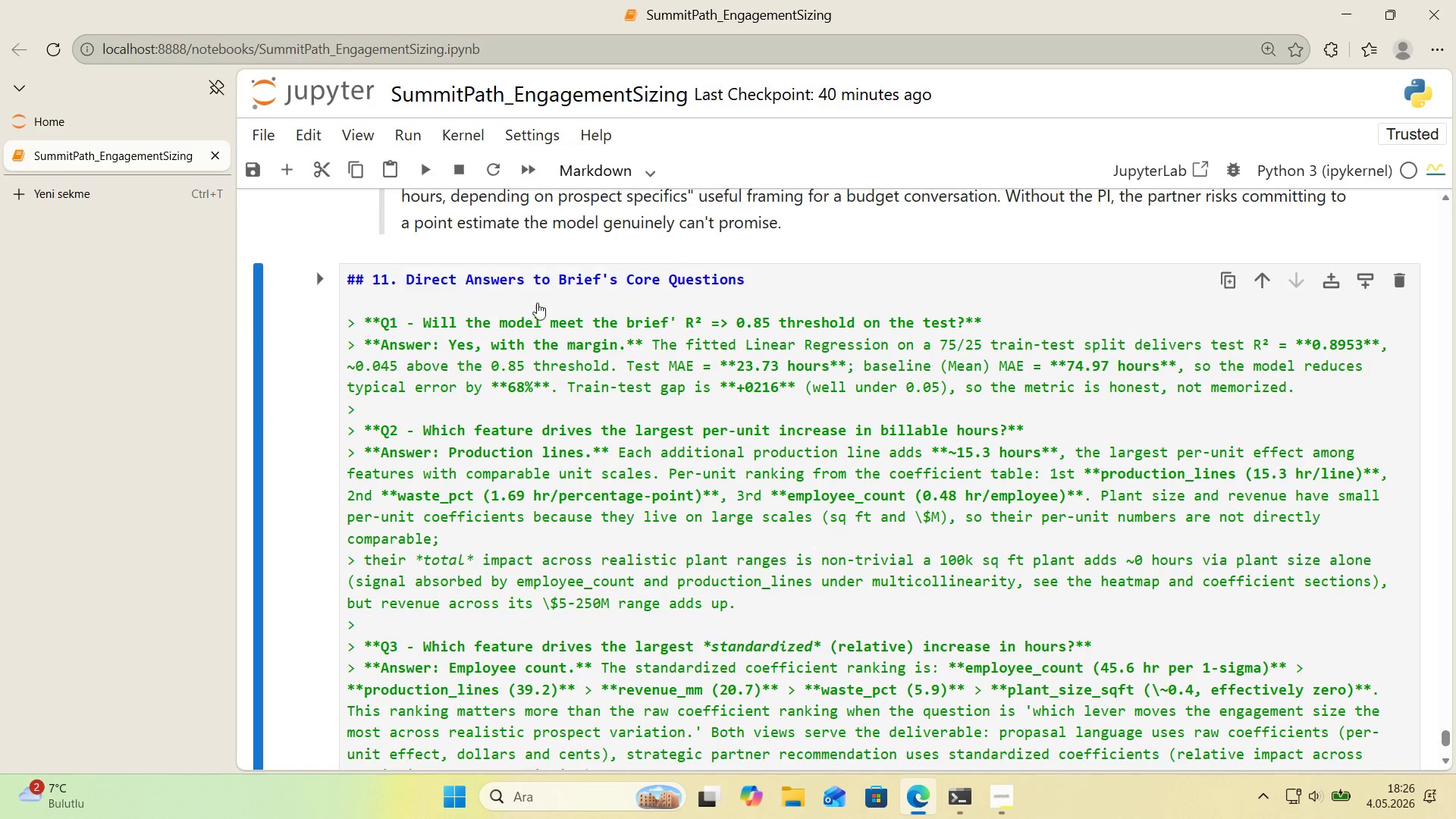 
scroll: coordinate [607, 284], scroll_direction: up, amount: 21.0
 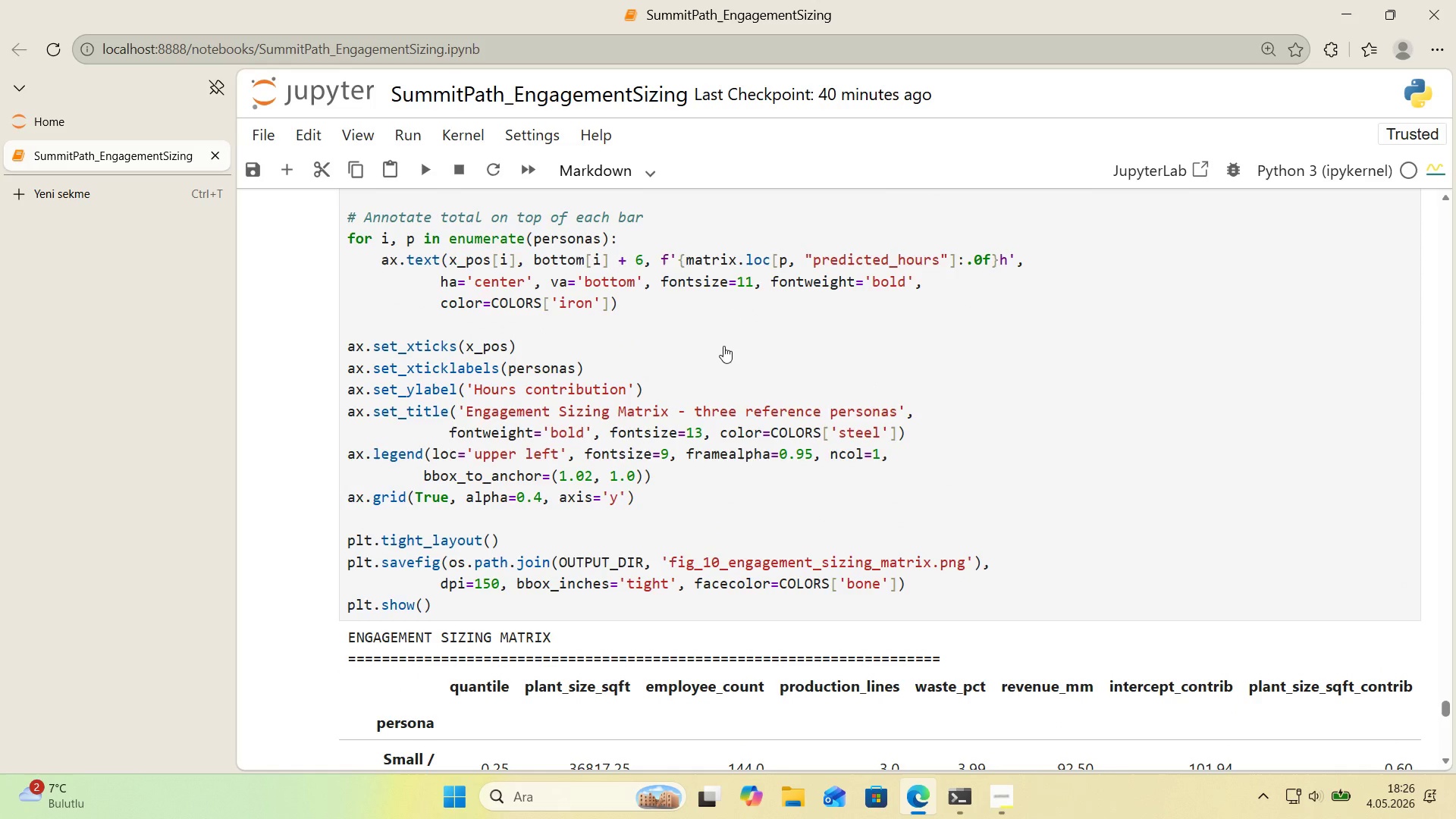 
scroll: coordinate [713, 346], scroll_direction: down, amount: 25.0
 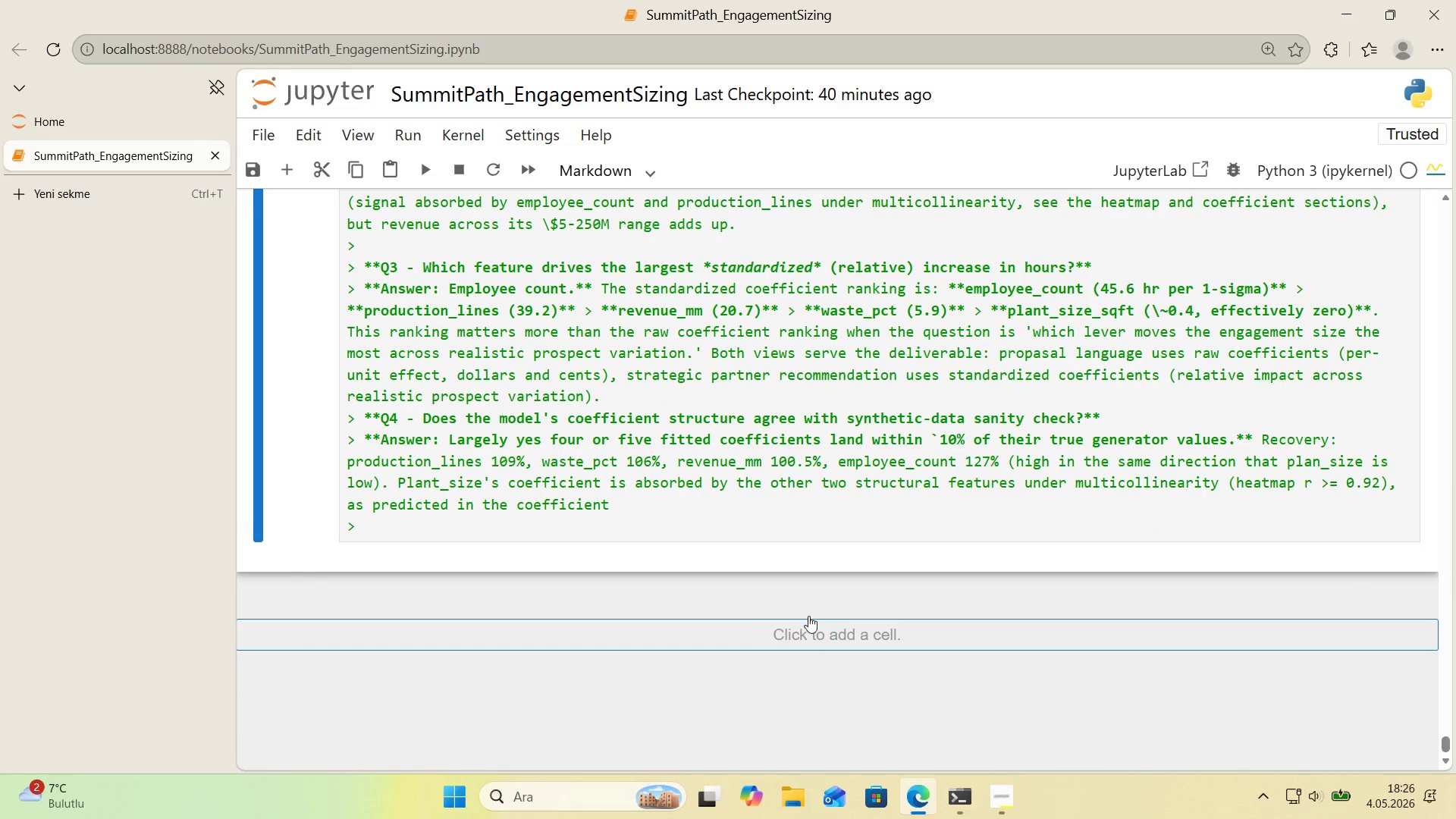 
left_click([808, 623])
 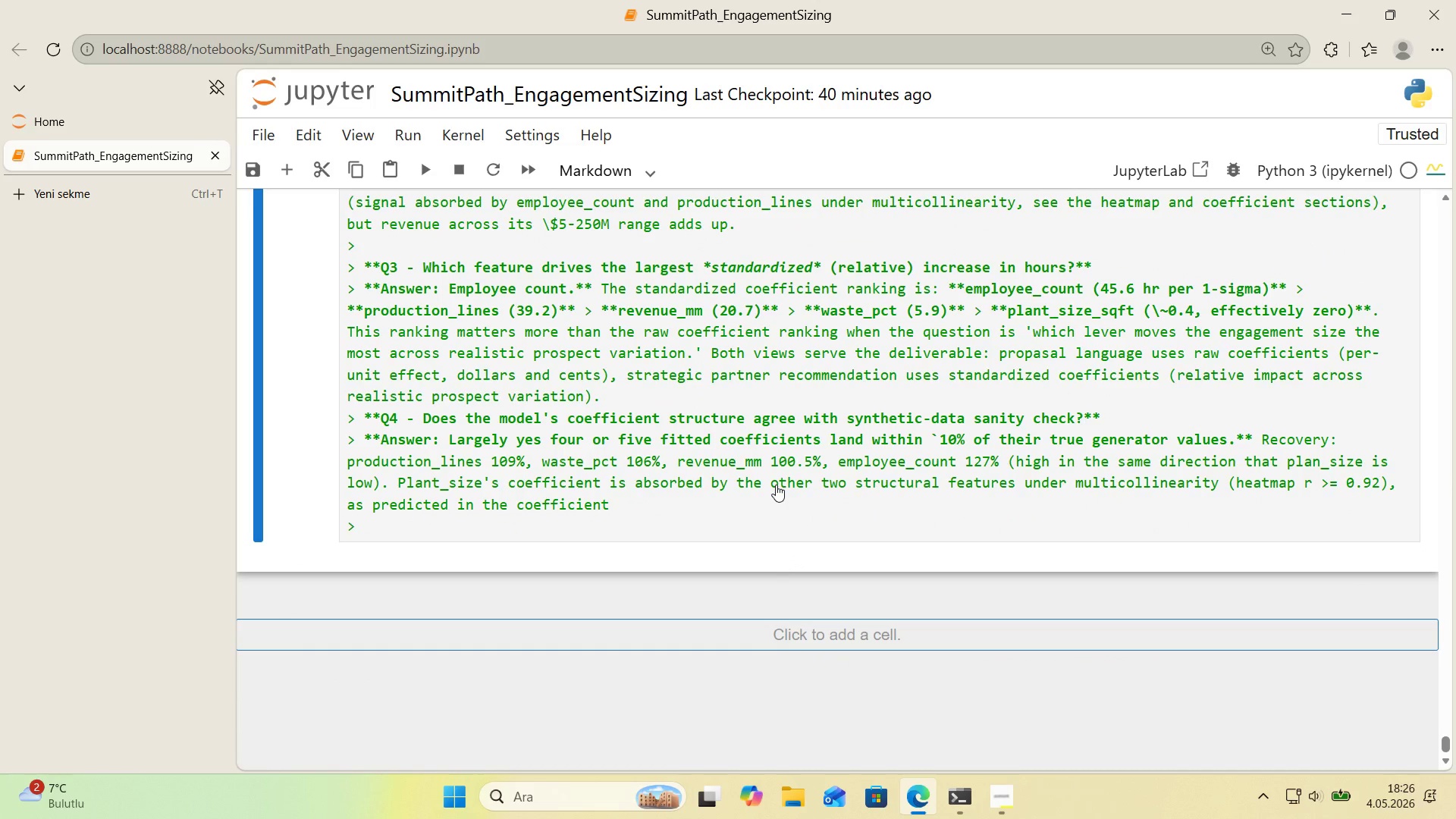 
wait(9.28)
 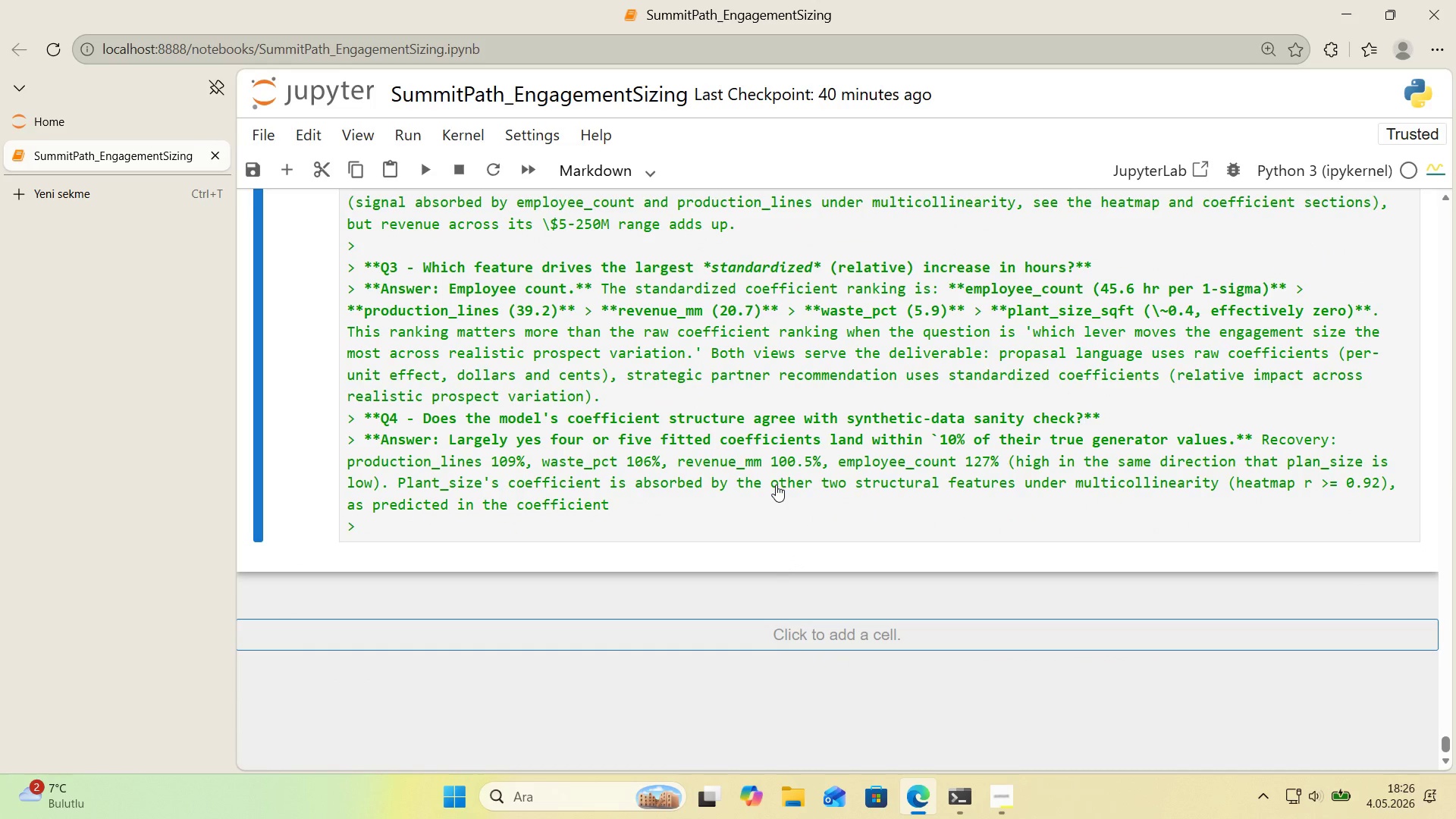 
left_click([952, 805])
 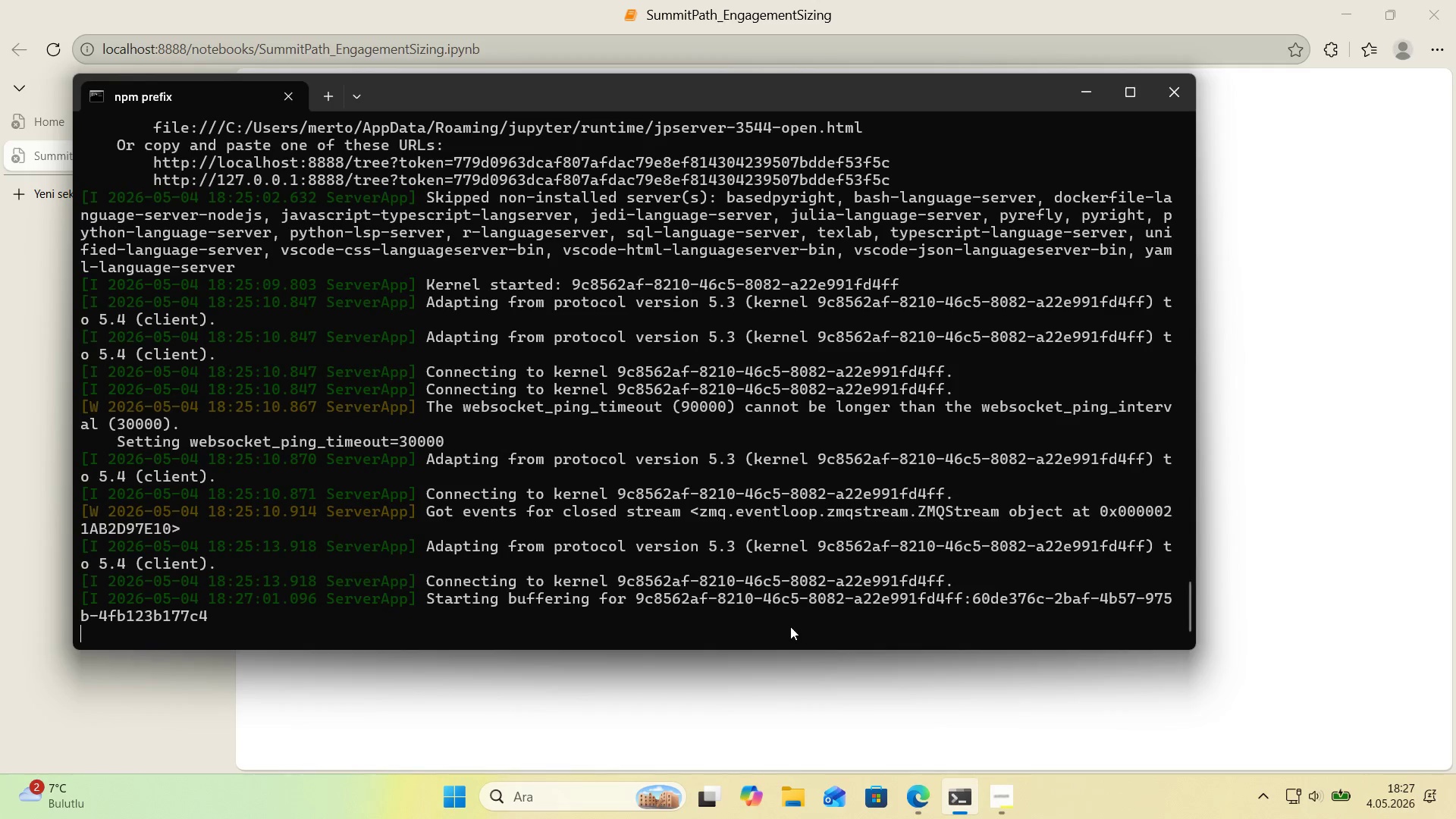 
left_click([778, 632])
 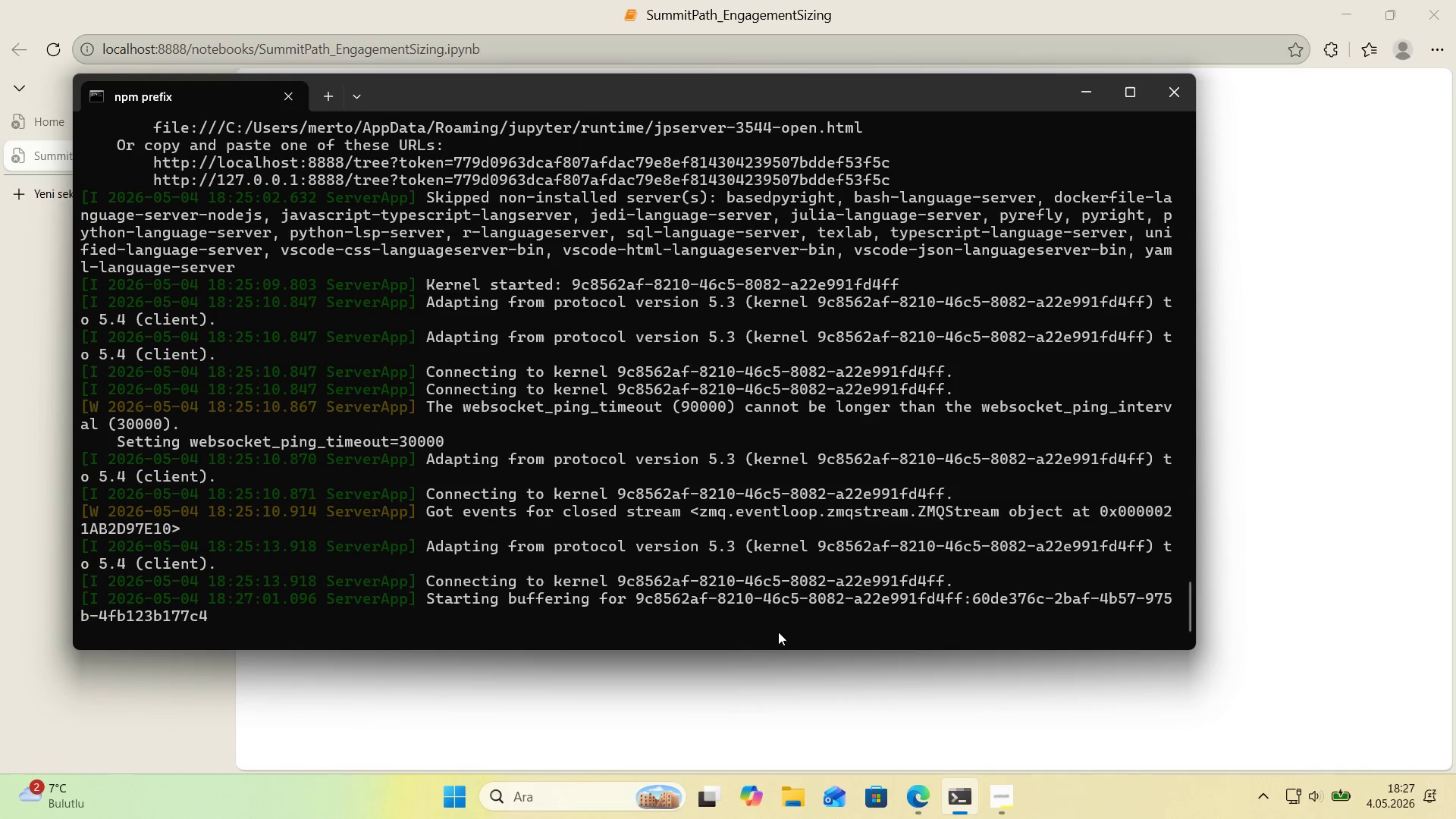 
key(Control+C)
 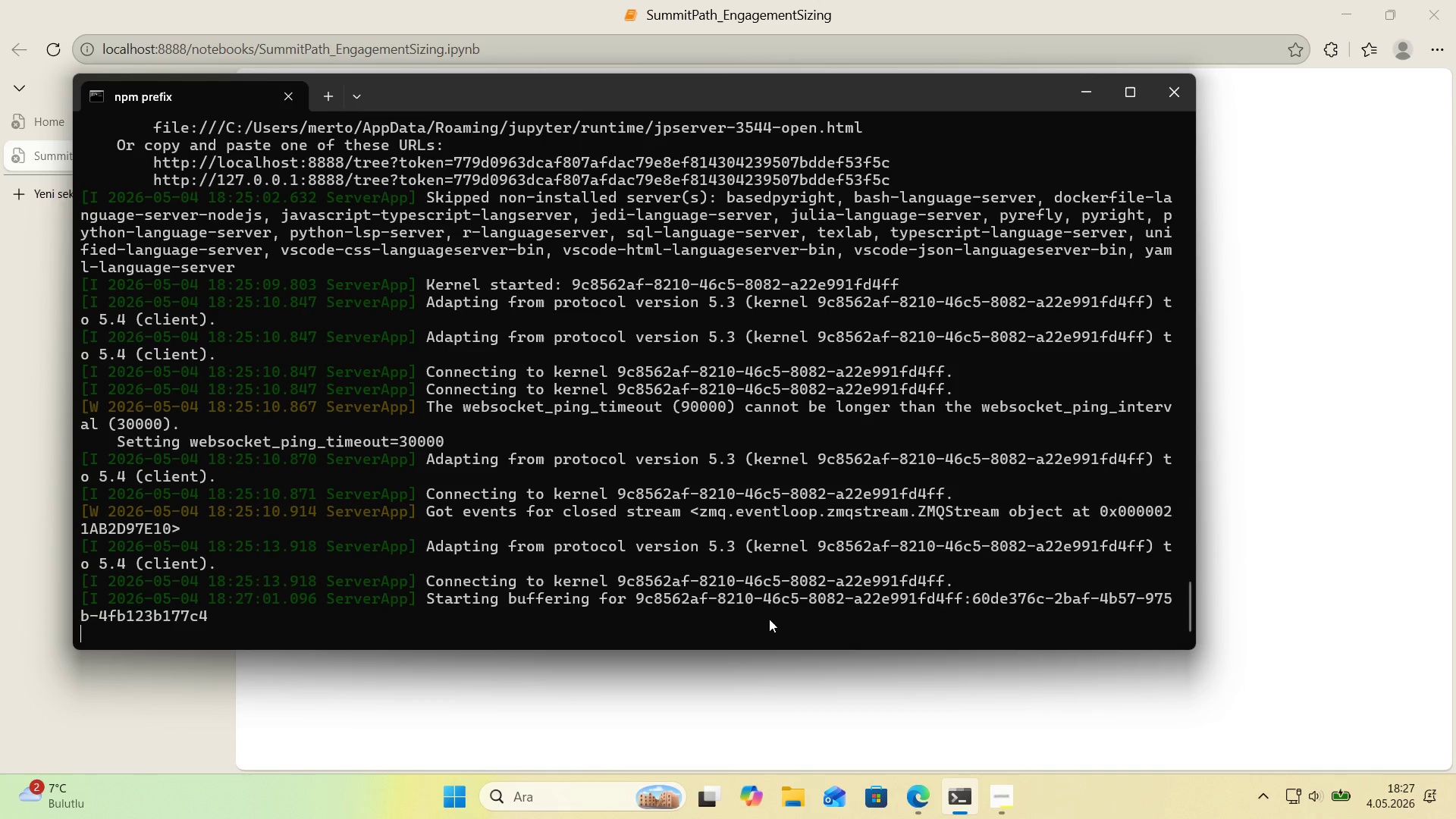 
key(Control+C)
 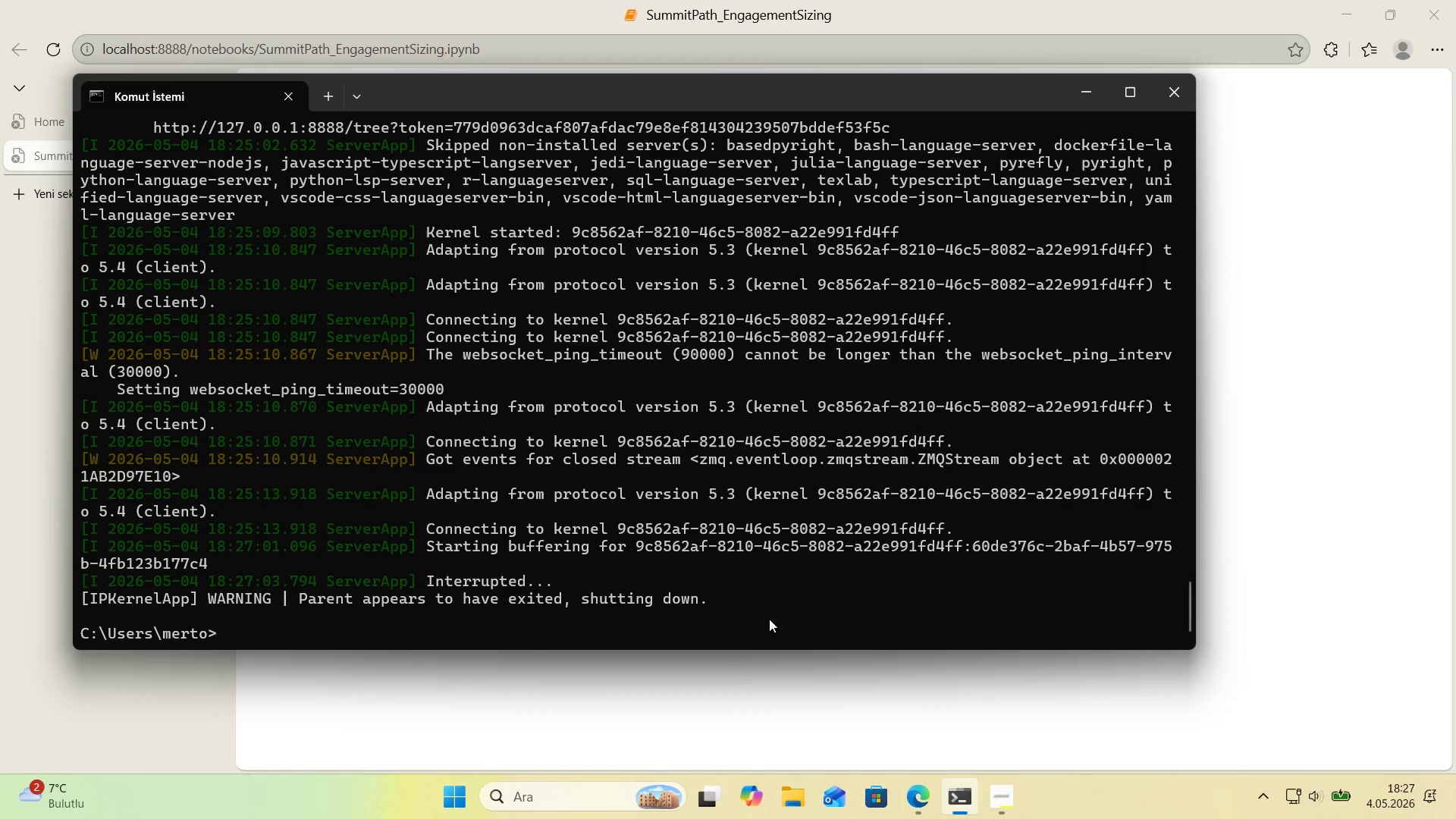 
key(ArrowUp)
 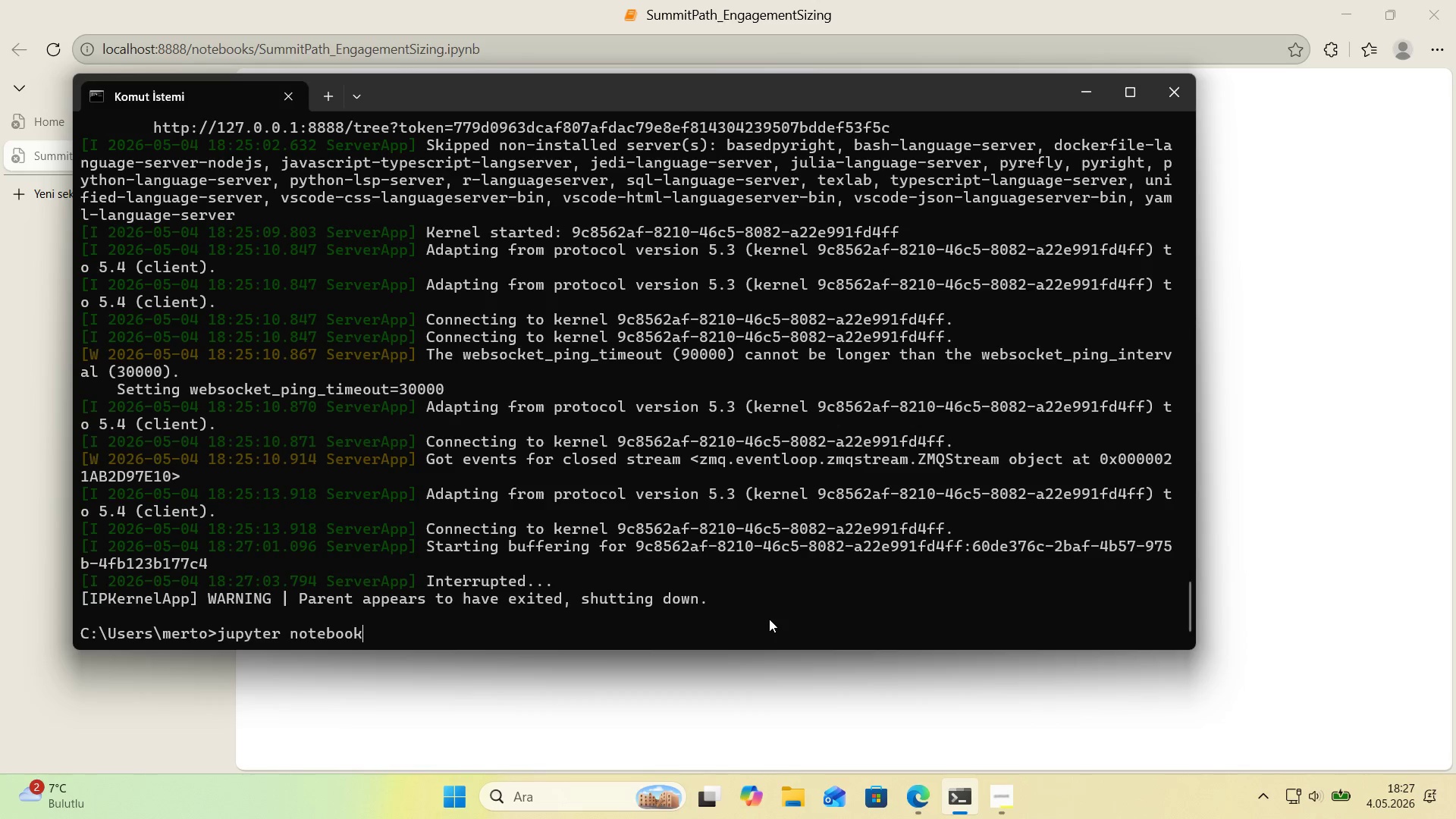 
key(Enter)
 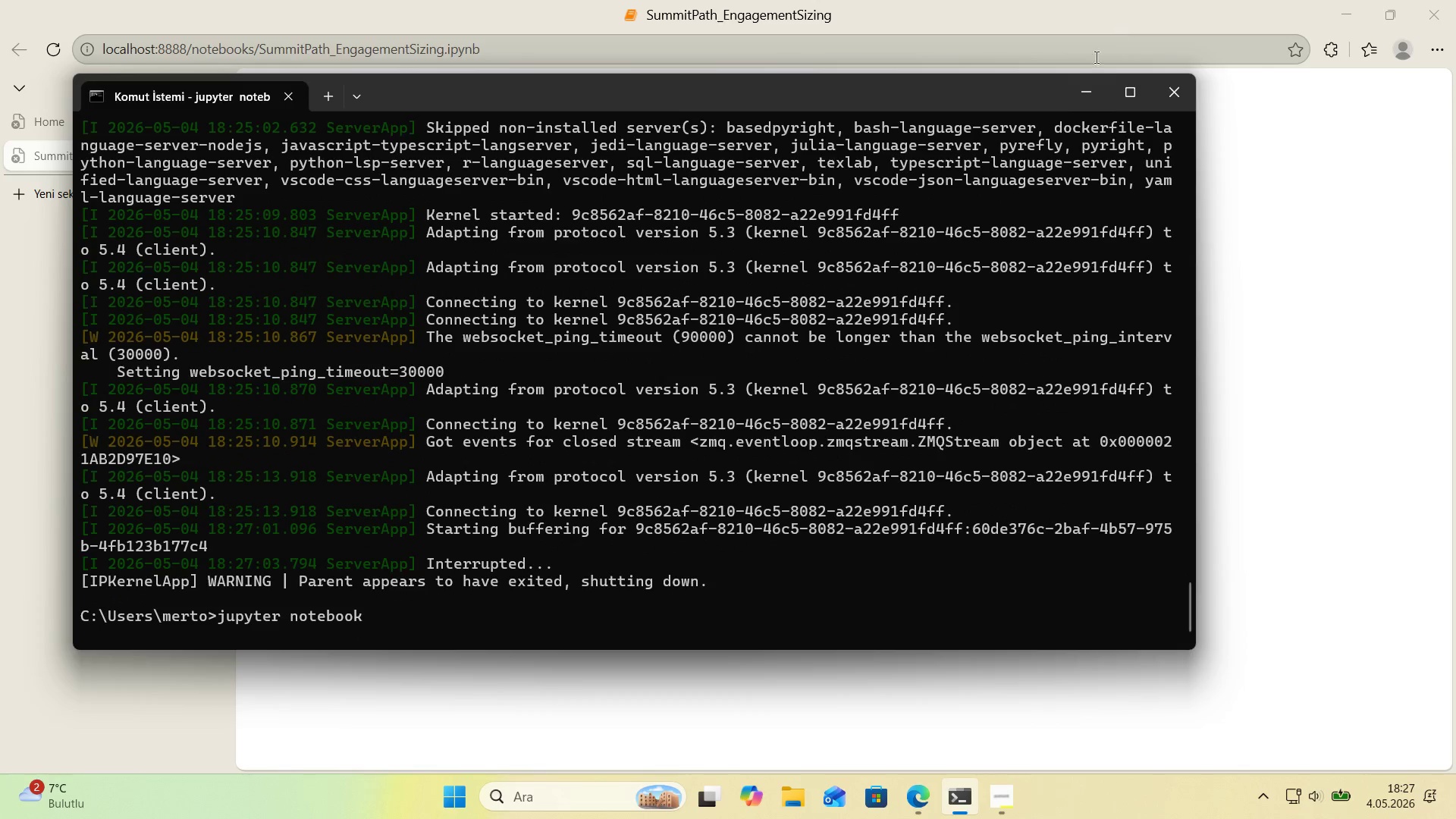 
left_click([1095, 91])
 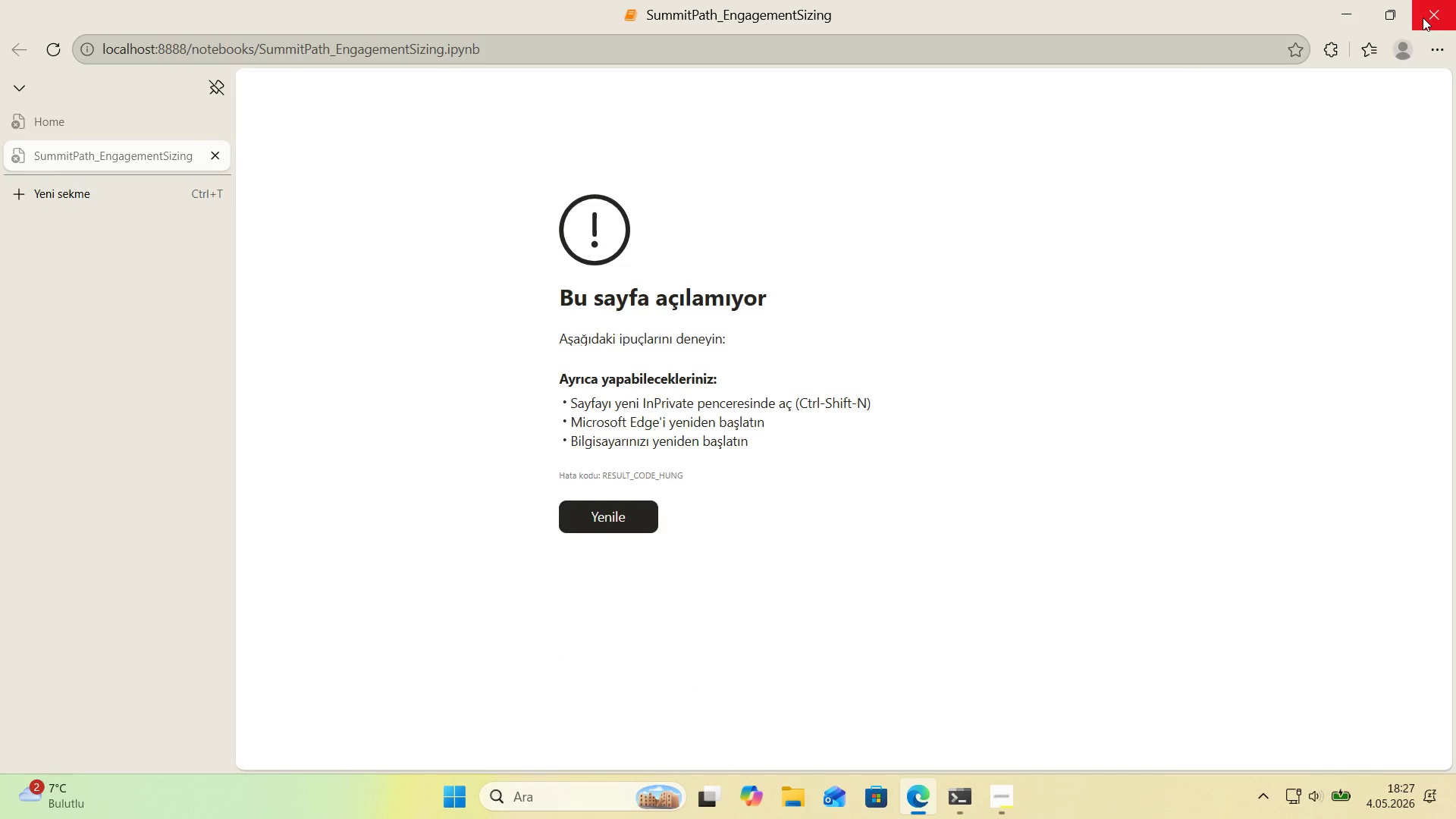 
left_click([1423, 17])
 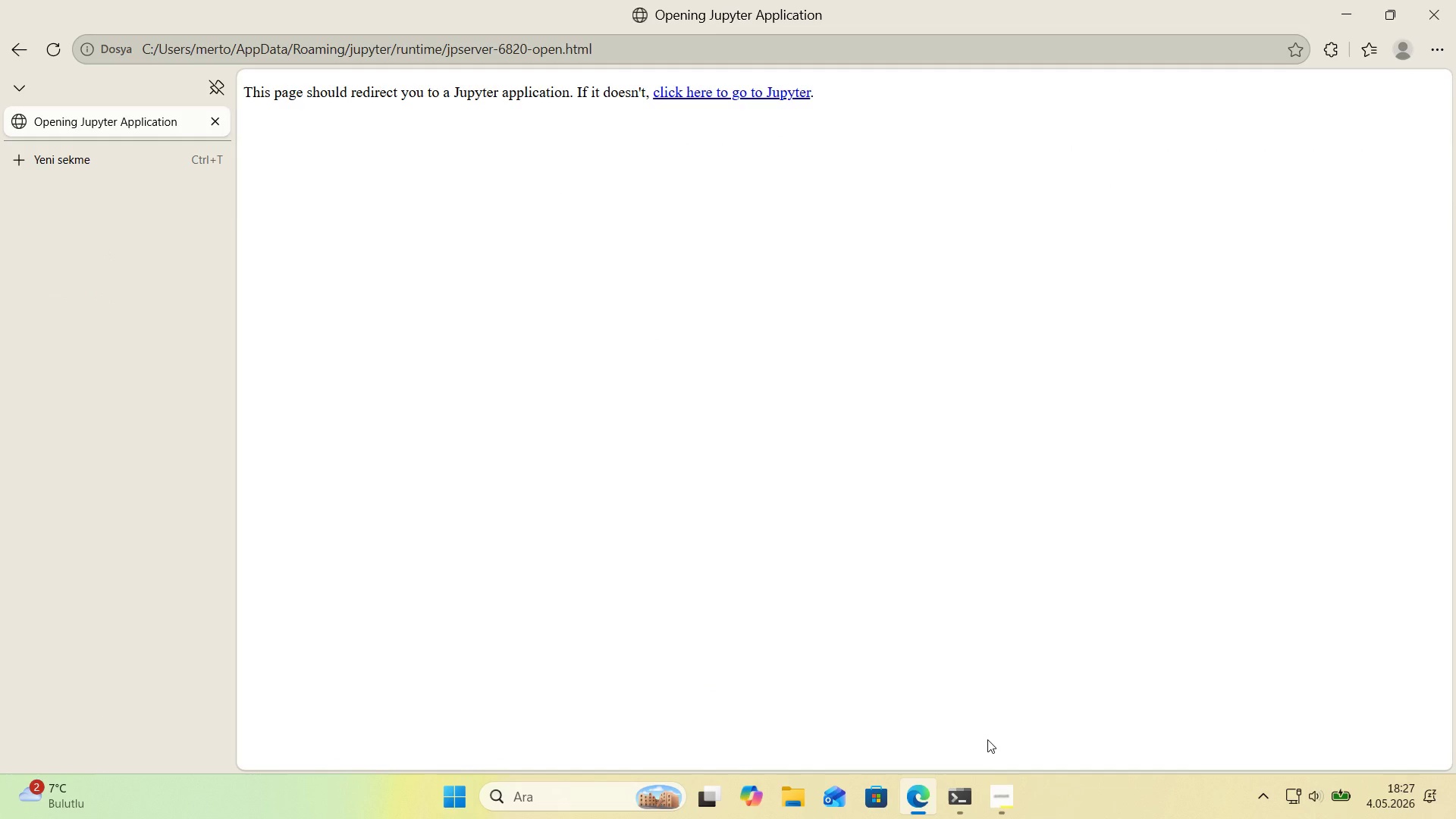 
mouse_move([288, 201])
 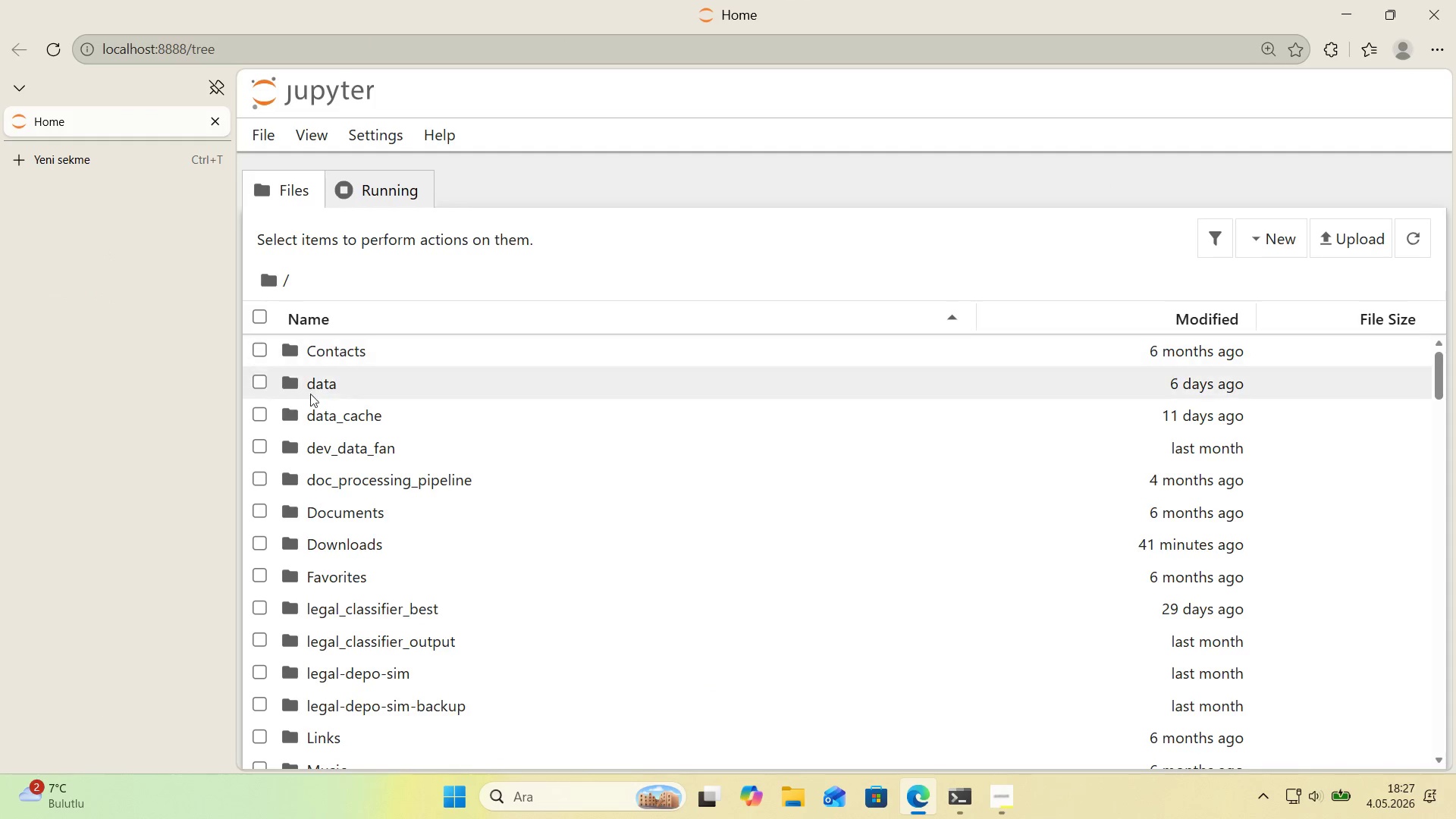 
scroll: coordinate [378, 445], scroll_direction: down, amount: 9.0
 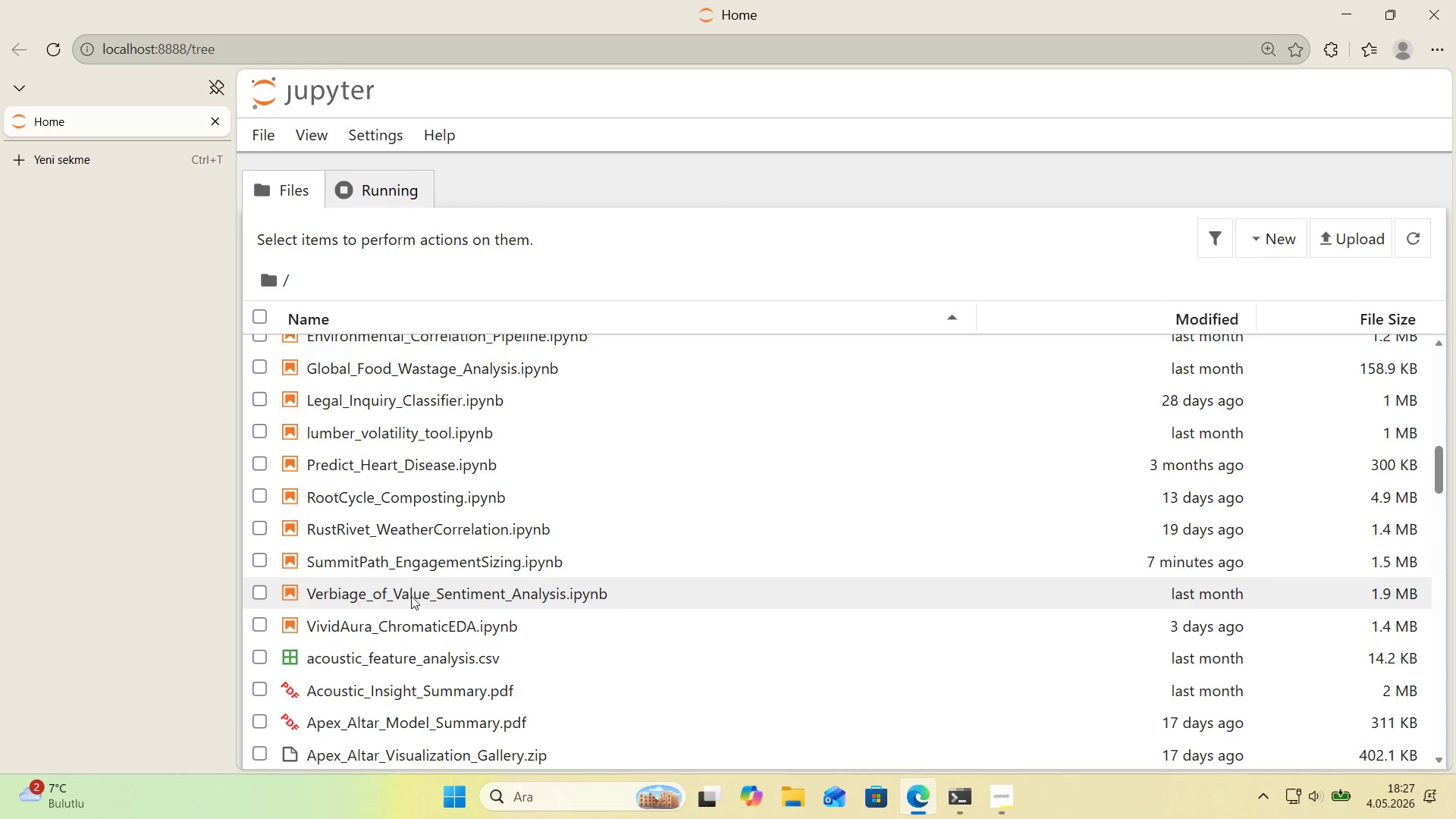 
left_click([400, 565])
 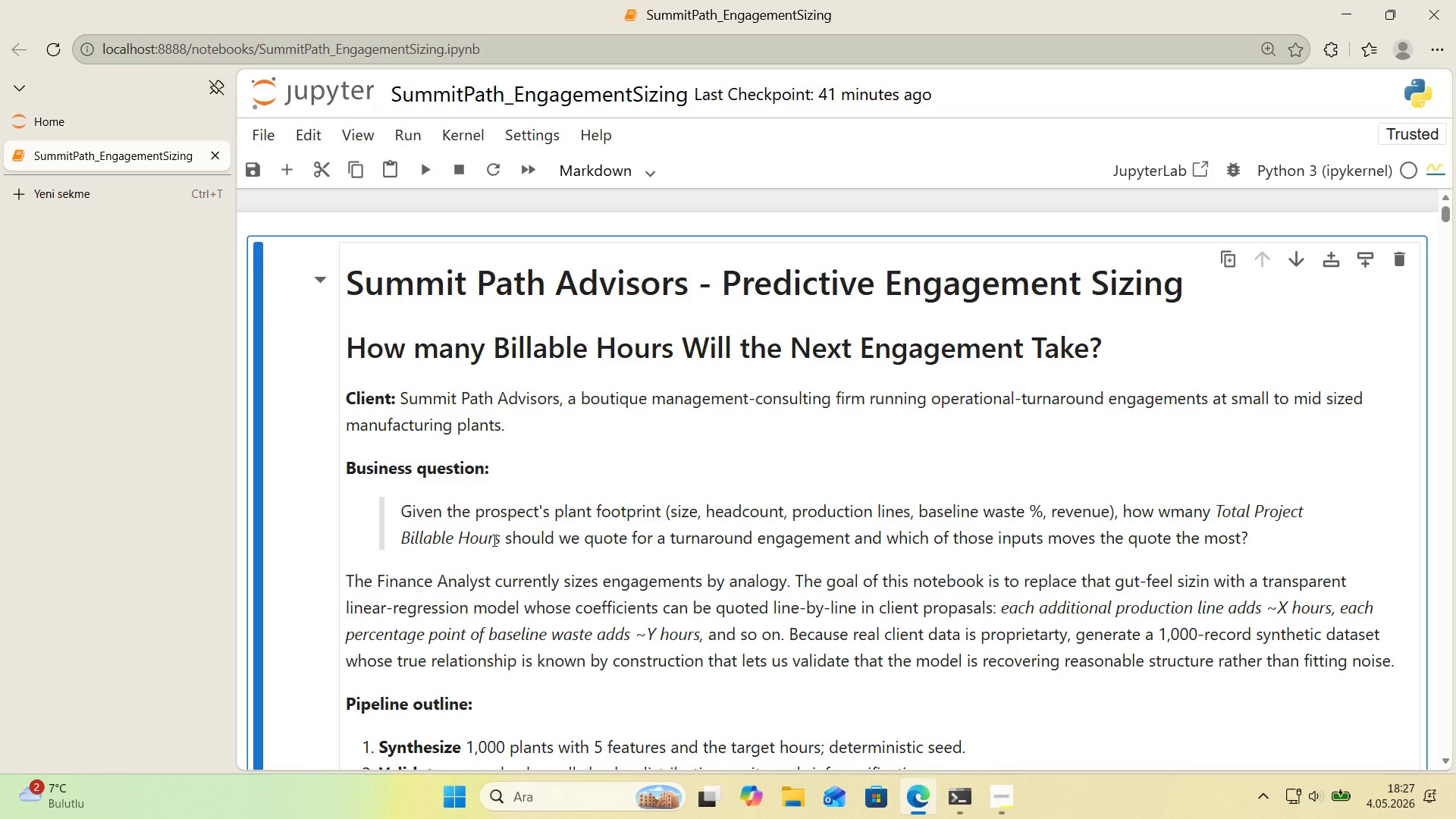 
wait(19.03)
 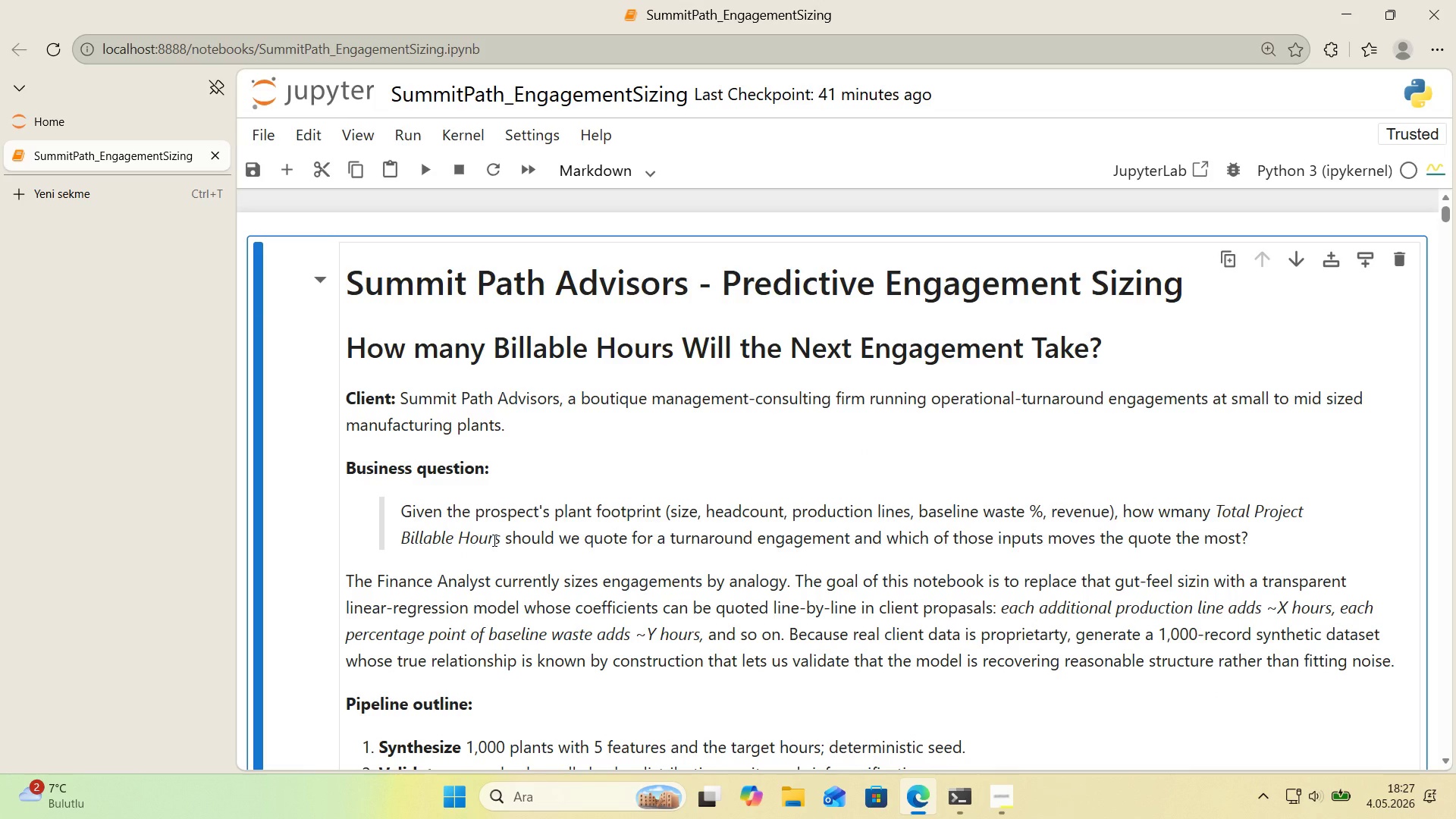 
scroll: coordinate [683, 465], scroll_direction: down, amount: 233.0
 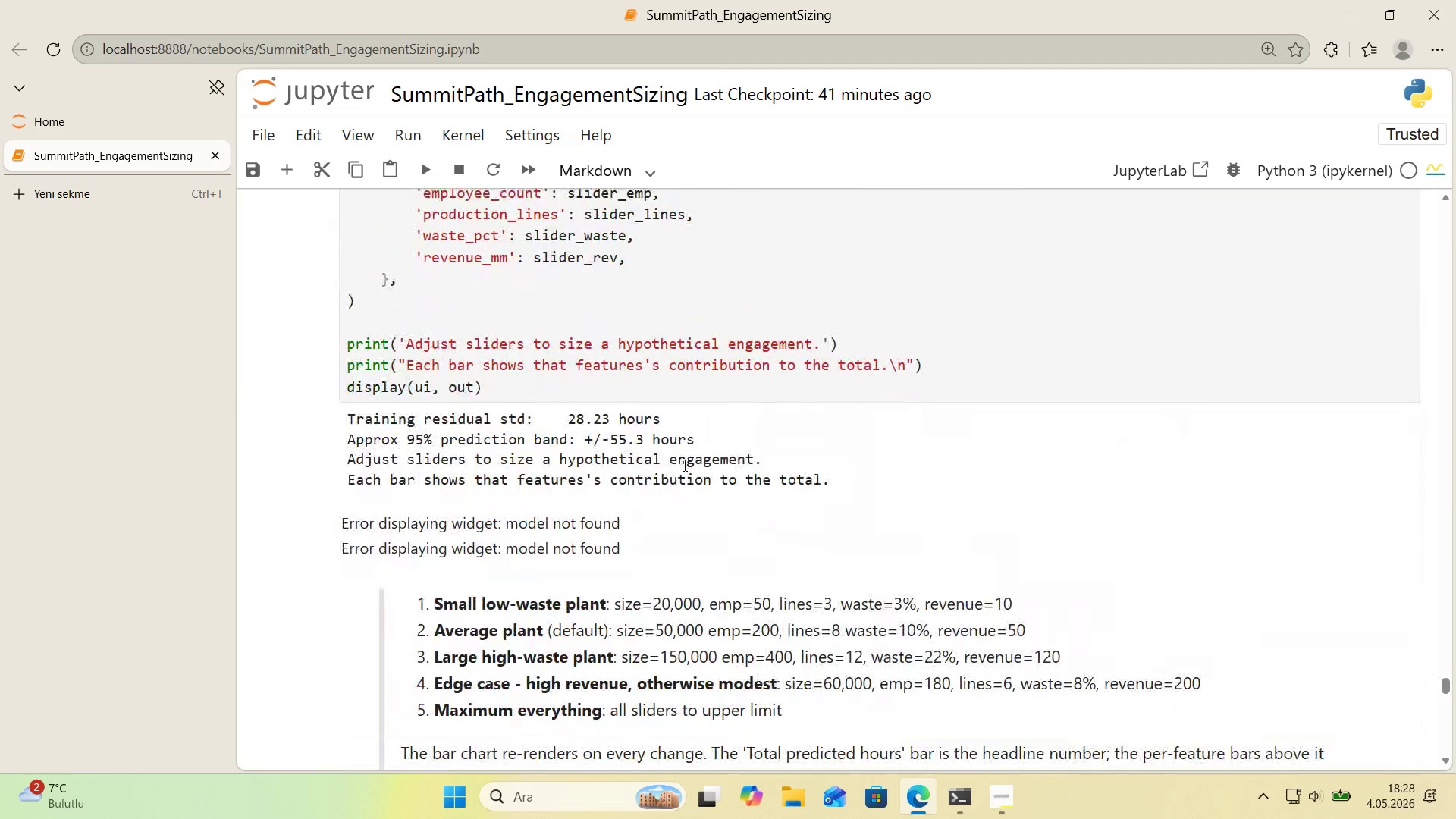 
left_click([676, 413])
 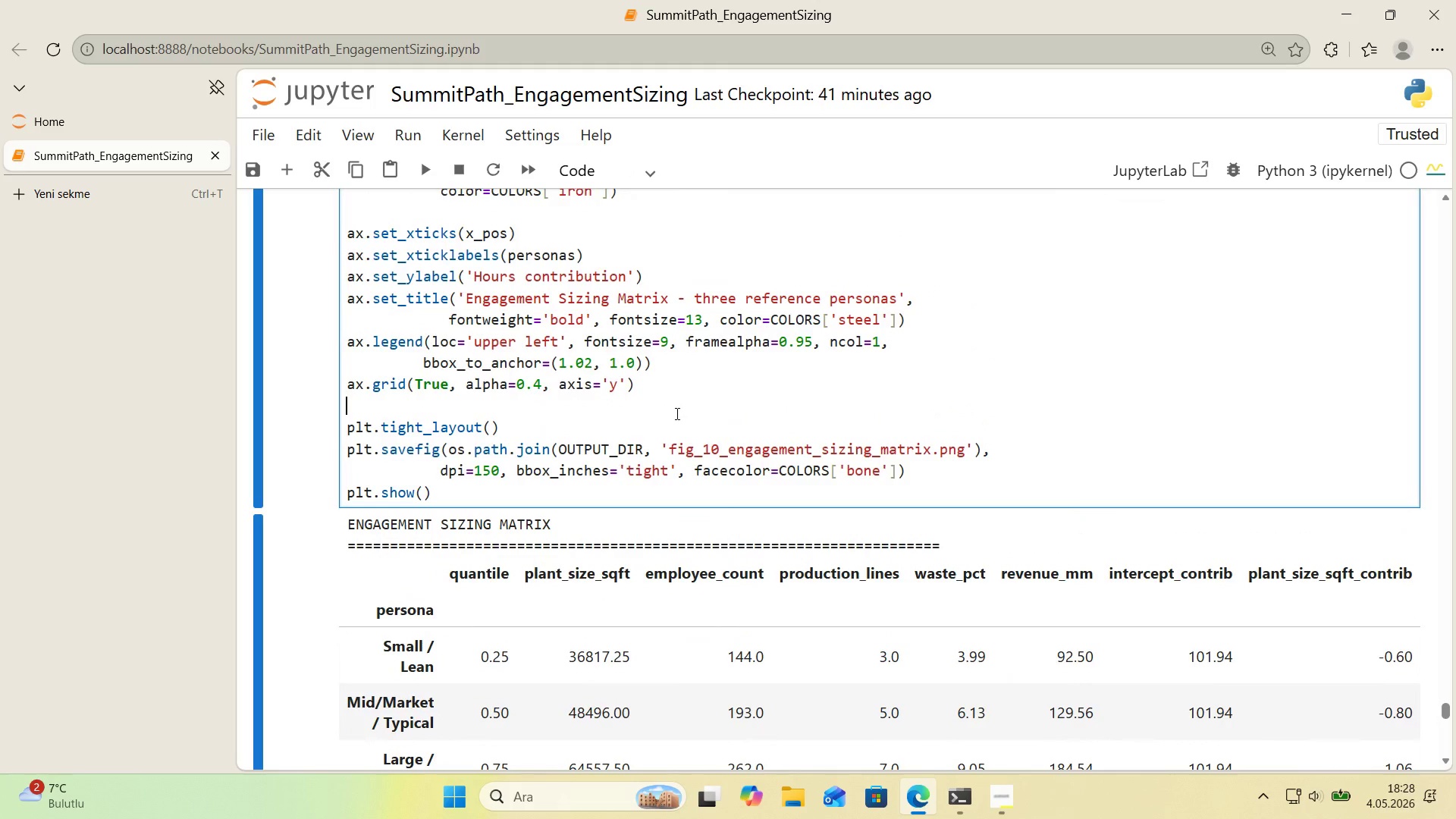 
key(Control+A)
 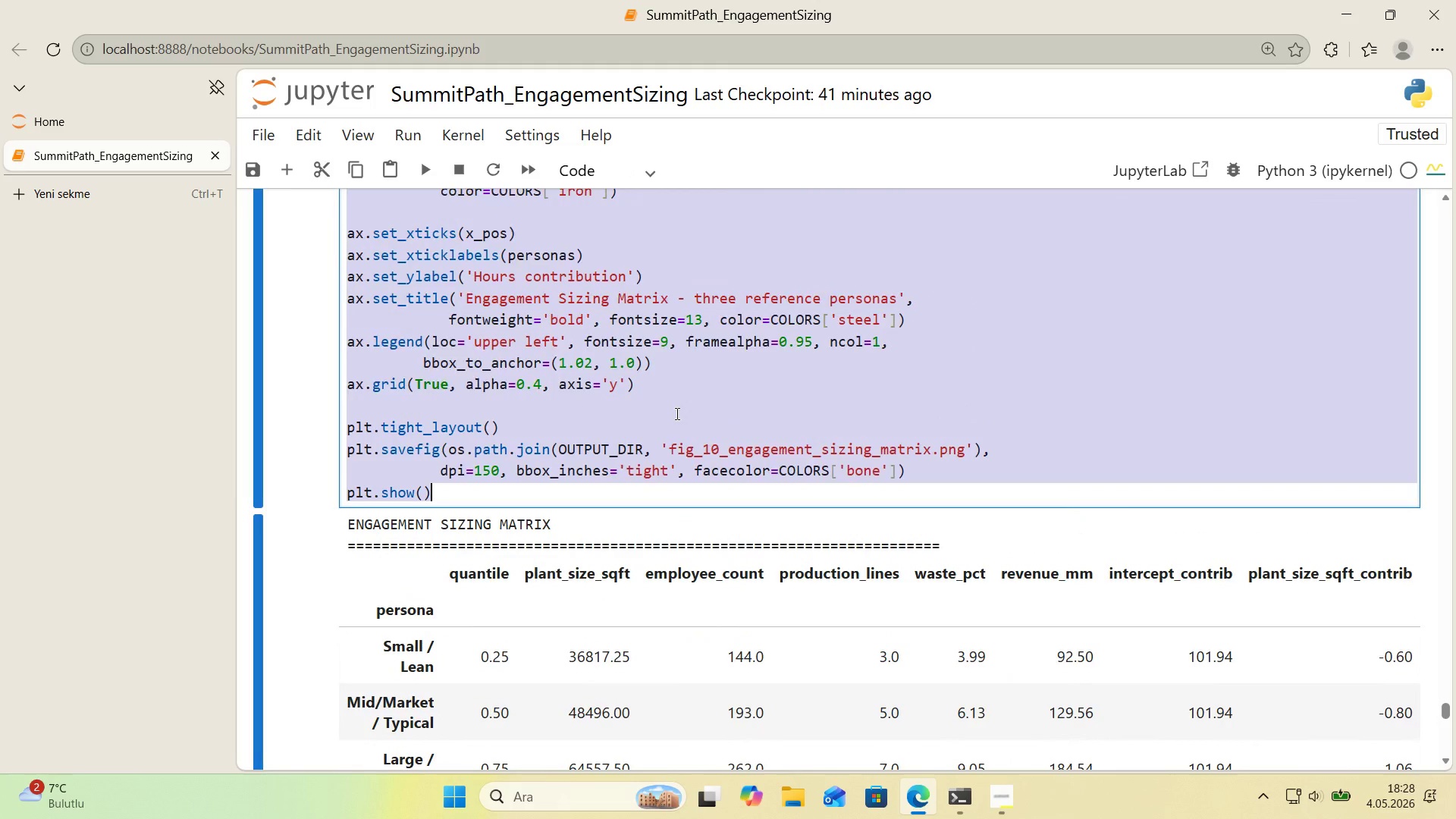 
key(Control+V)
 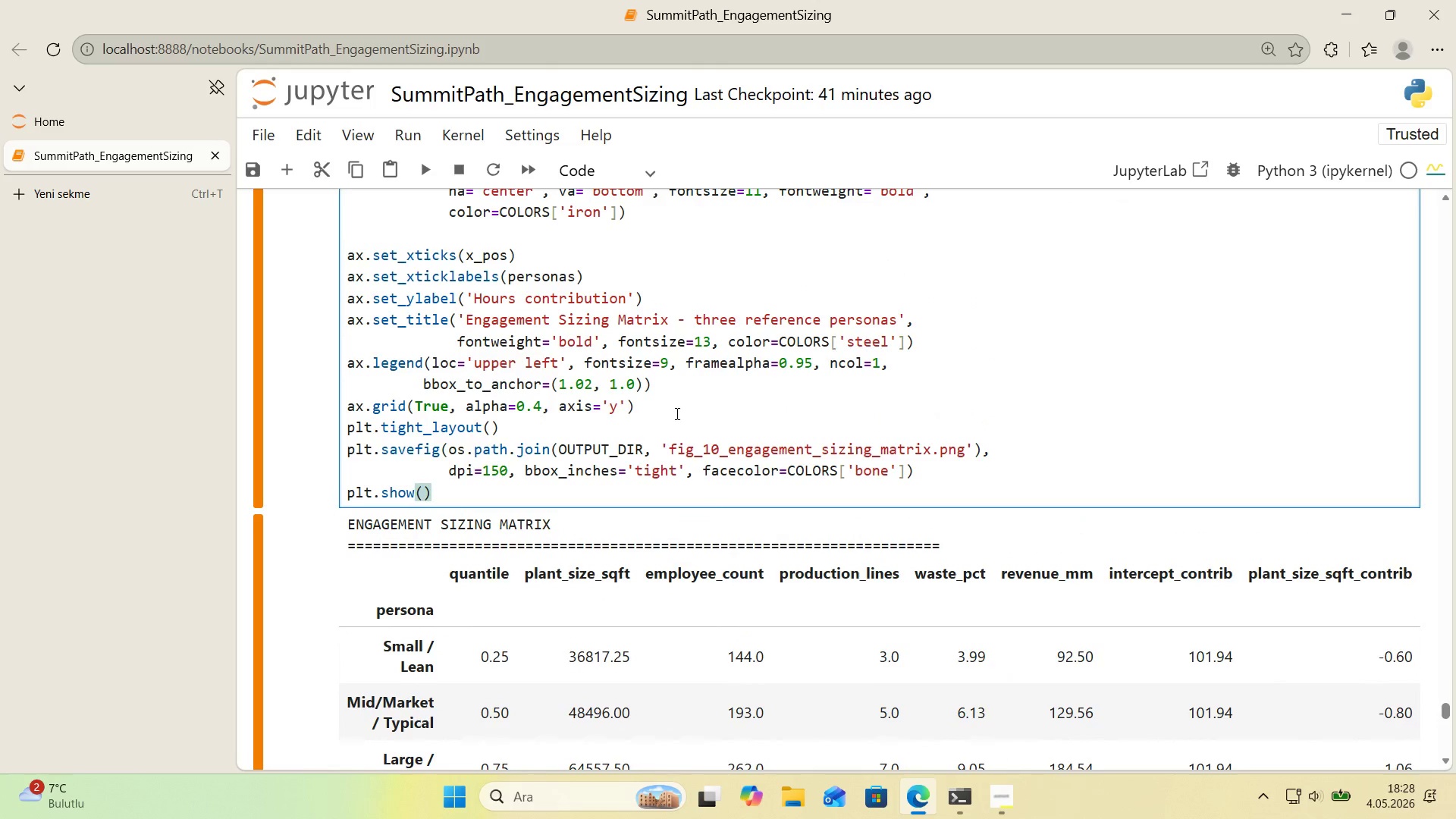 
key(Shift+Enter)
 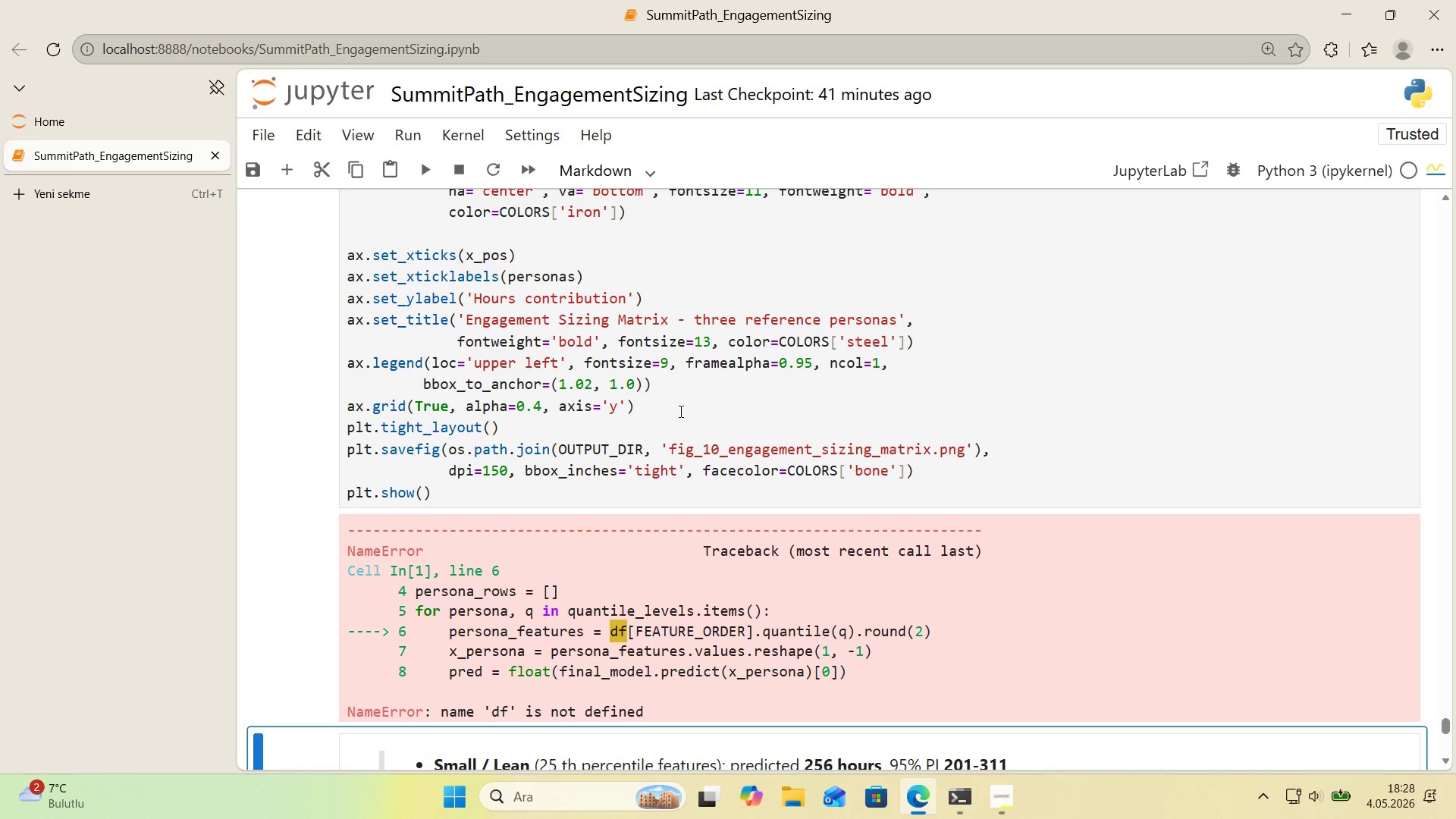 
scroll: coordinate [679, 409], scroll_direction: up, amount: 14.0
 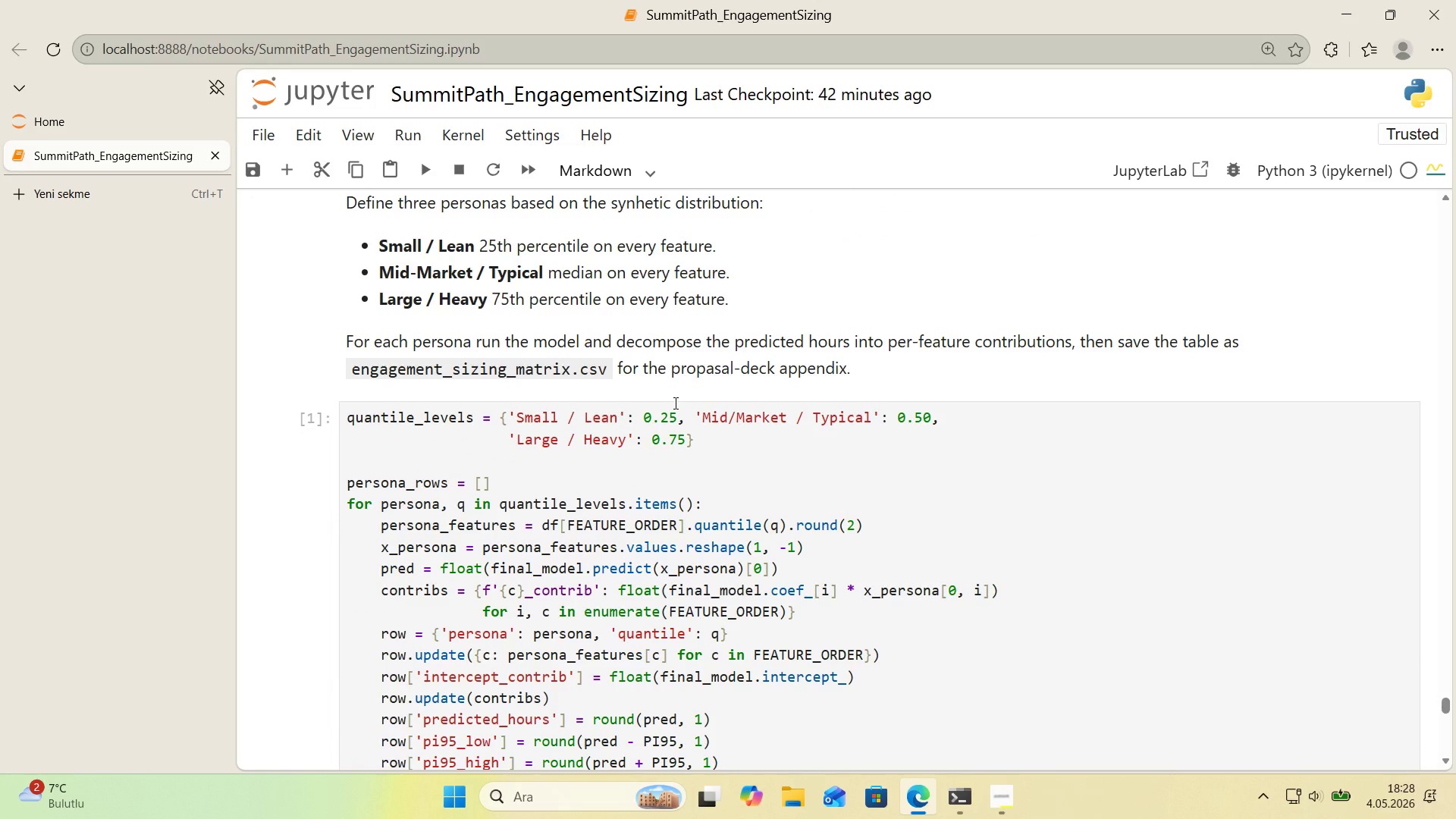 
scroll: coordinate [664, 403], scroll_direction: down, amount: 14.0
 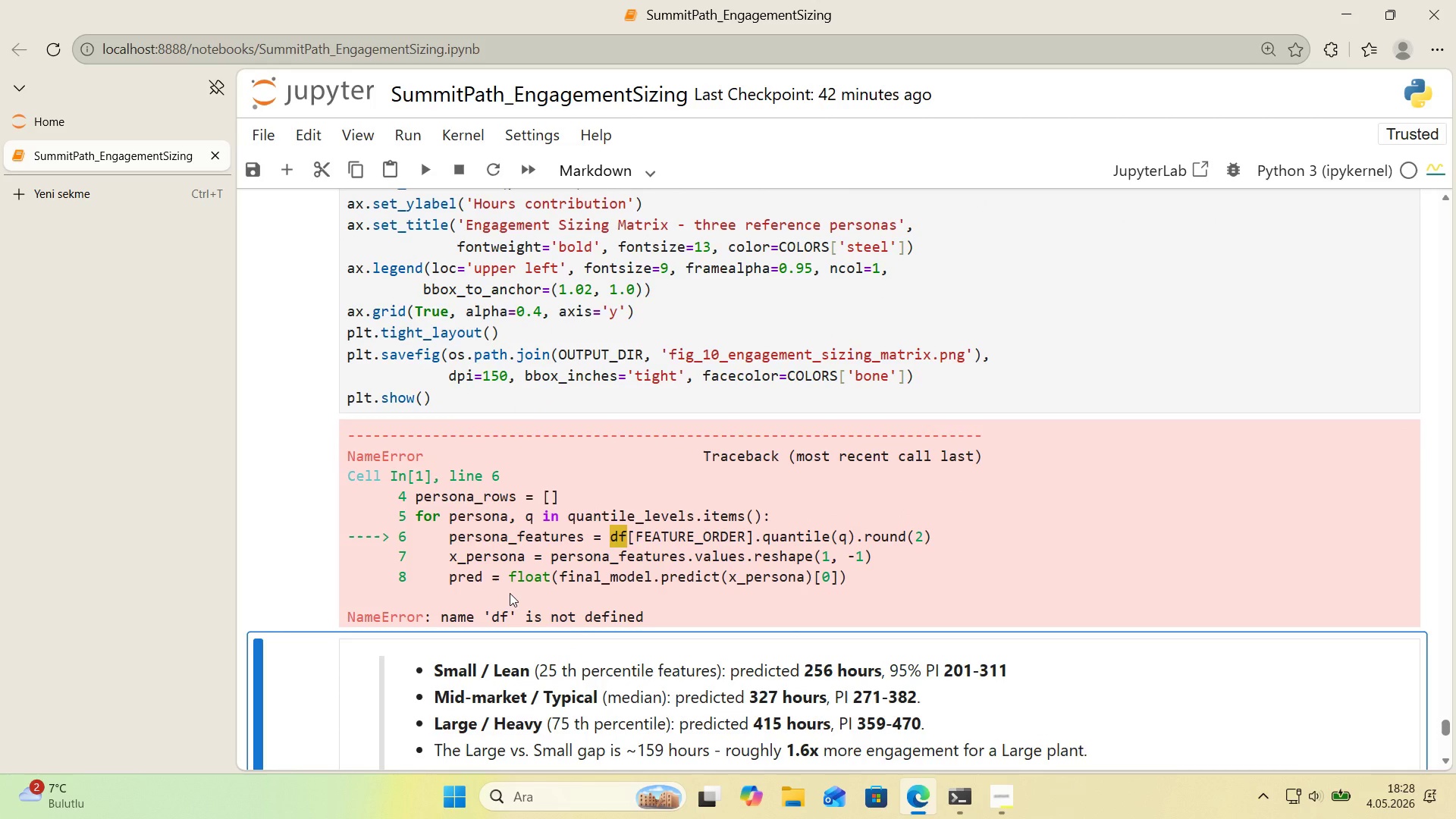 
scroll: coordinate [510, 593], scroll_direction: up, amount: 9.0
 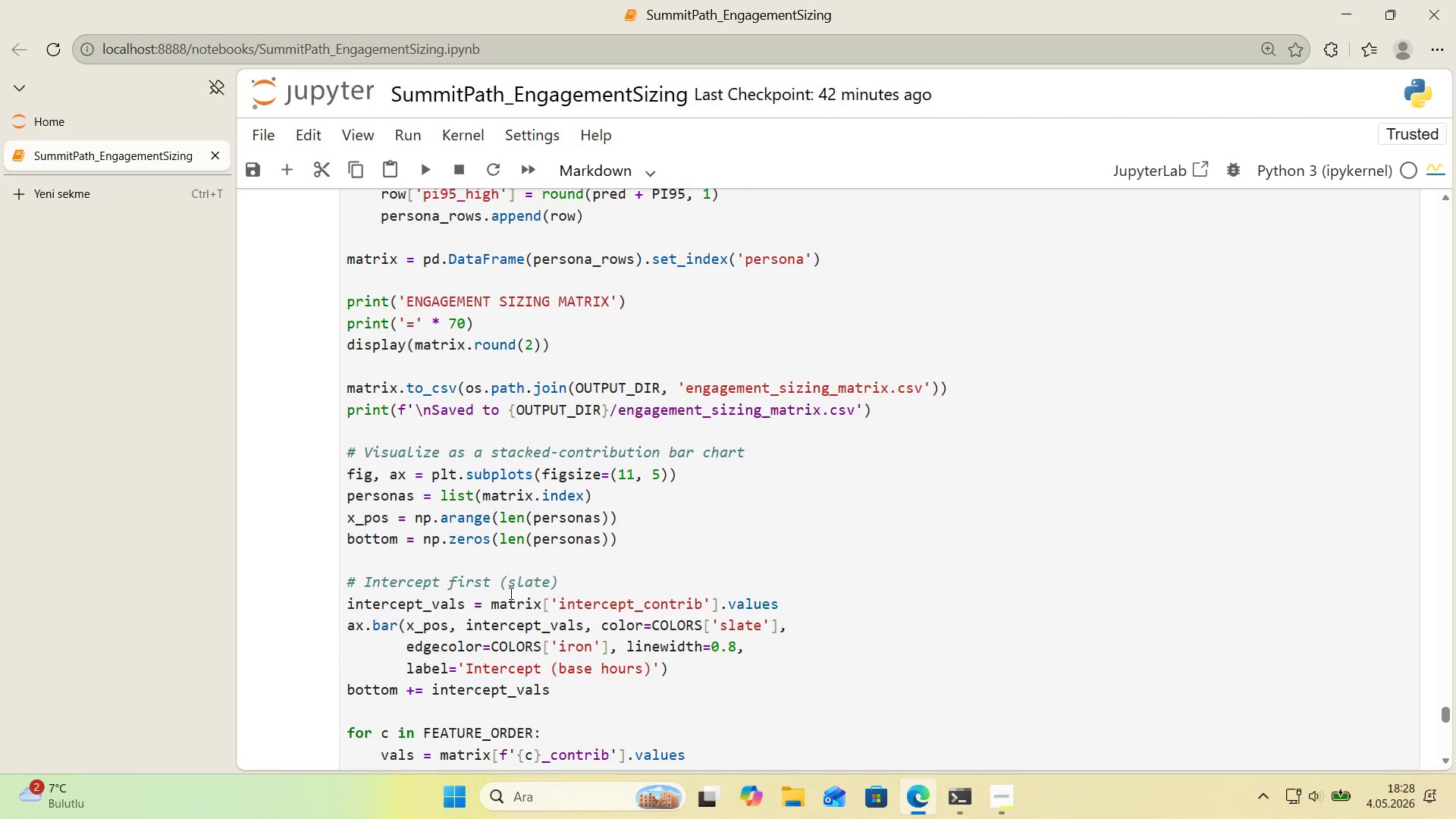 
scroll: coordinate [510, 593], scroll_direction: down, amount: 10.0
 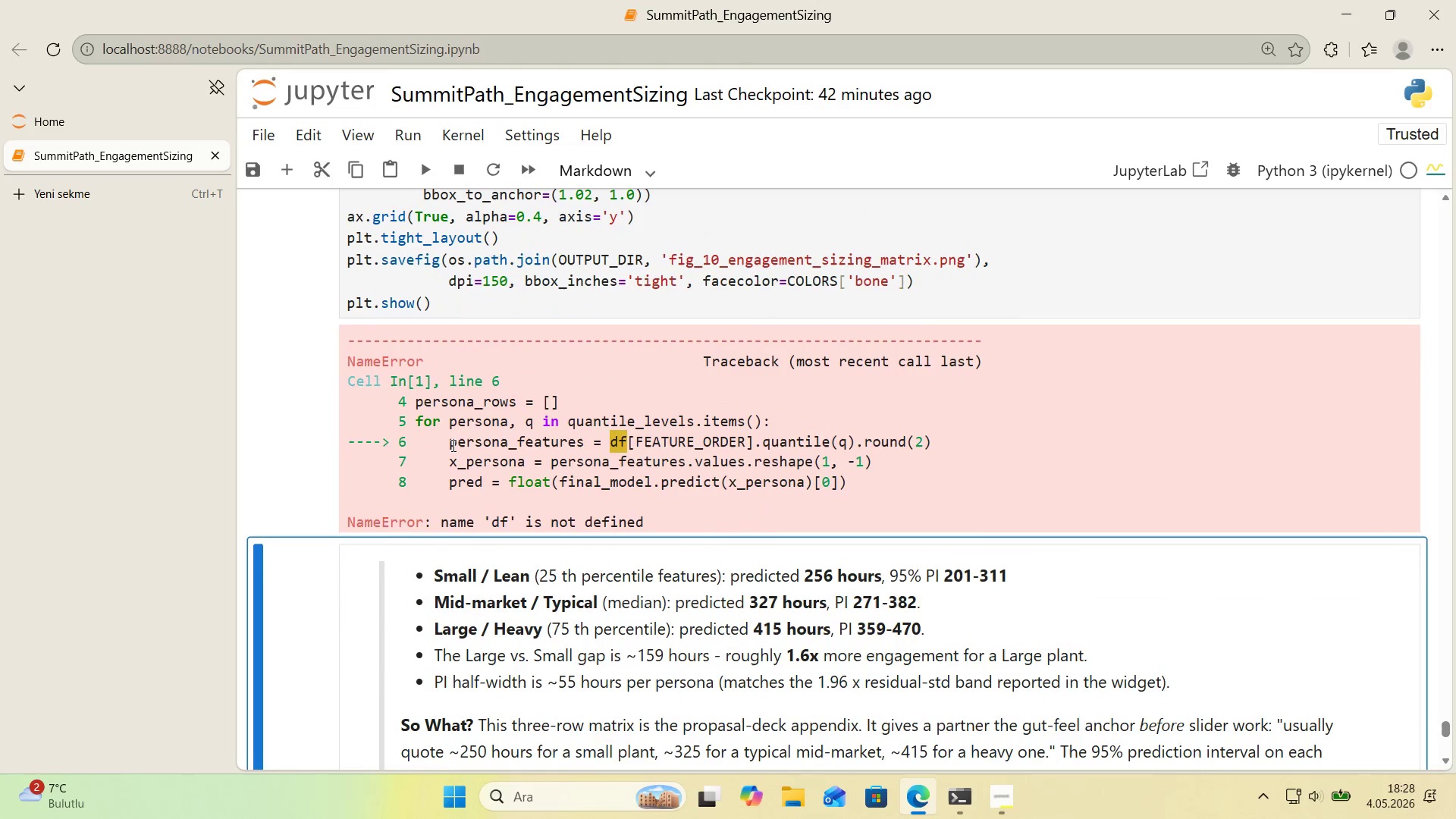 
left_click_drag(start_coordinate=[449, 445], to_coordinate=[932, 447])
 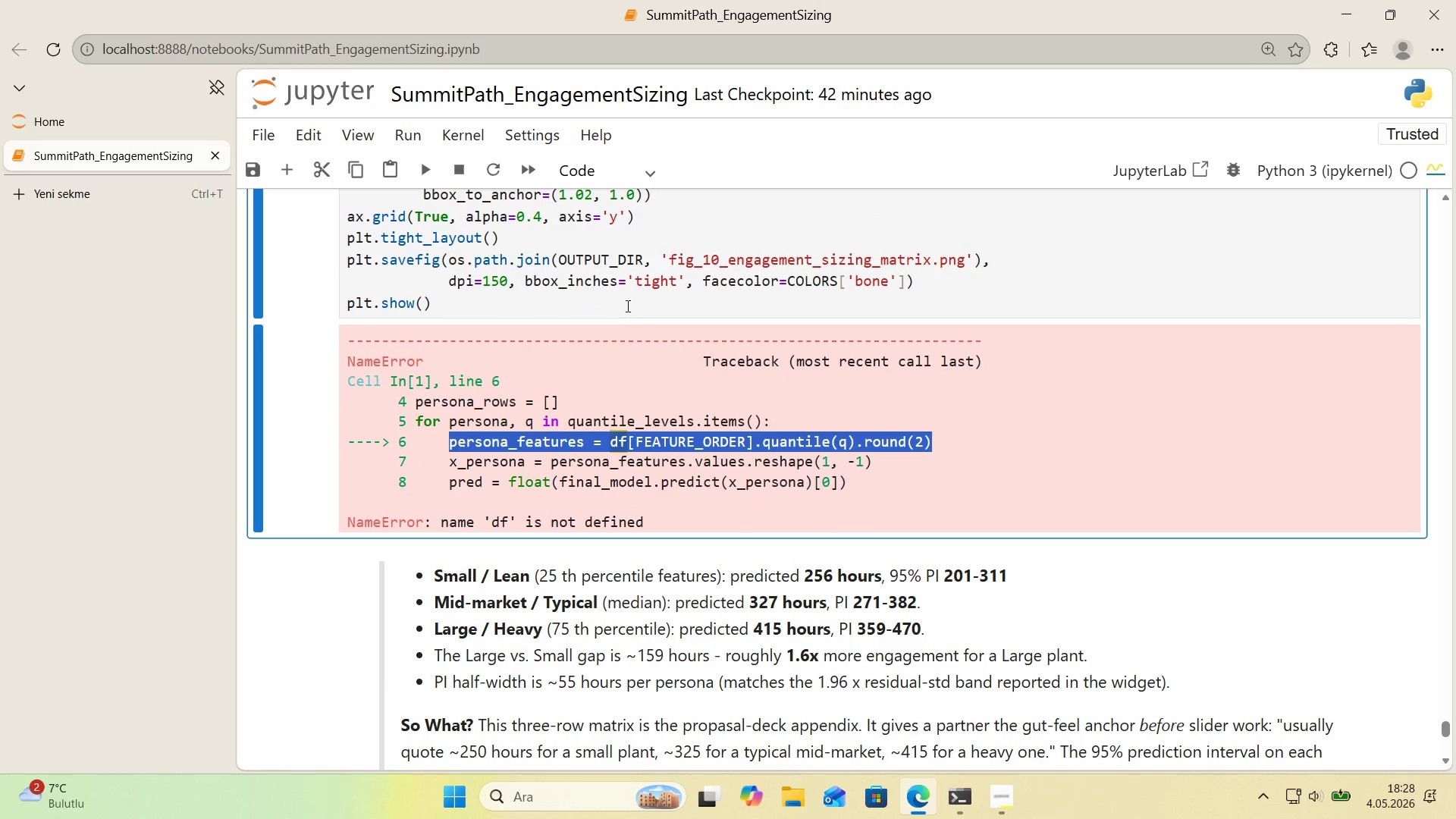 
key(Control+ControlLeft)
 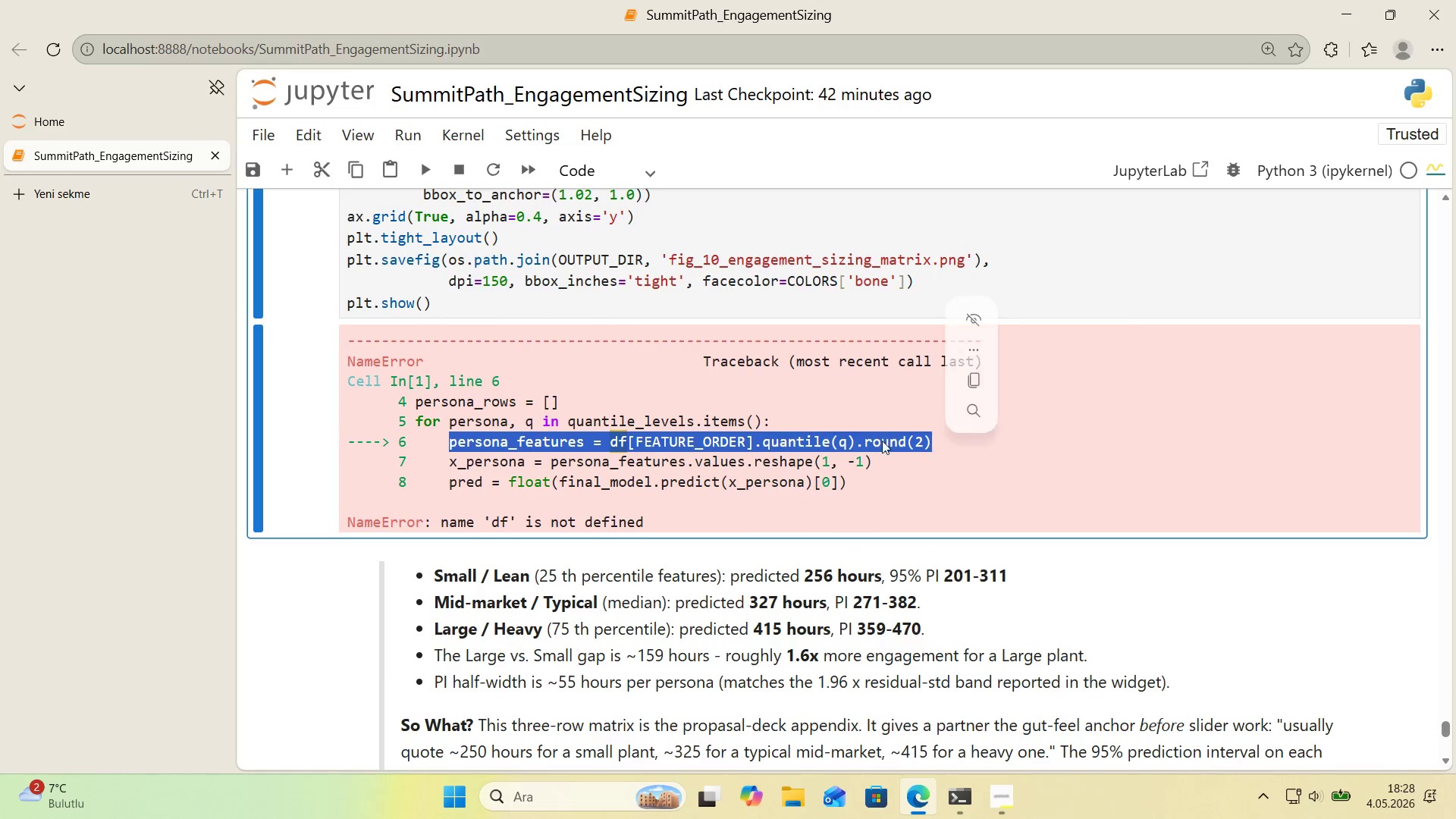 
key(Control+C)
 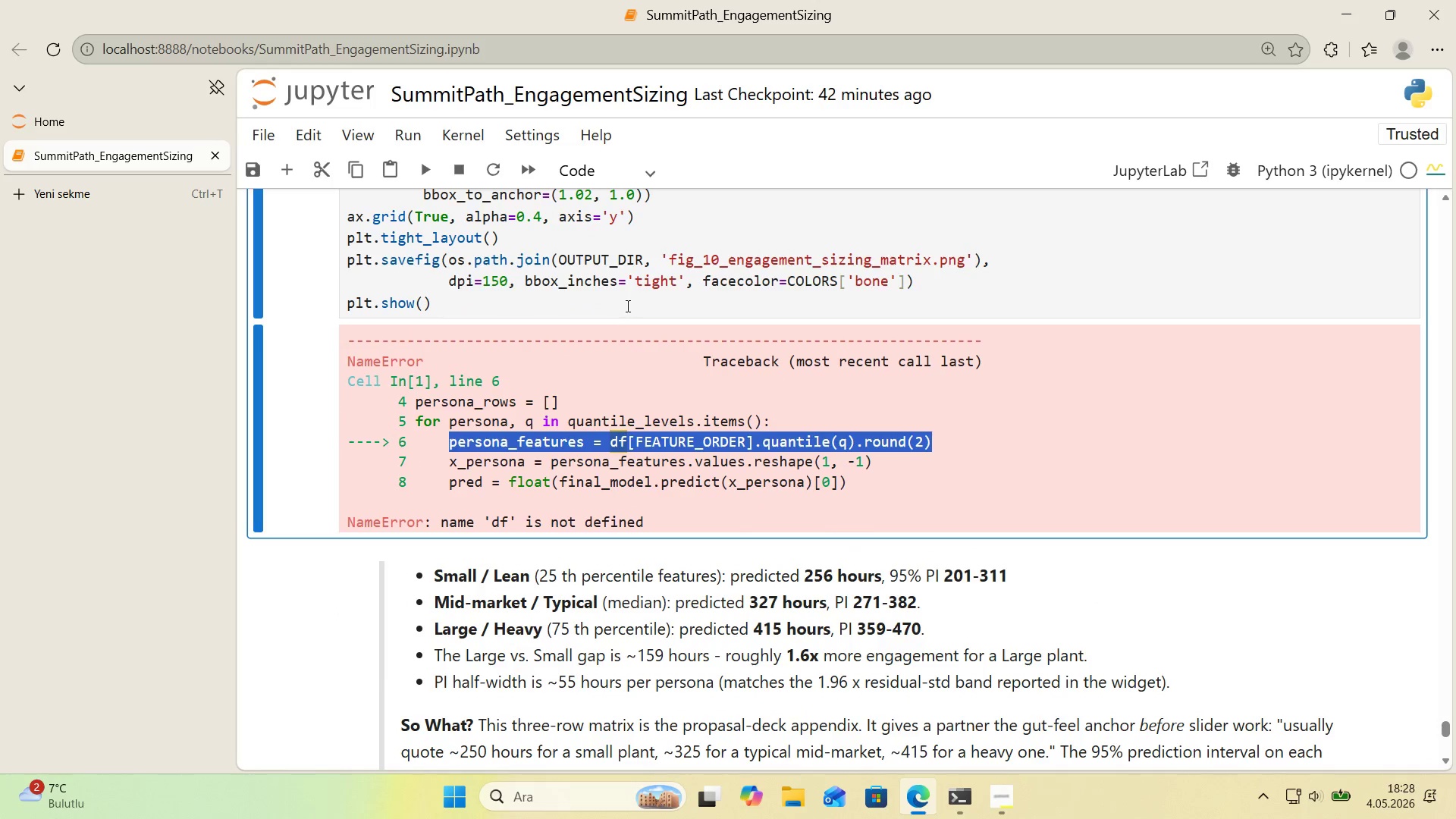 
key(Control+ControlLeft)
 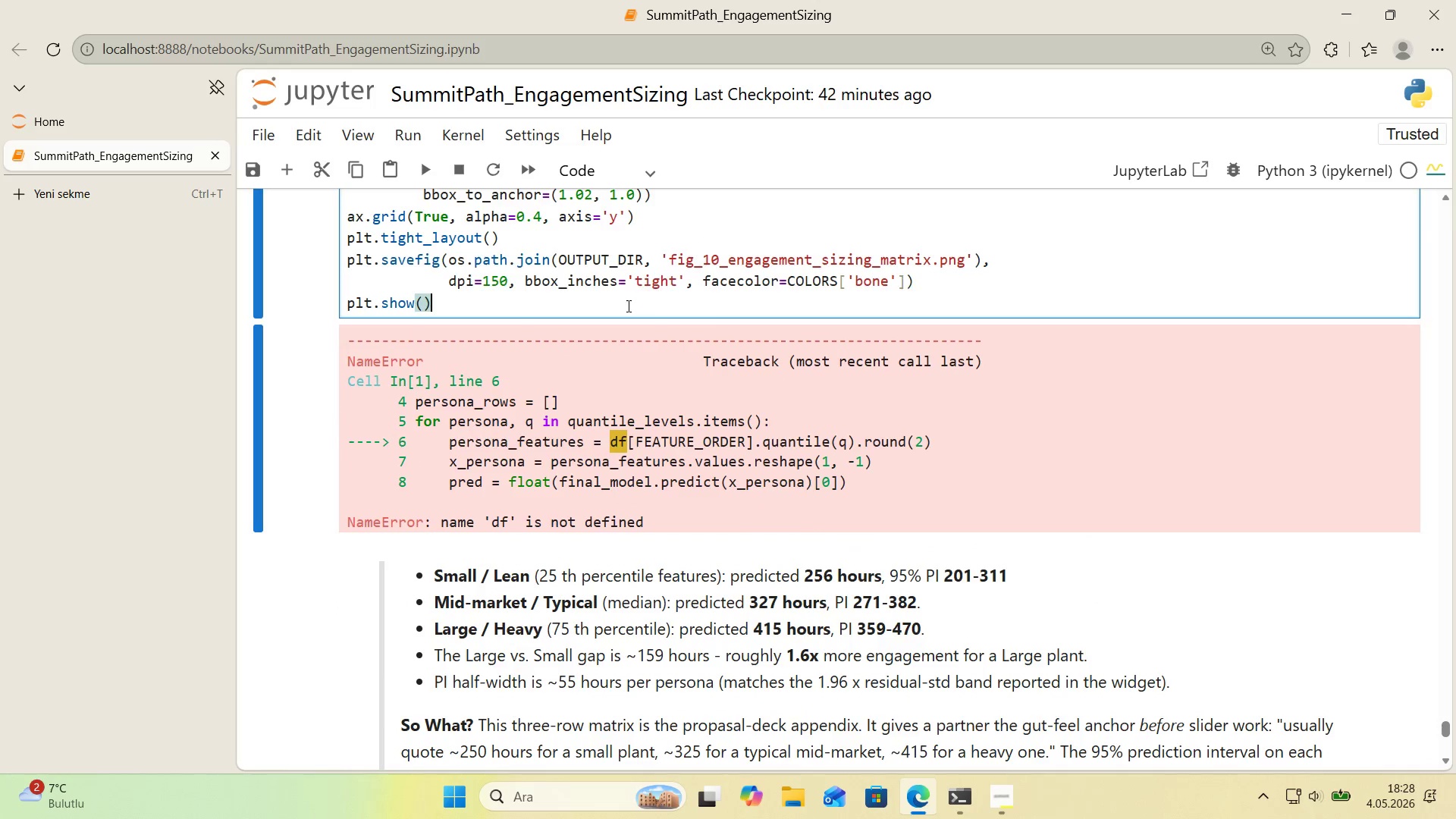 
key(Control+F)
 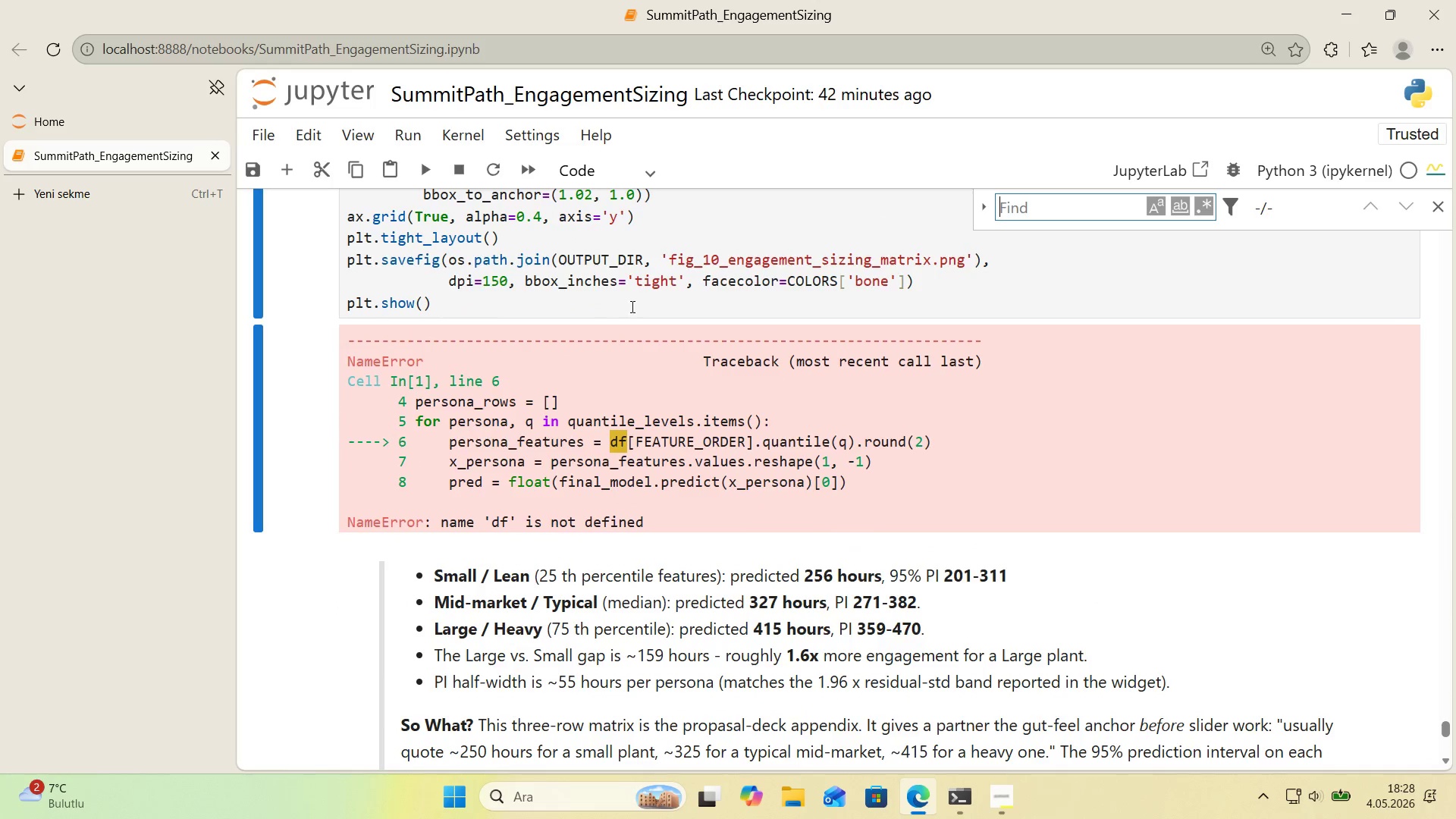 
key(Control+ControlLeft)
 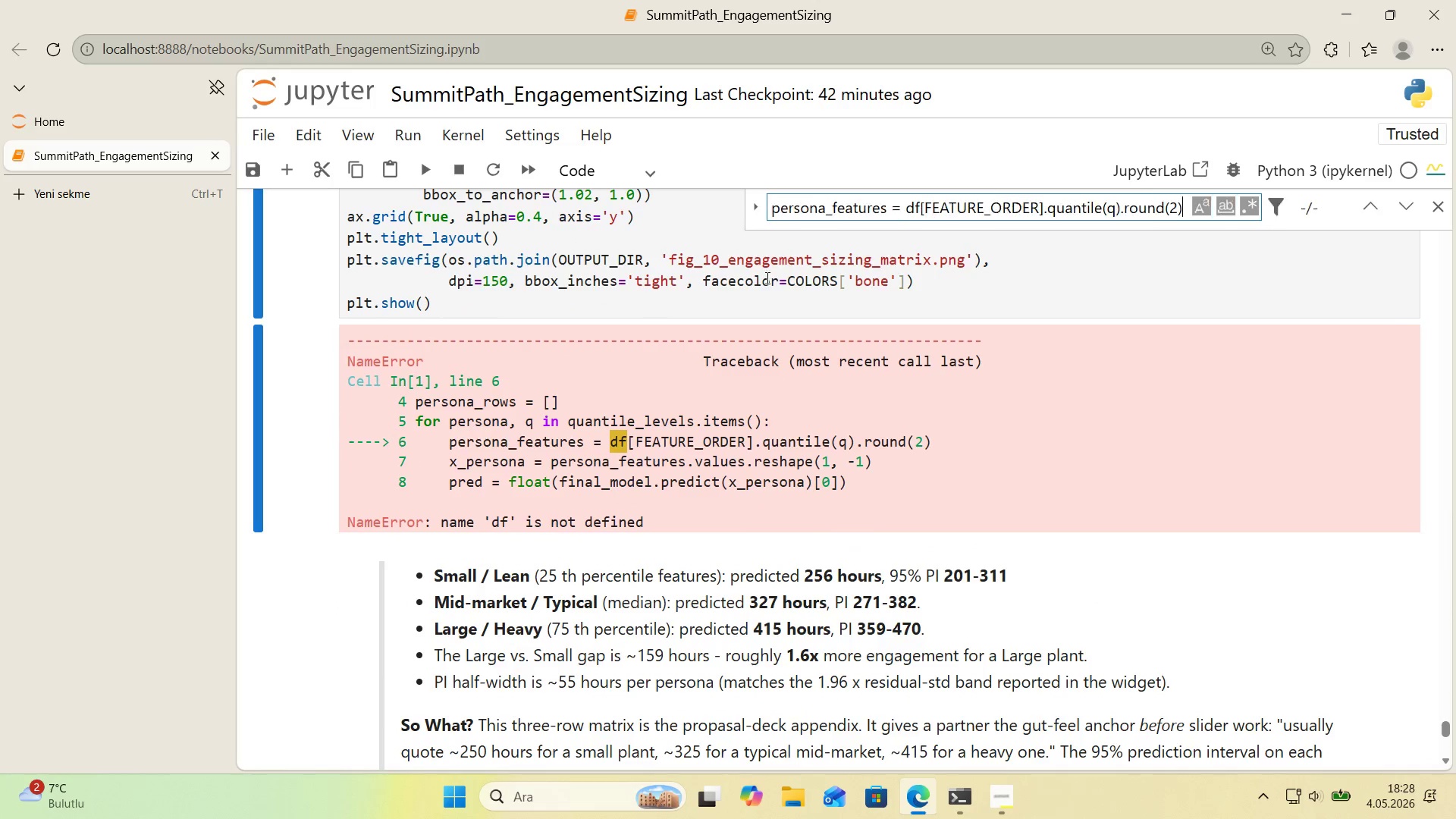 
key(Control+V)
 